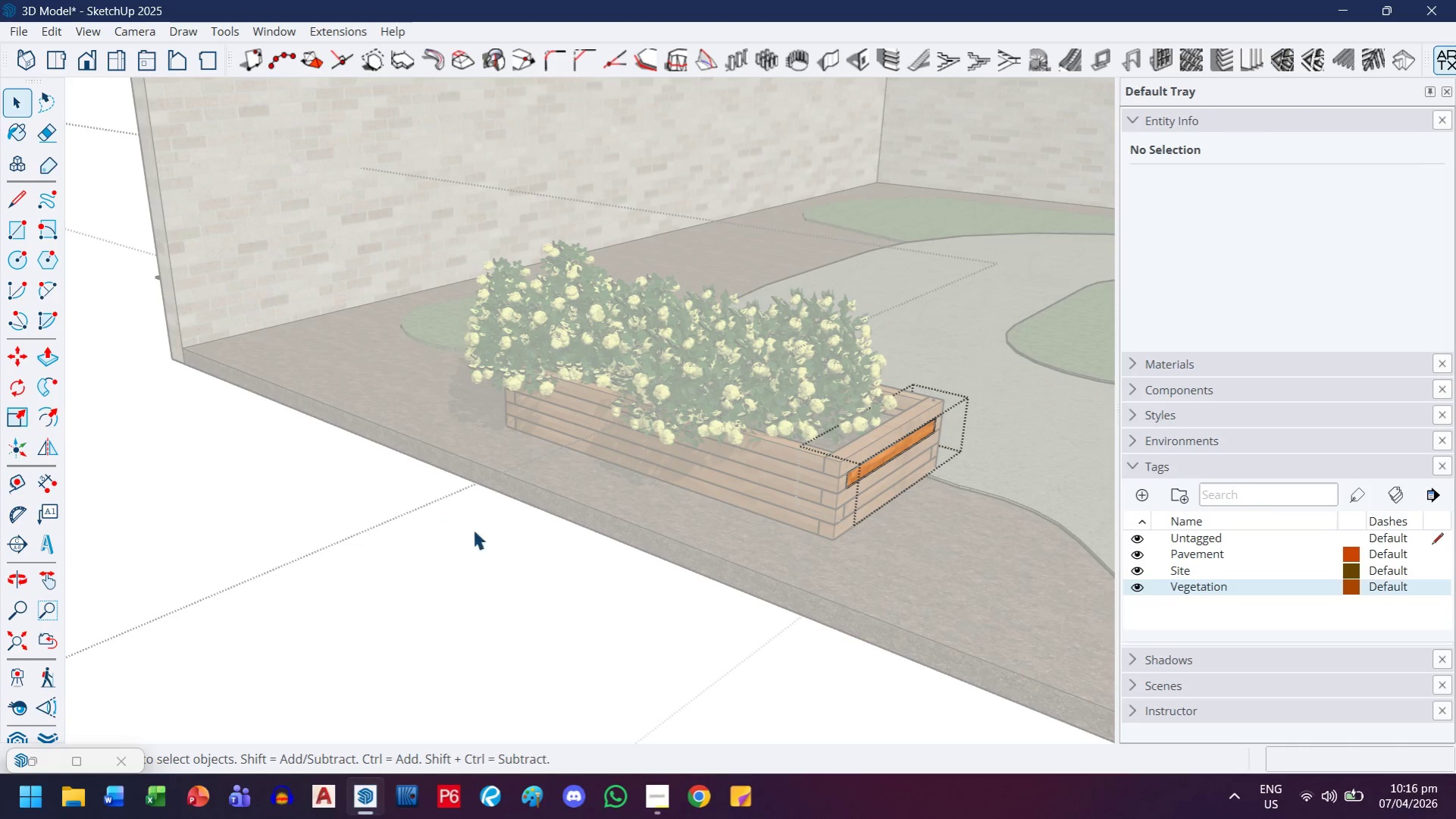 
key(Escape)
 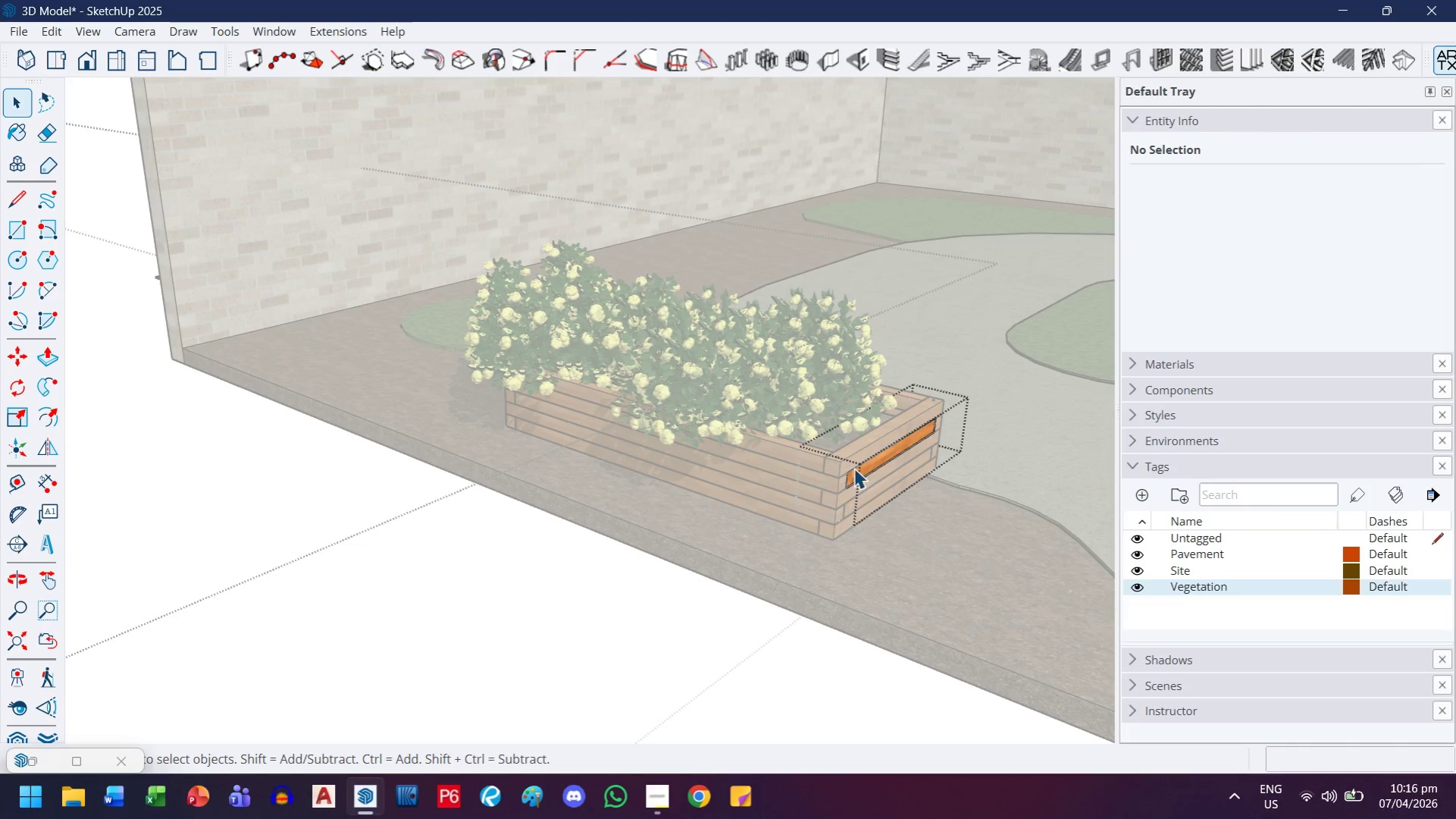 
key(Escape)
 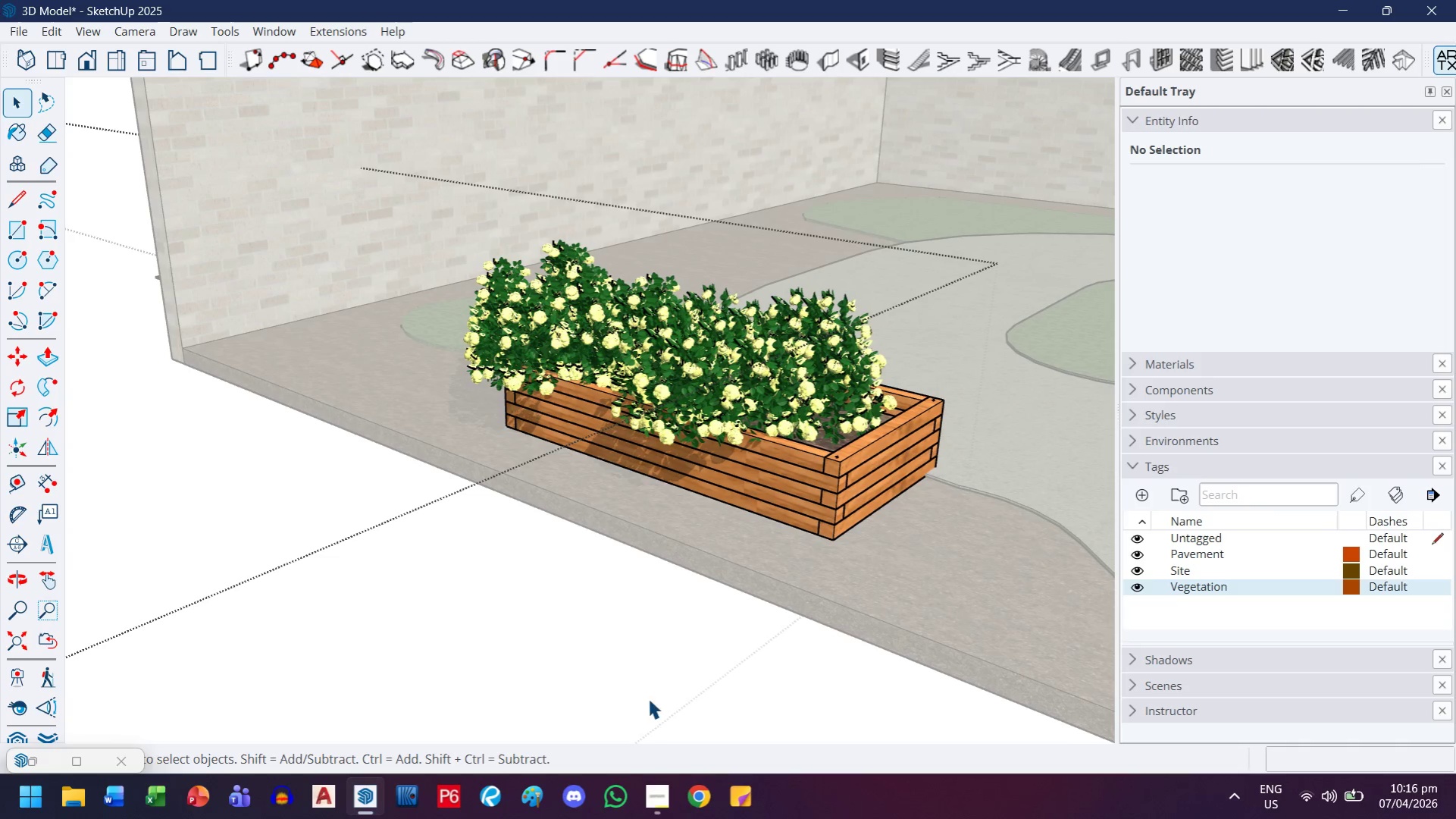 
left_click([585, 708])
 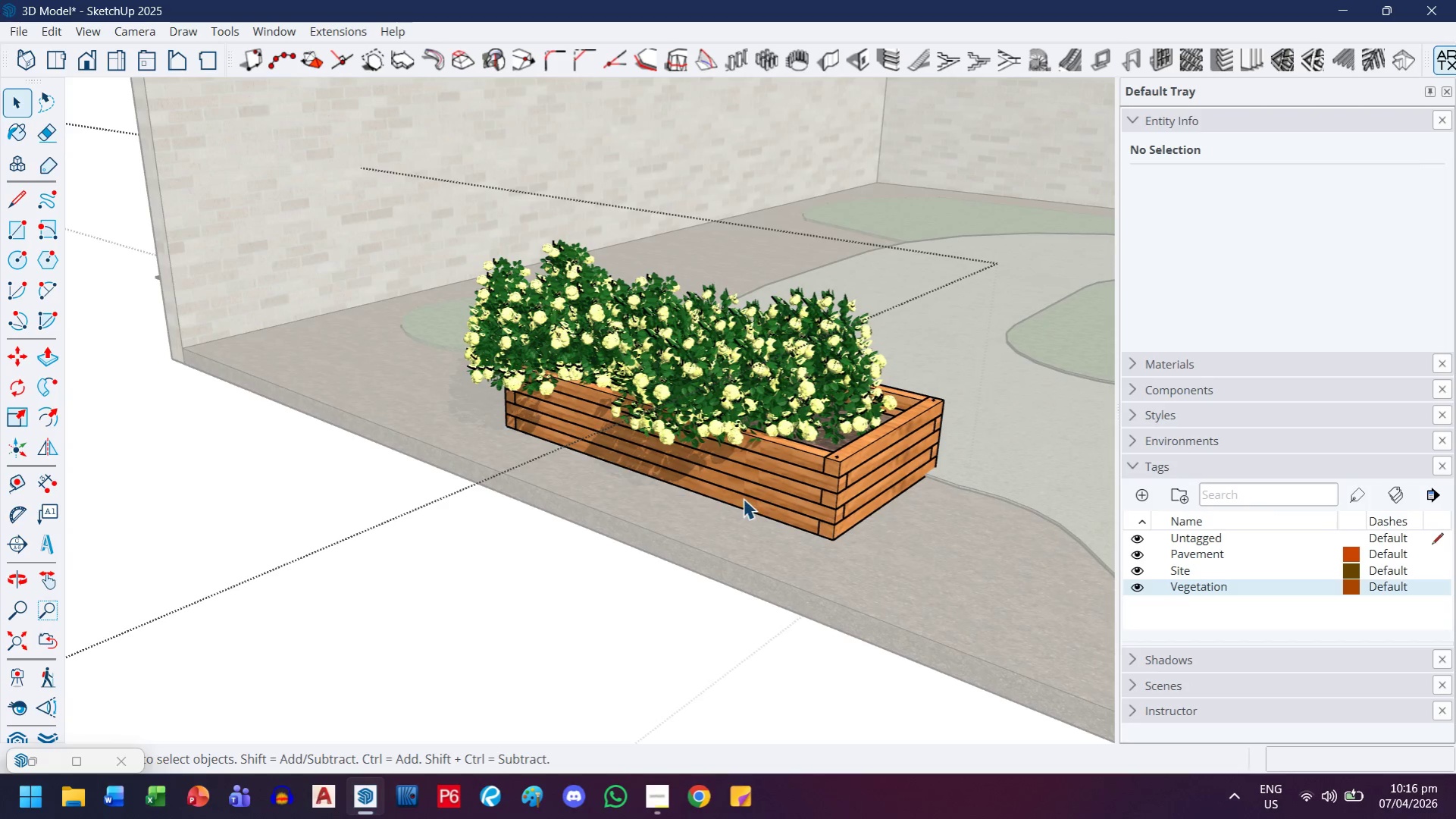 
scroll: coordinate [779, 476], scroll_direction: up, amount: 2.0
 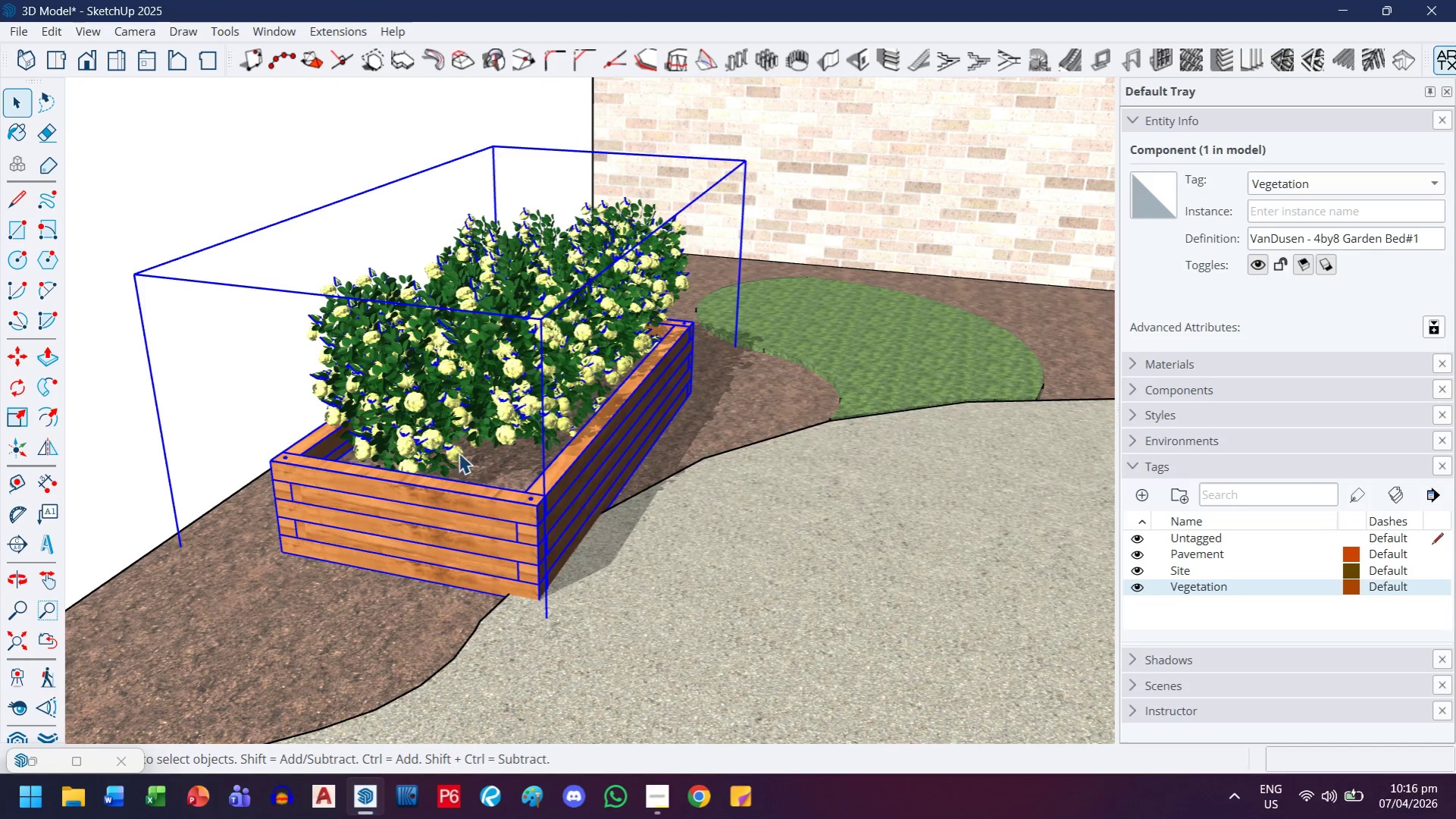 
left_click([682, 374])
 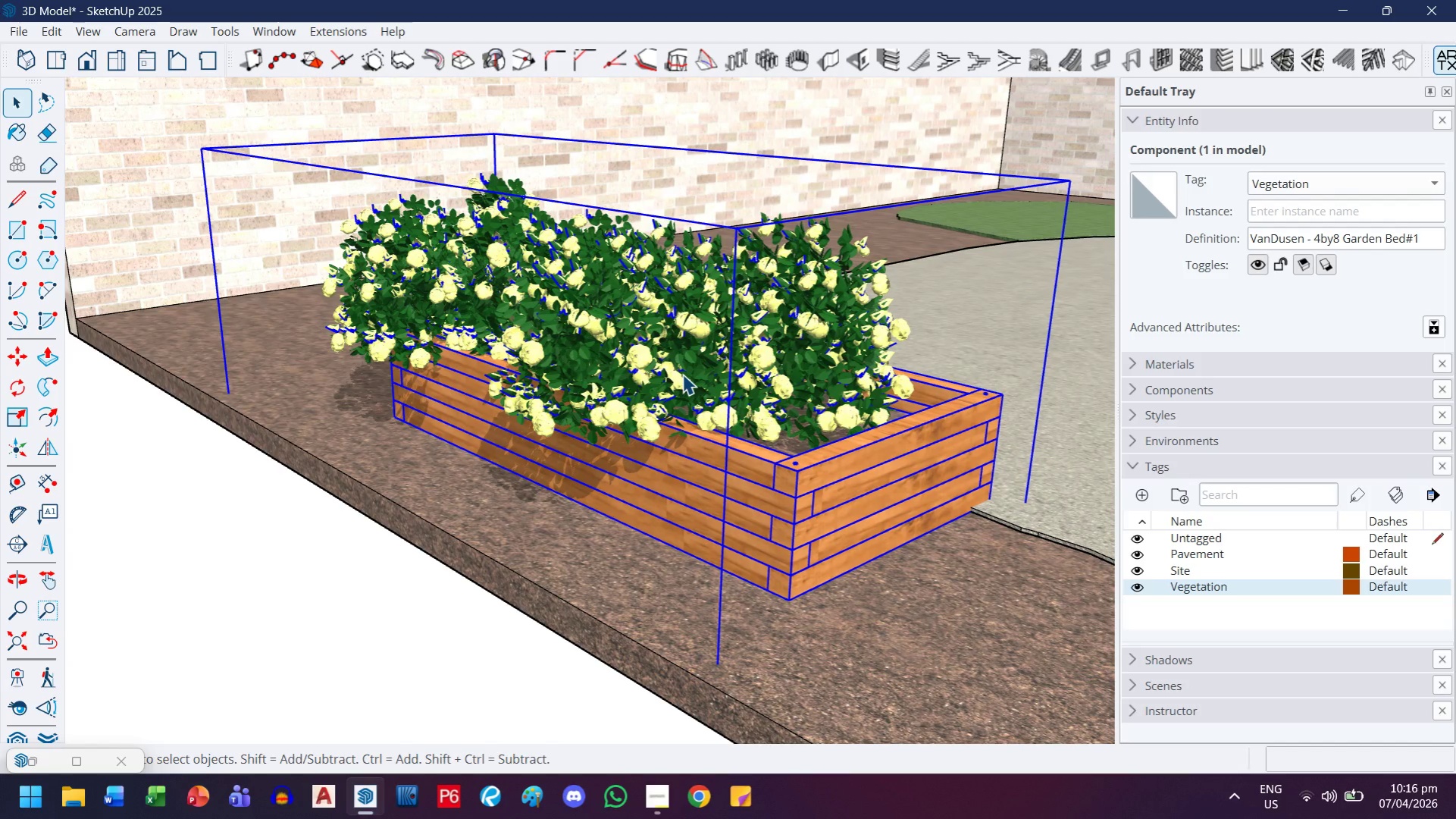 
scroll: coordinate [645, 431], scroll_direction: up, amount: 2.0
 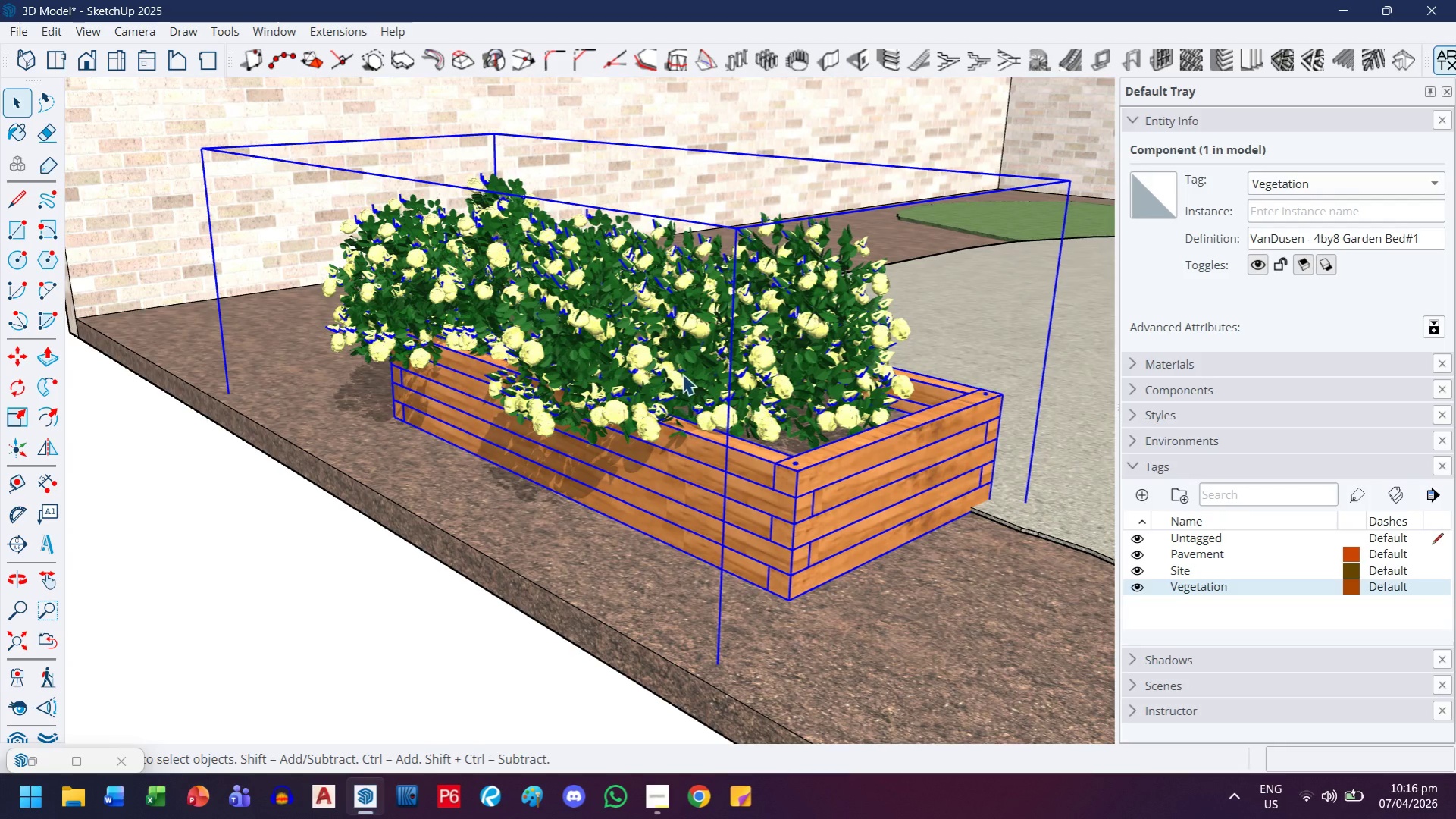 
double_click([682, 374])
 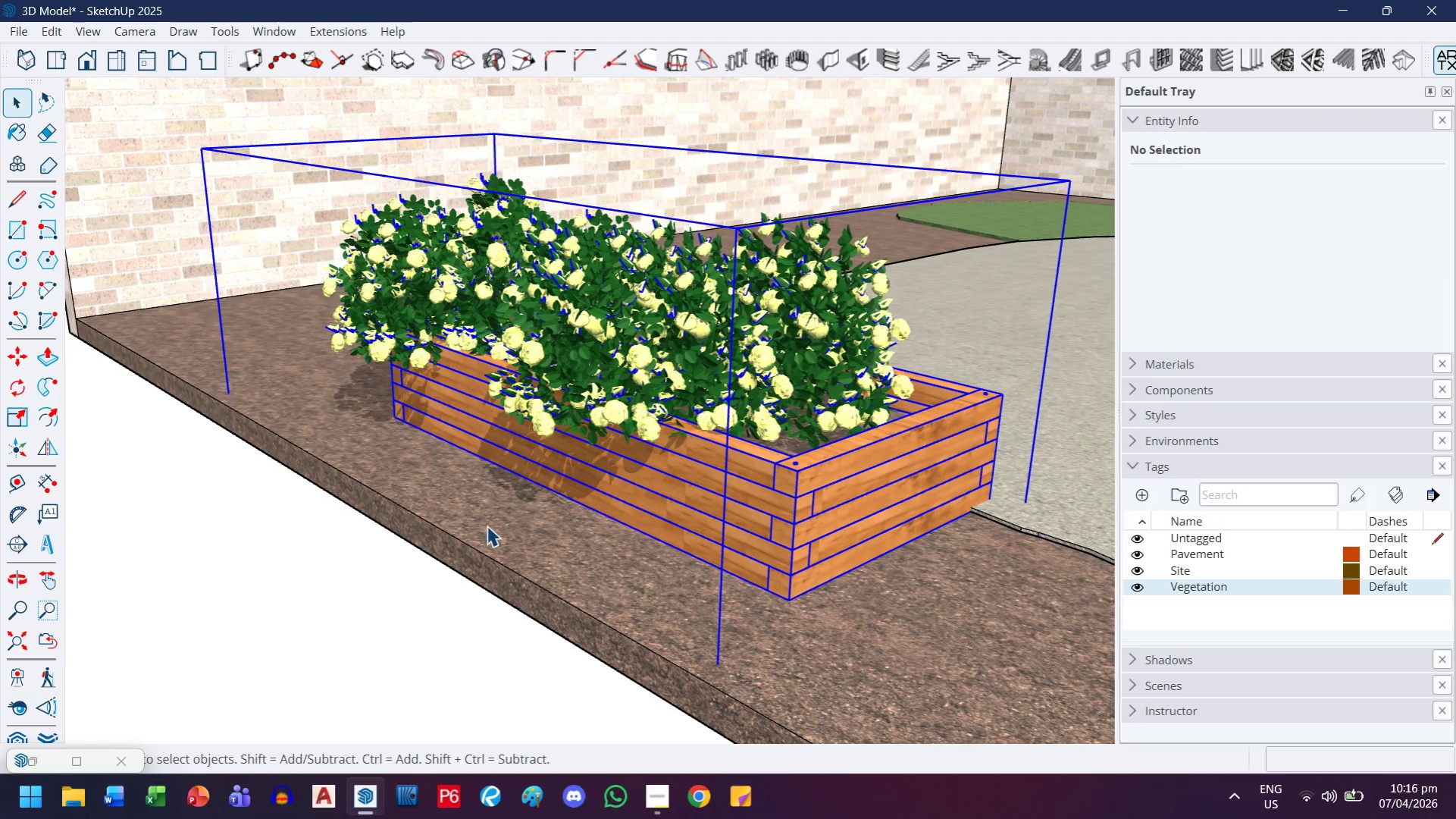 
scroll: coordinate [487, 526], scroll_direction: down, amount: 2.0
 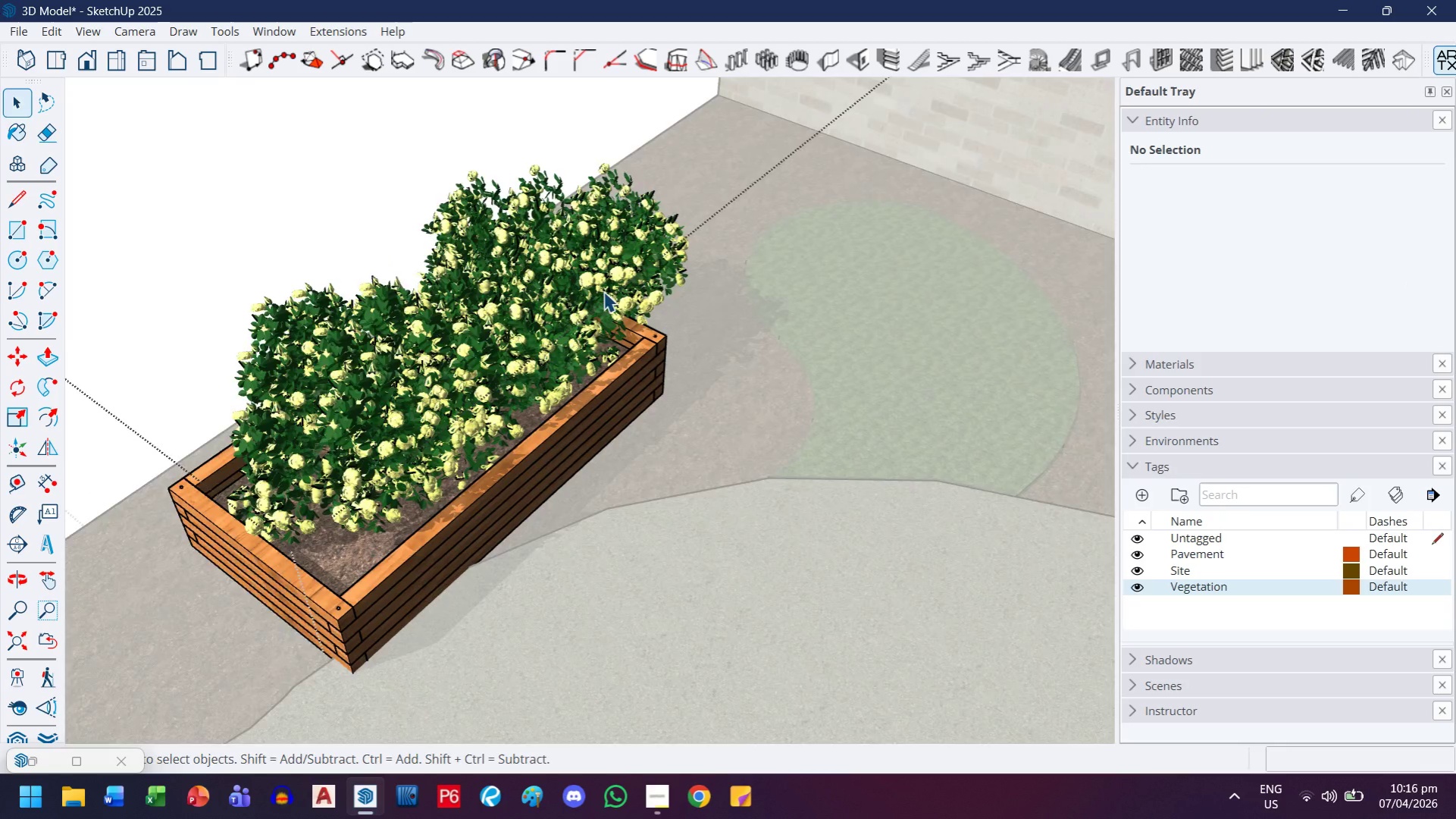 
left_click([603, 287])
 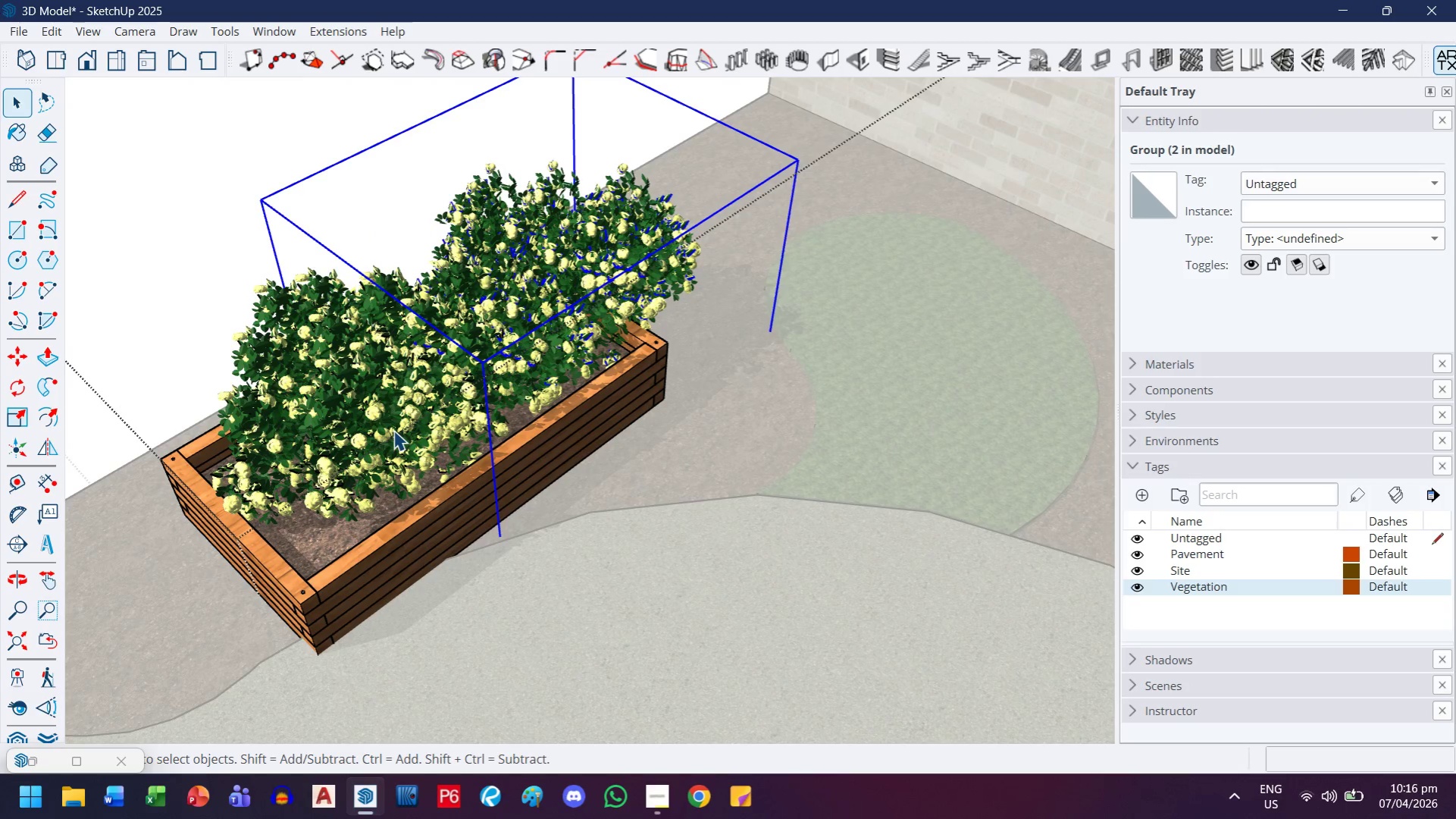 
key(Control+ControlLeft)
 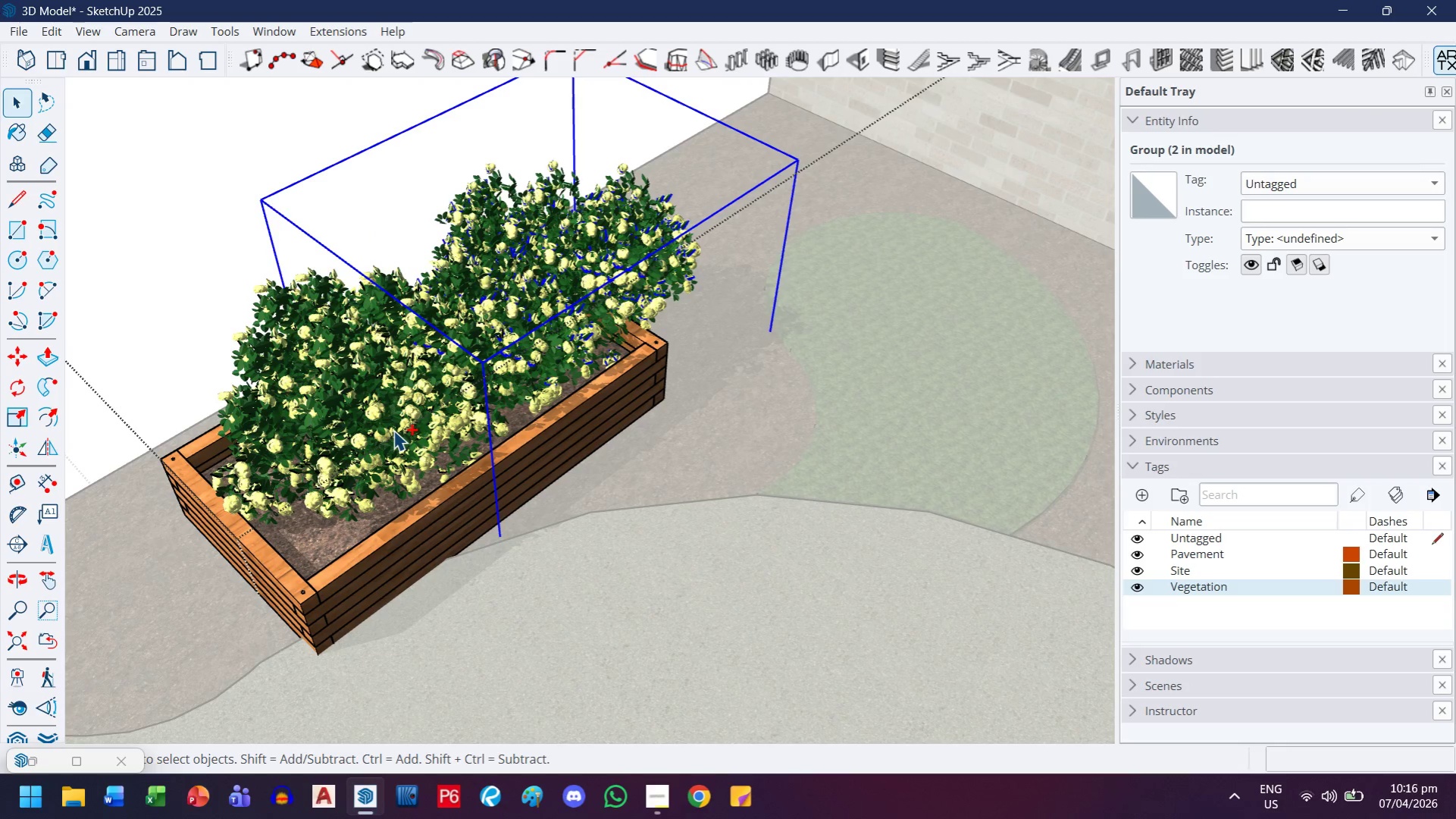 
left_click([393, 430])
 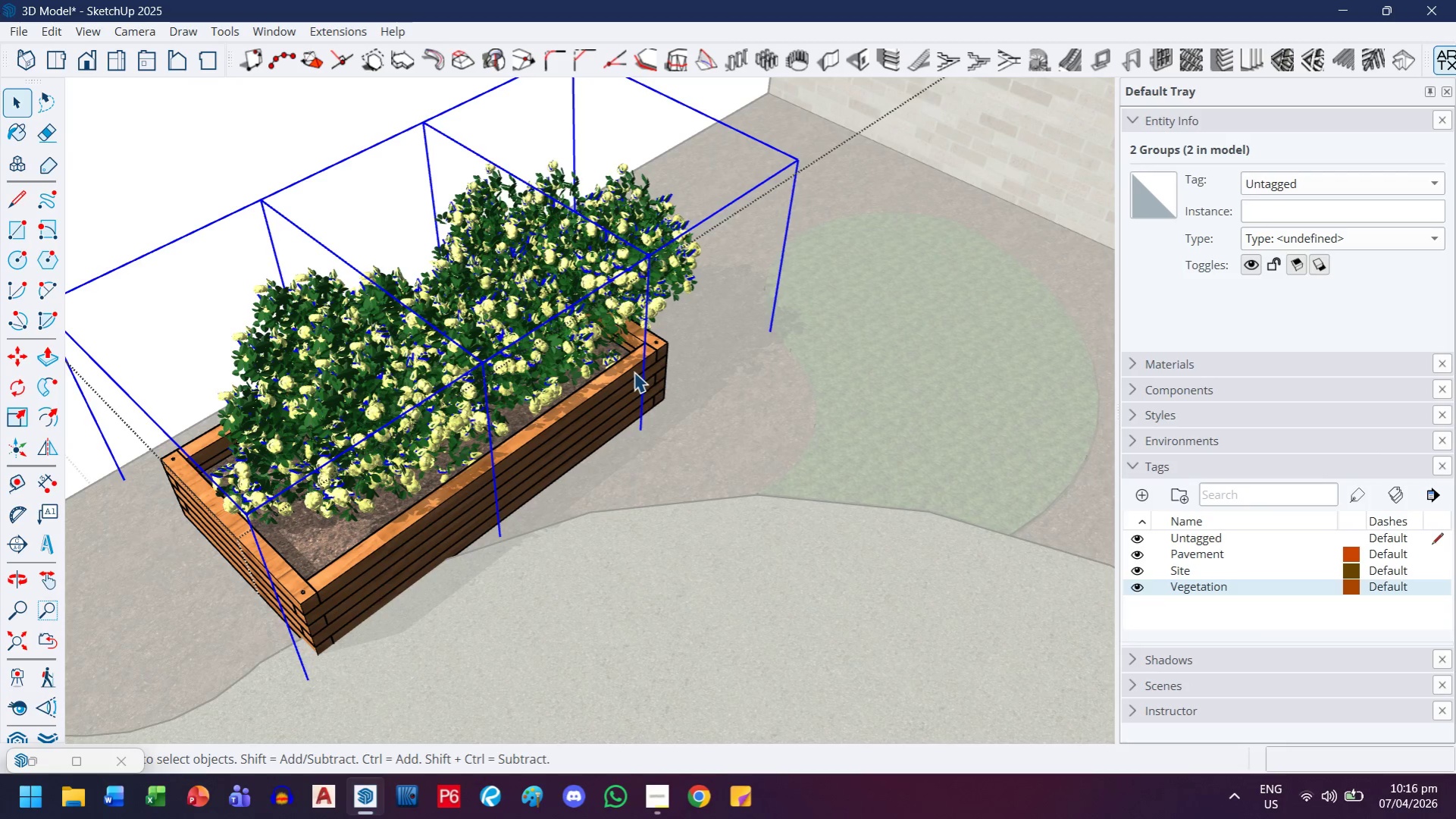 
key(M)
 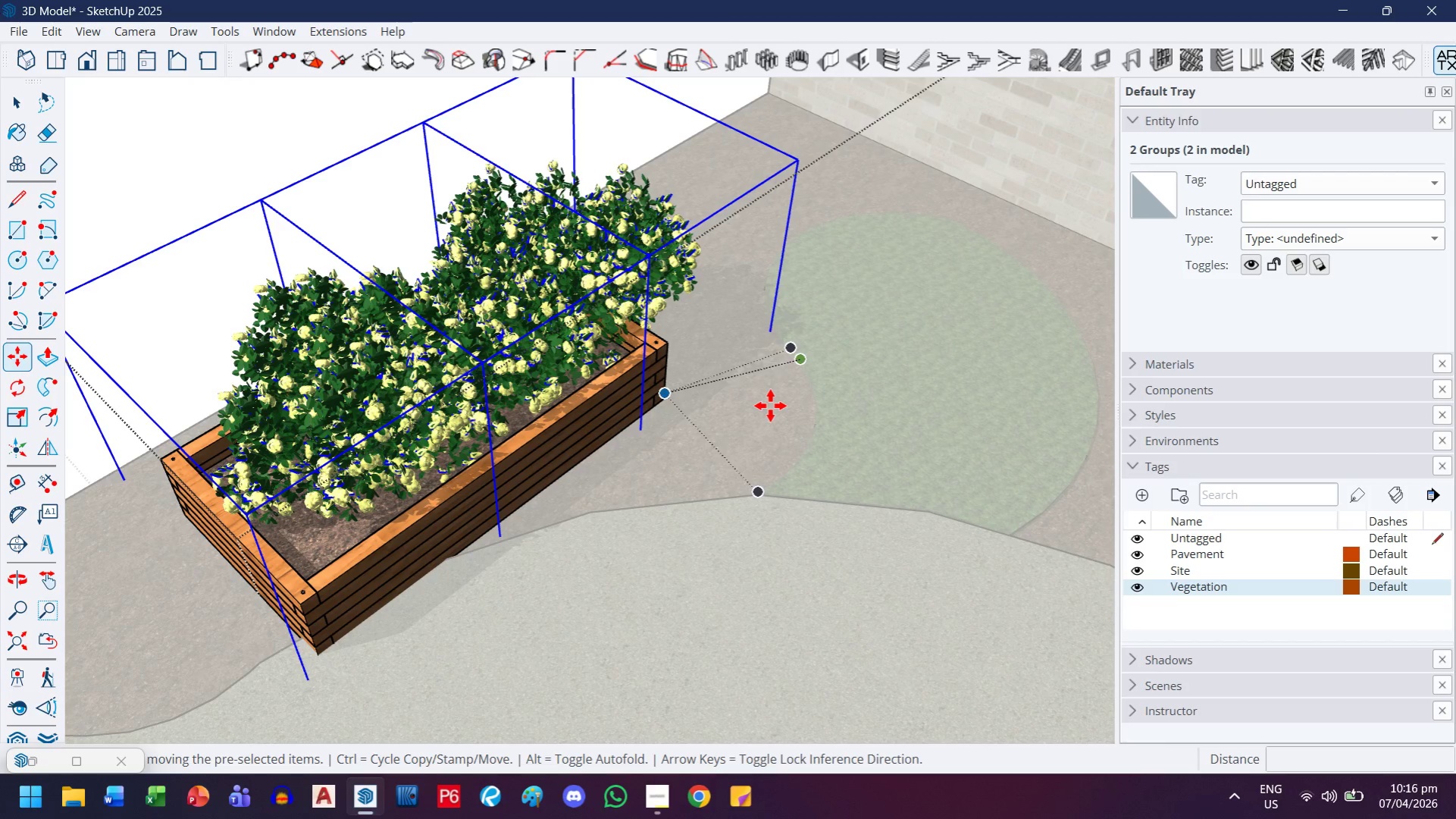 
left_click([770, 406])
 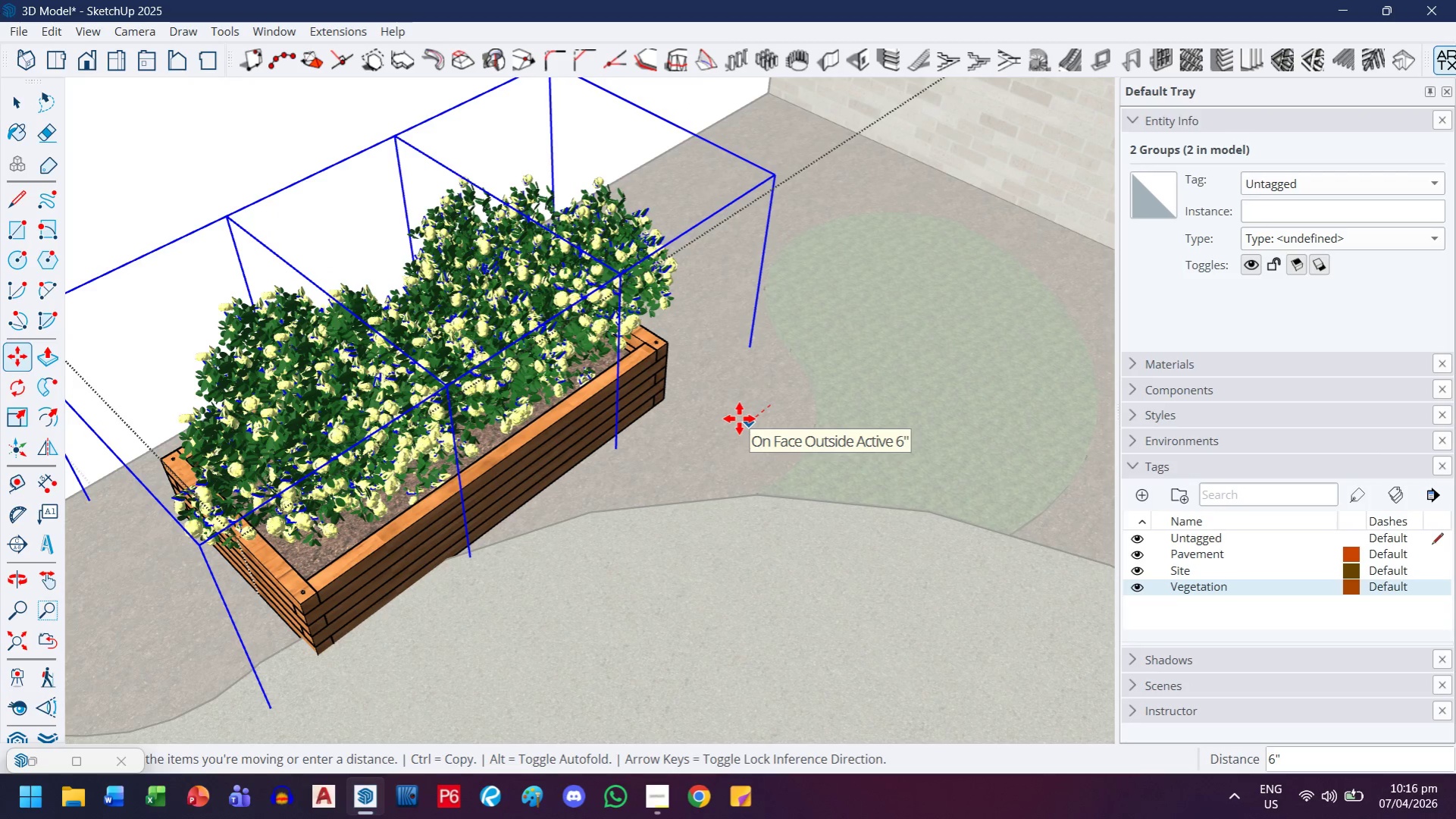 
left_click([733, 428])
 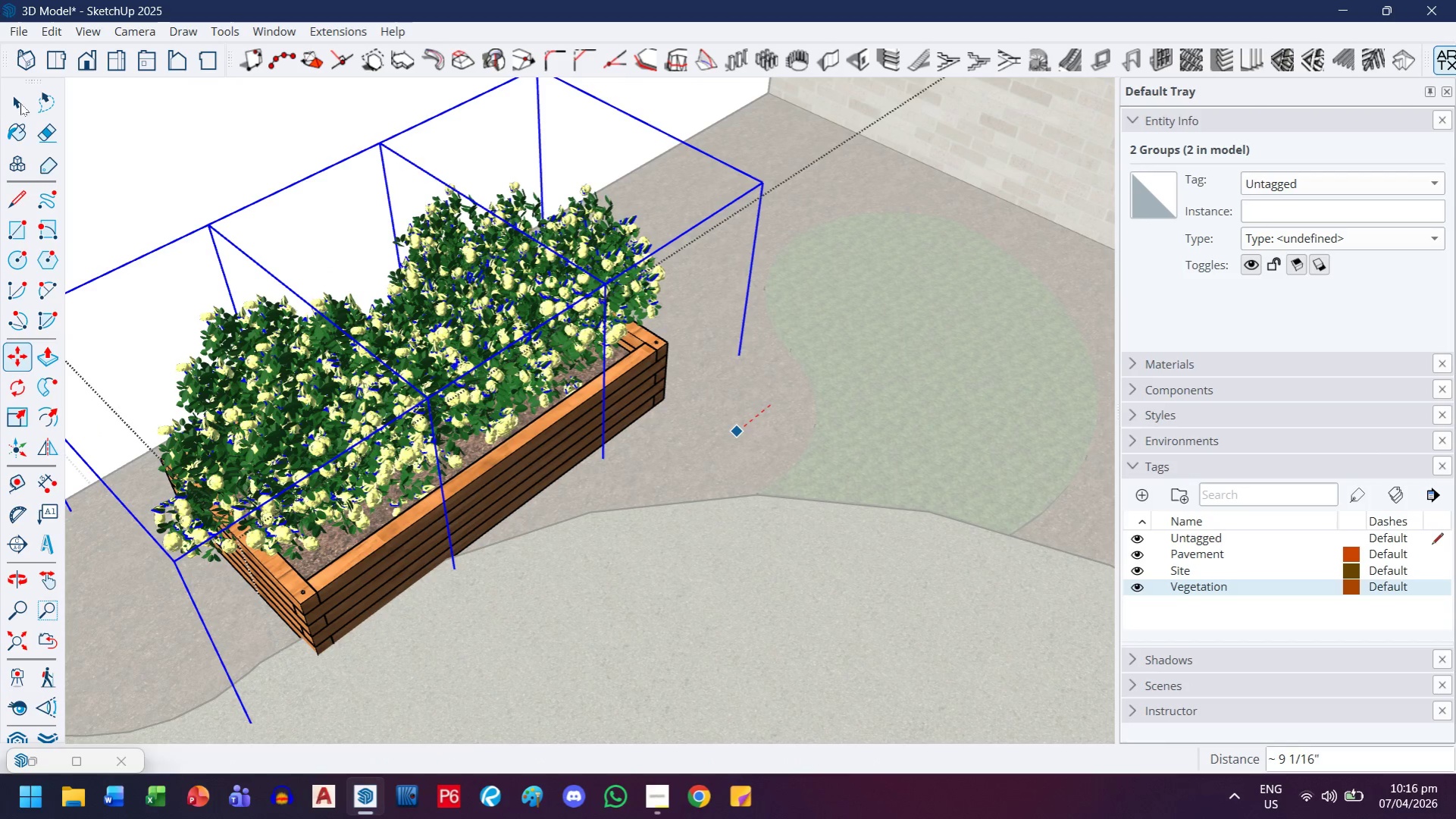 
left_click([16, 103])
 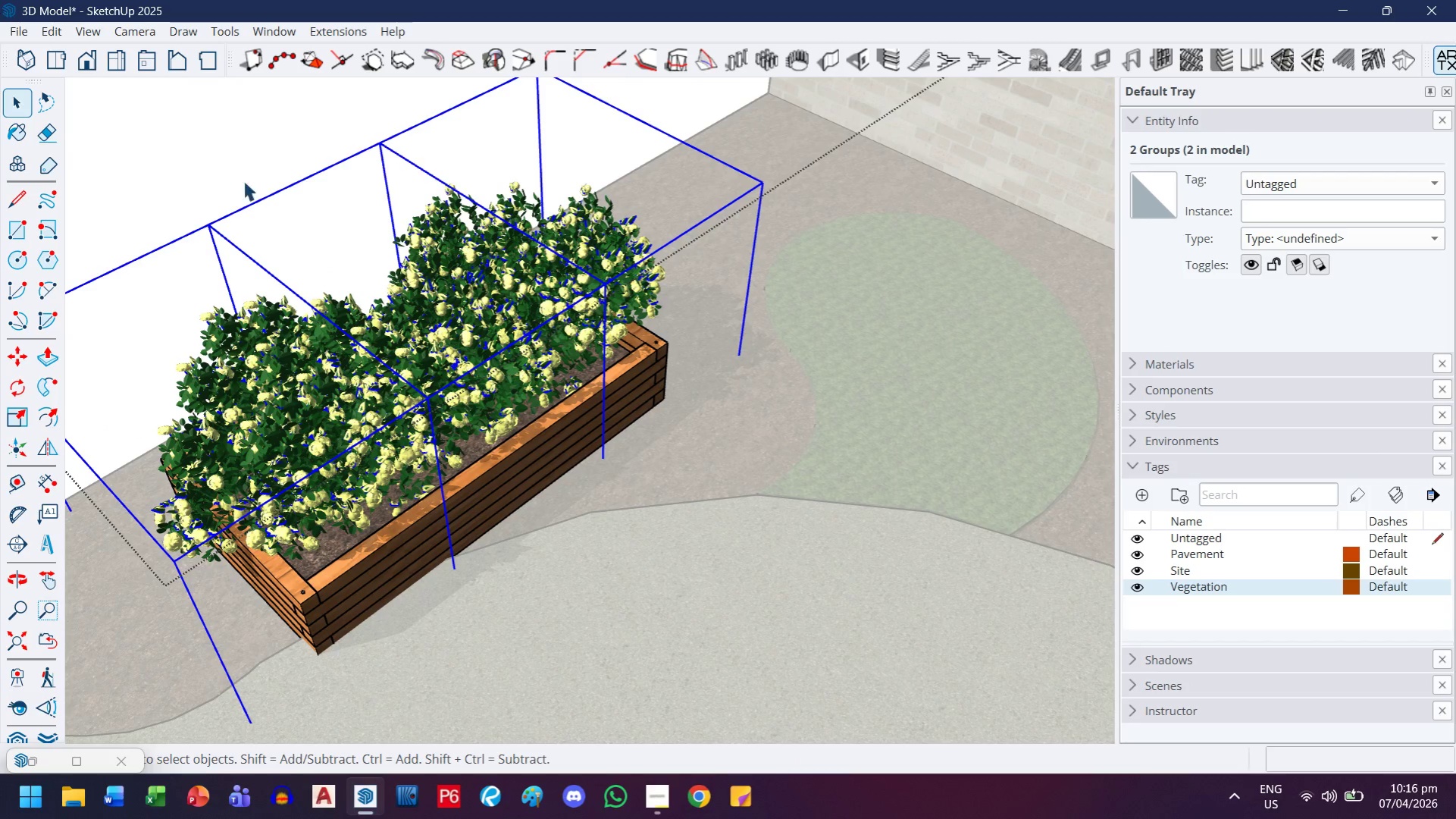 
left_click_drag(start_coordinate=[213, 162], to_coordinate=[208, 160])
 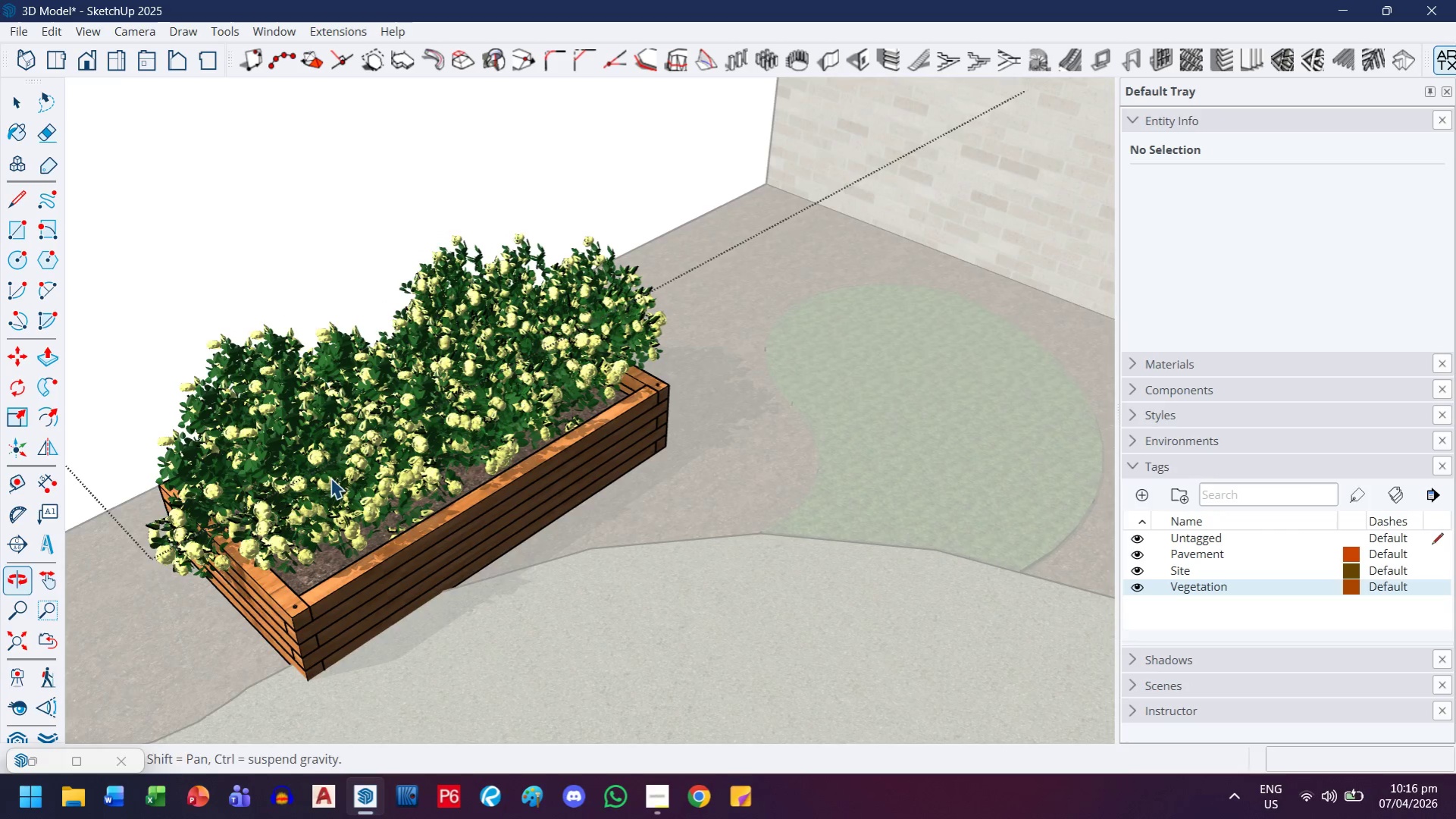 
left_click([330, 615])
 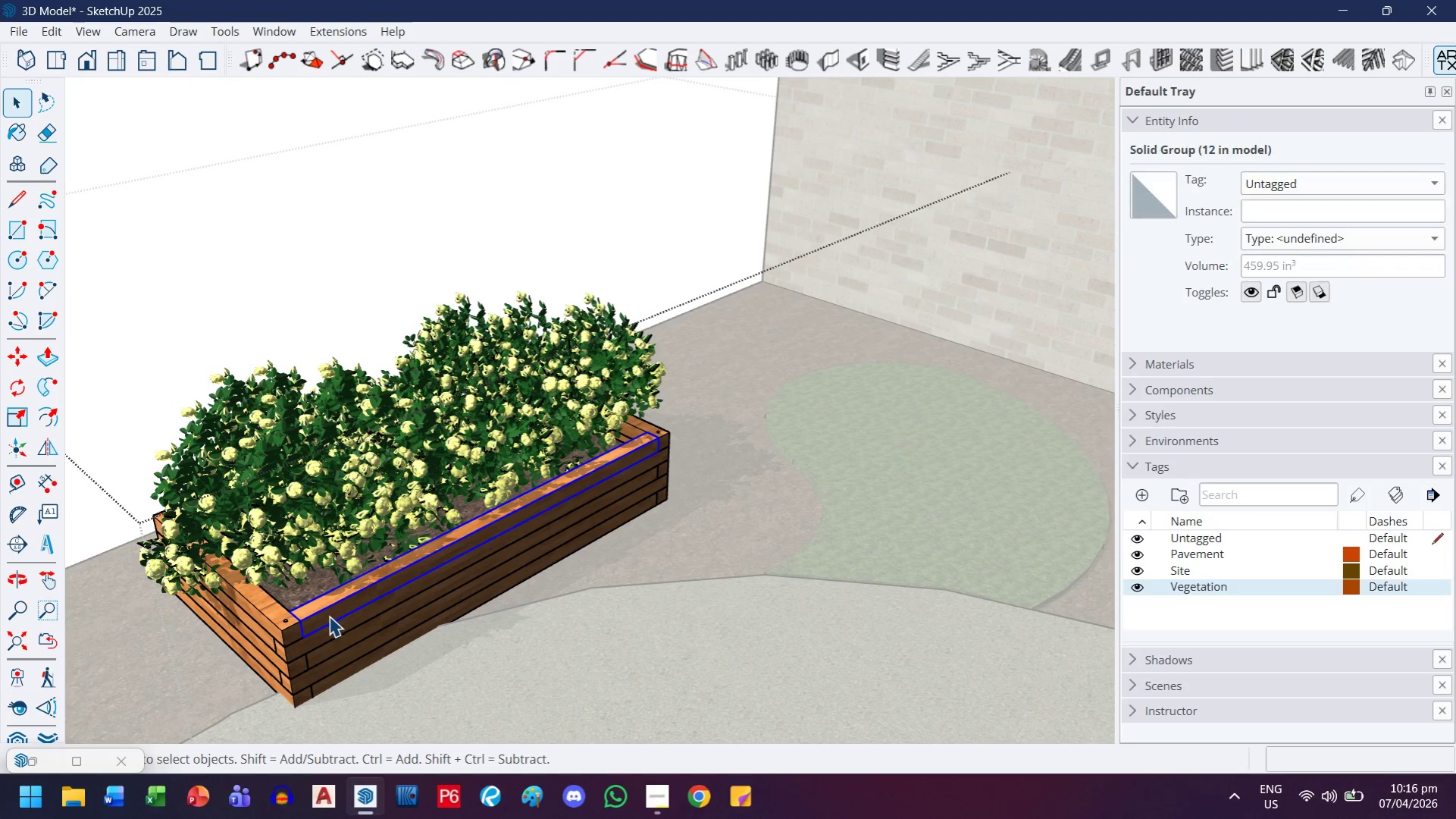 
scroll: coordinate [330, 586], scroll_direction: down, amount: 4.0
 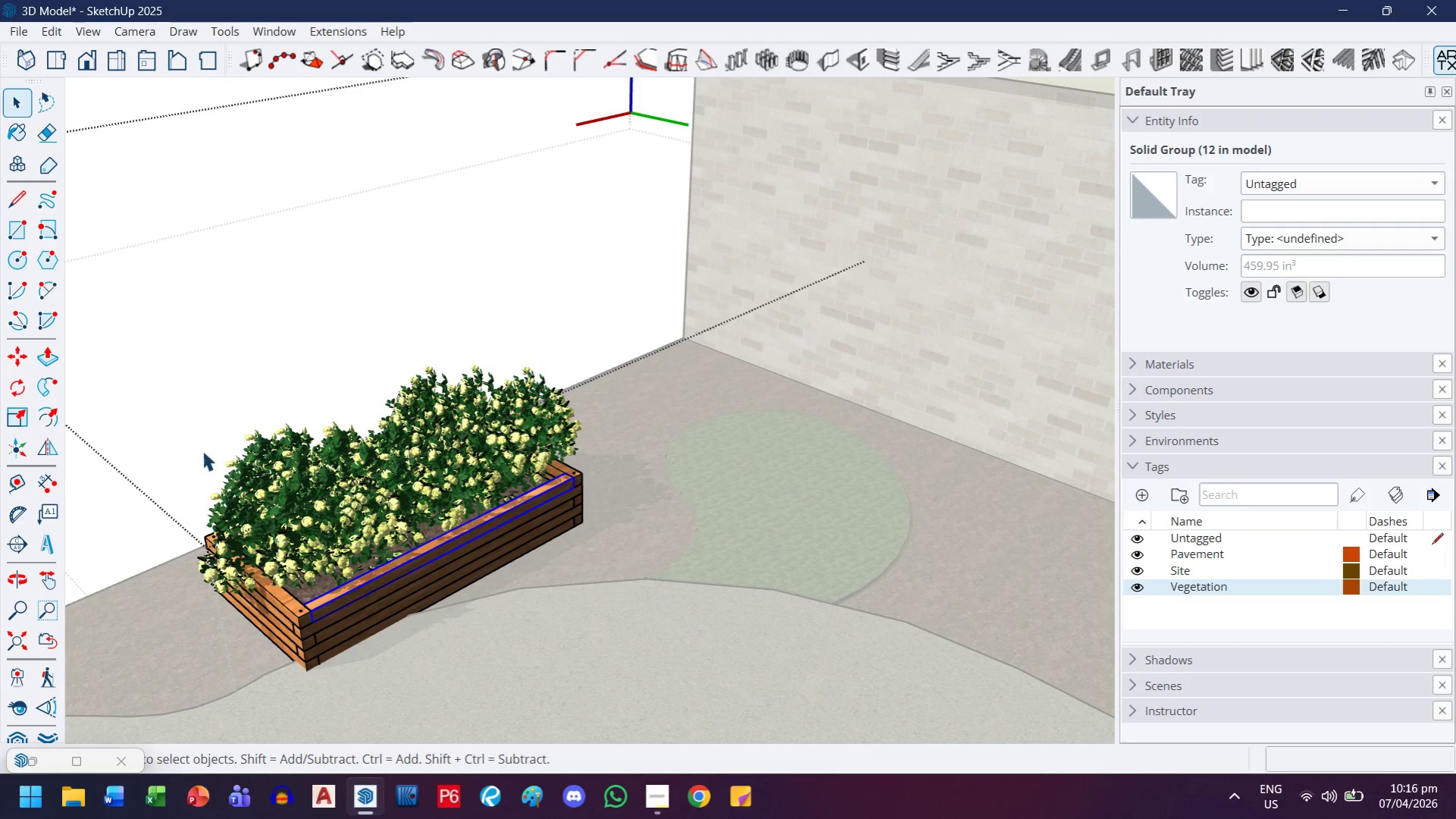 
left_click_drag(start_coordinate=[117, 313], to_coordinate=[691, 682])
 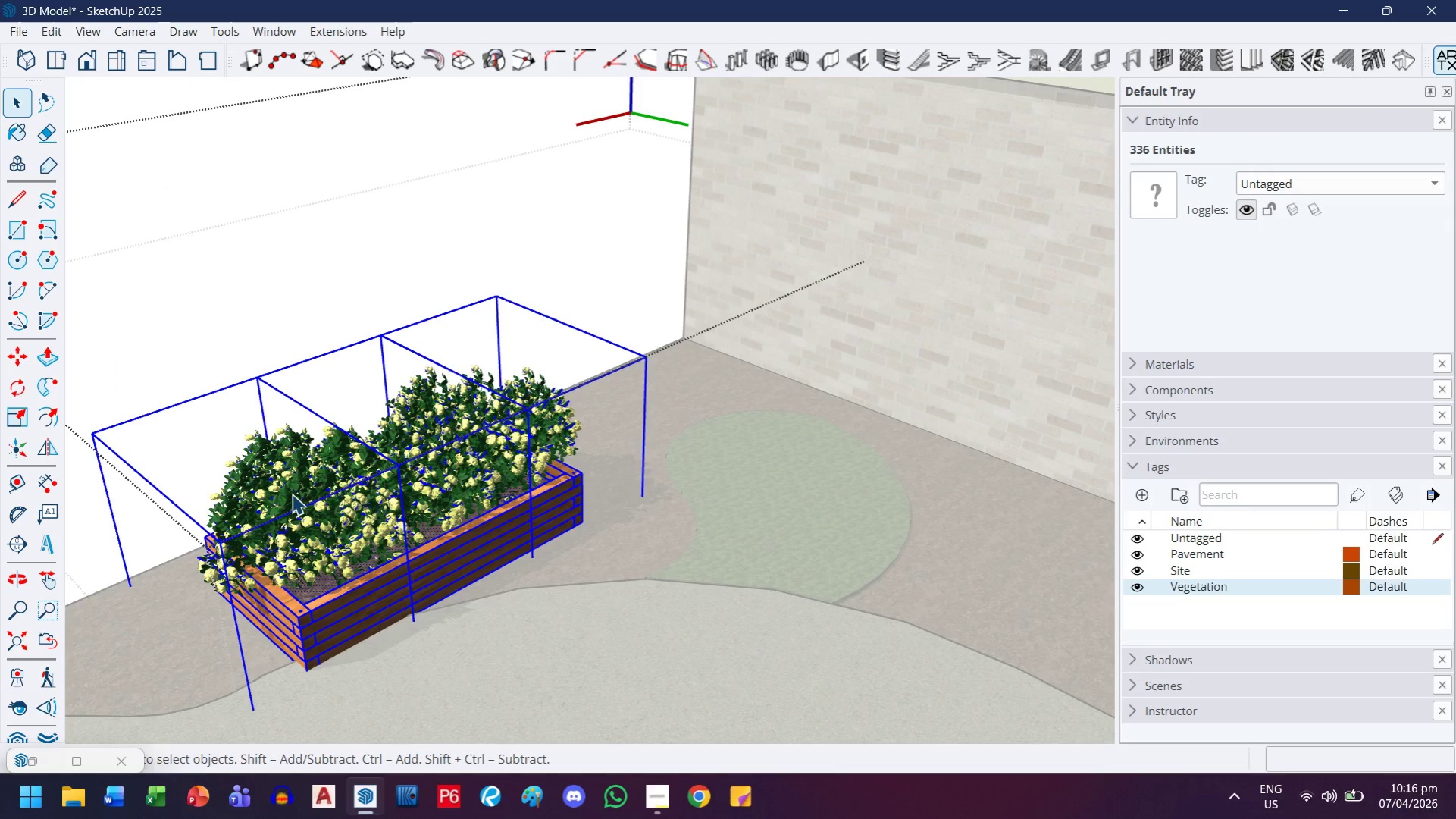 
hold_key(key=ShiftLeft, duration=1.14)
left_click([444, 412])
 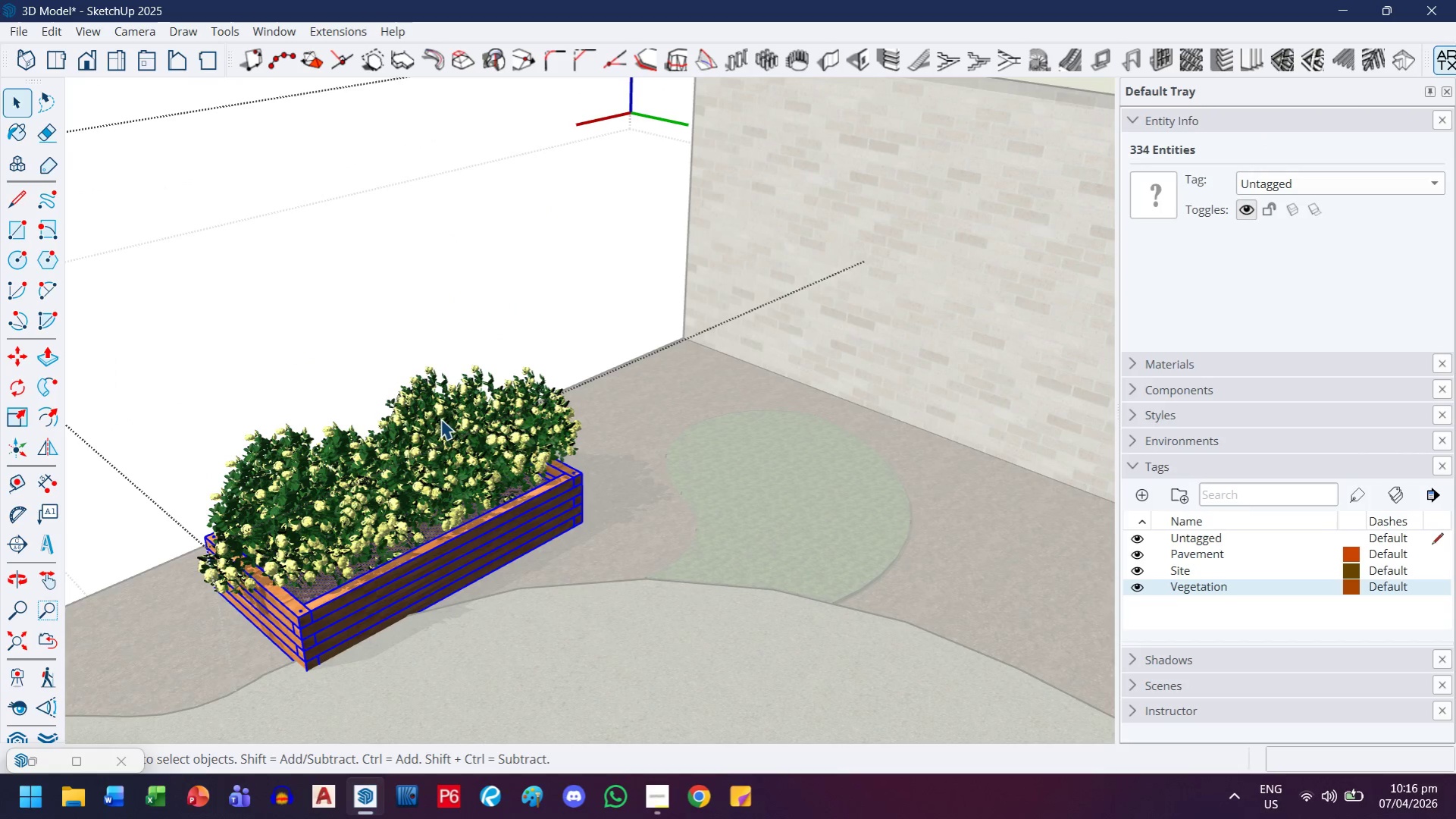 
key(S)
 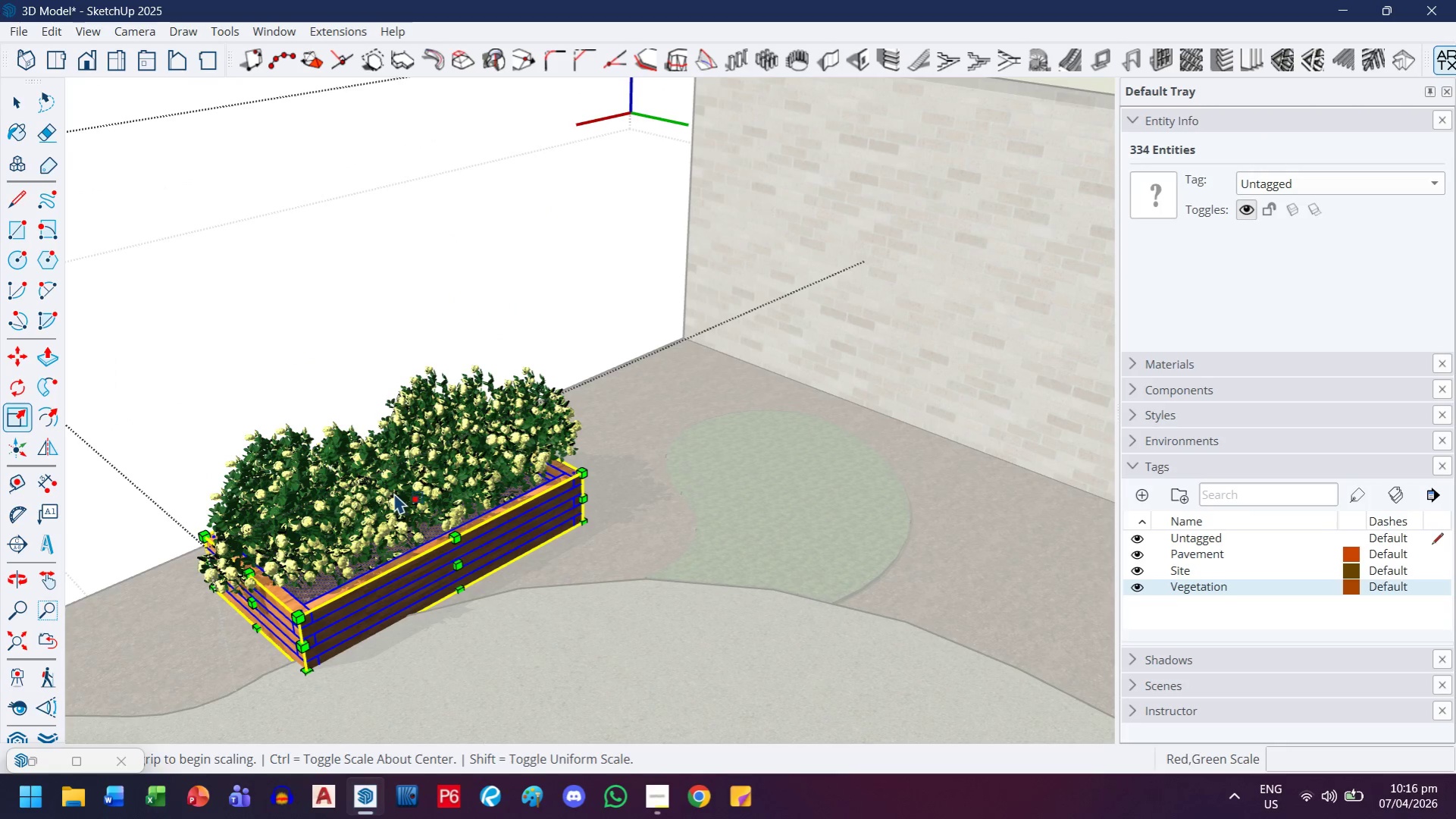 
key(K)
 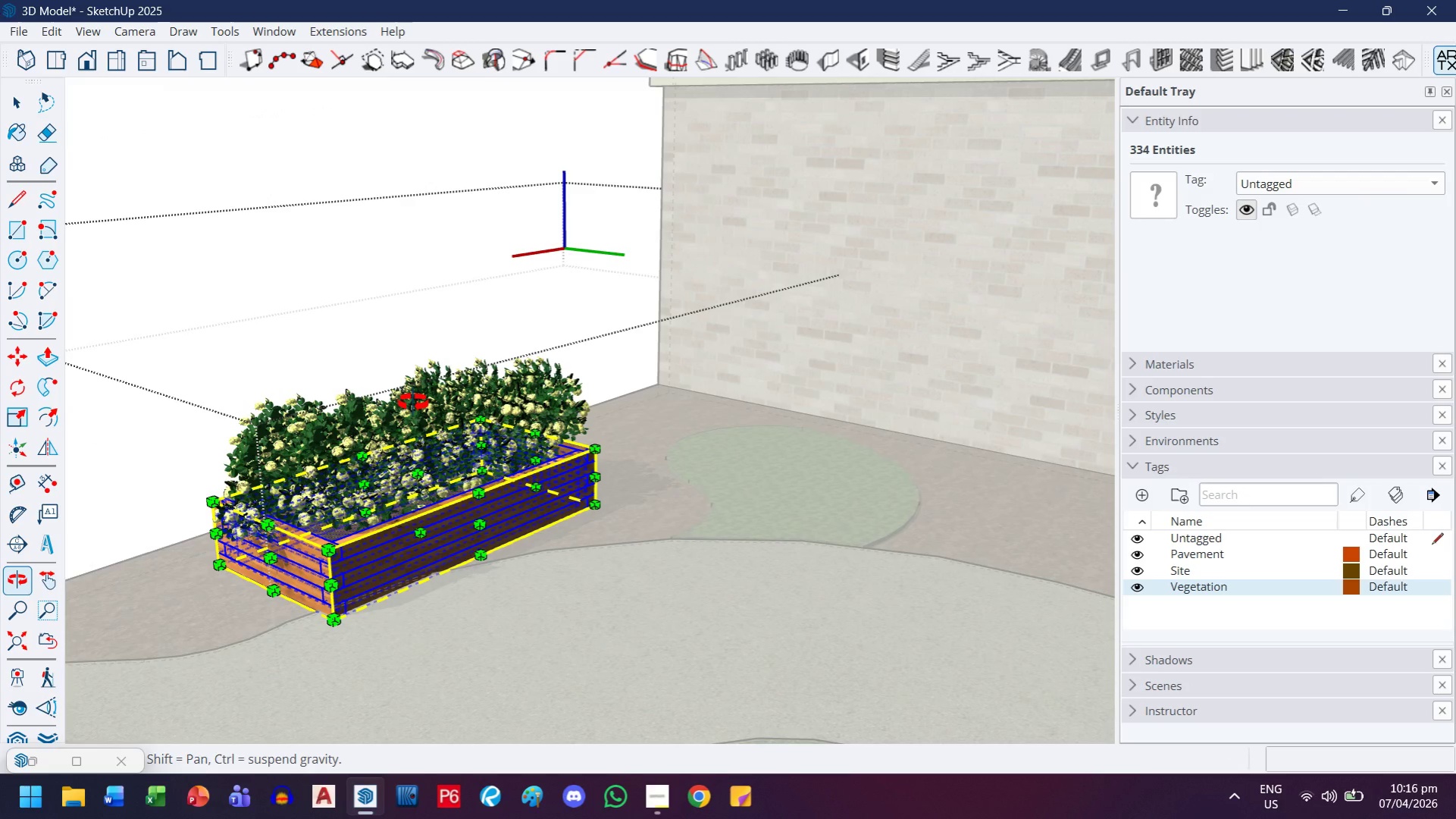 
wait(7.81)
 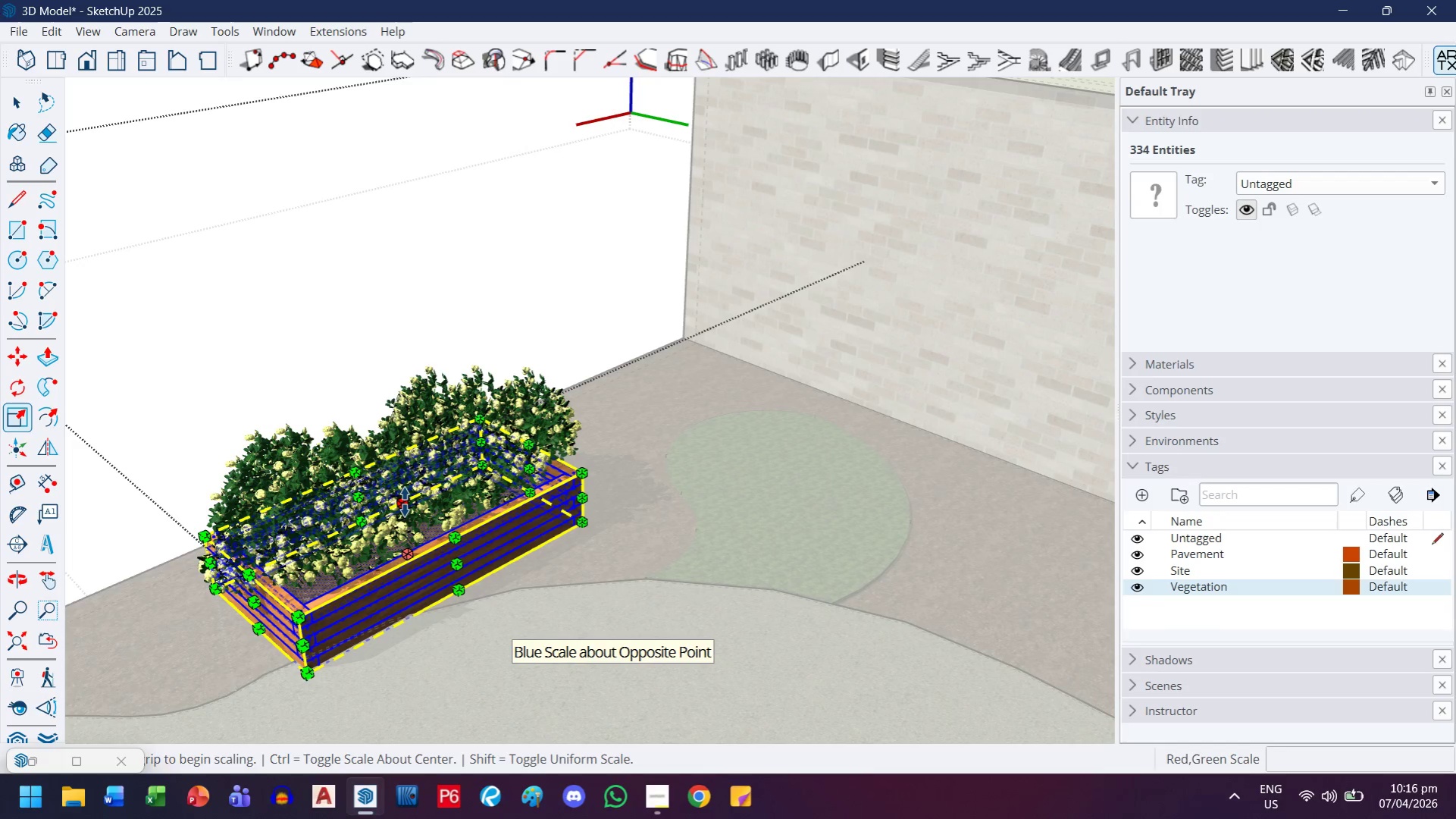 
left_click([466, 481])
 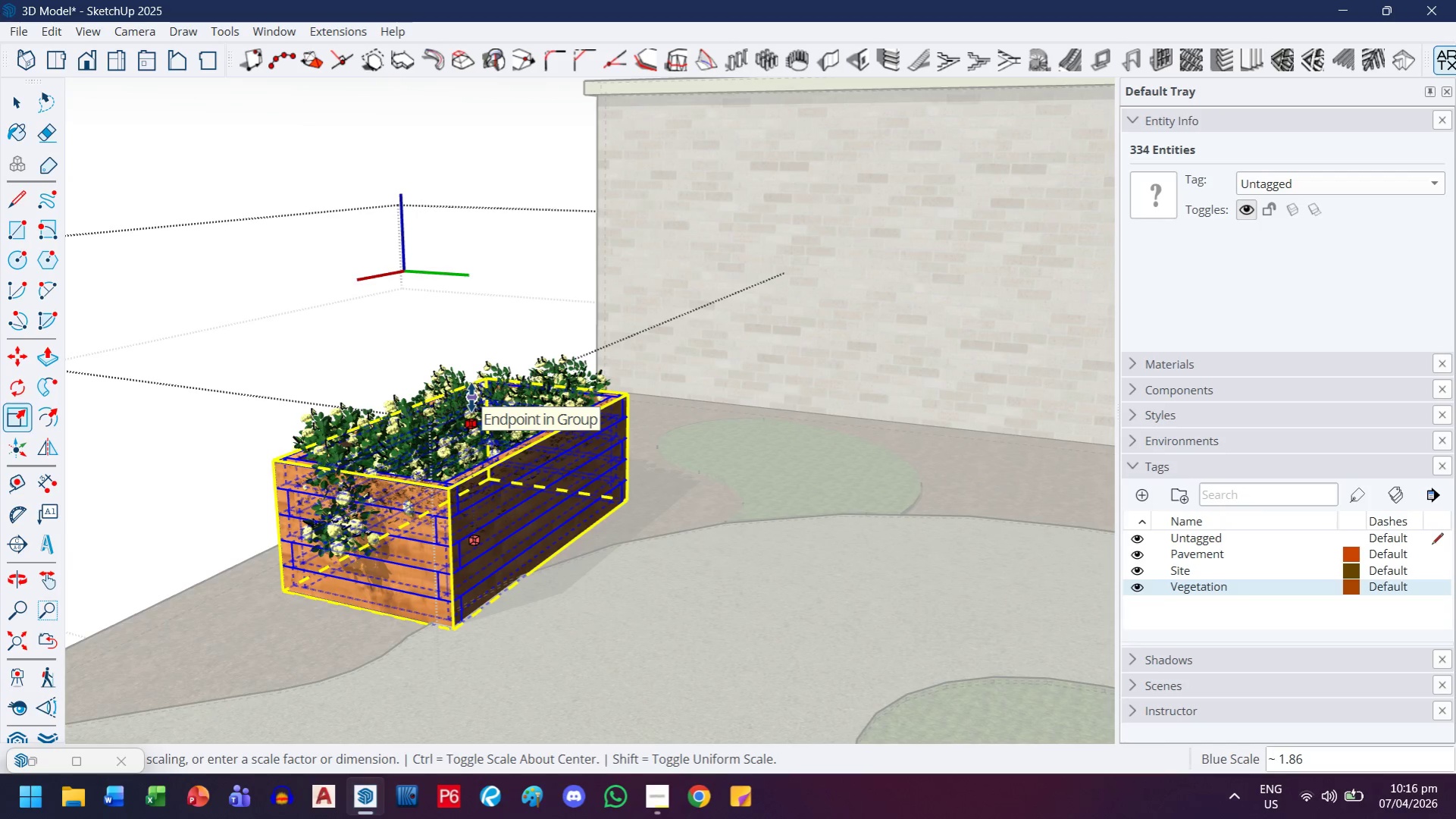 
wait(11.42)
 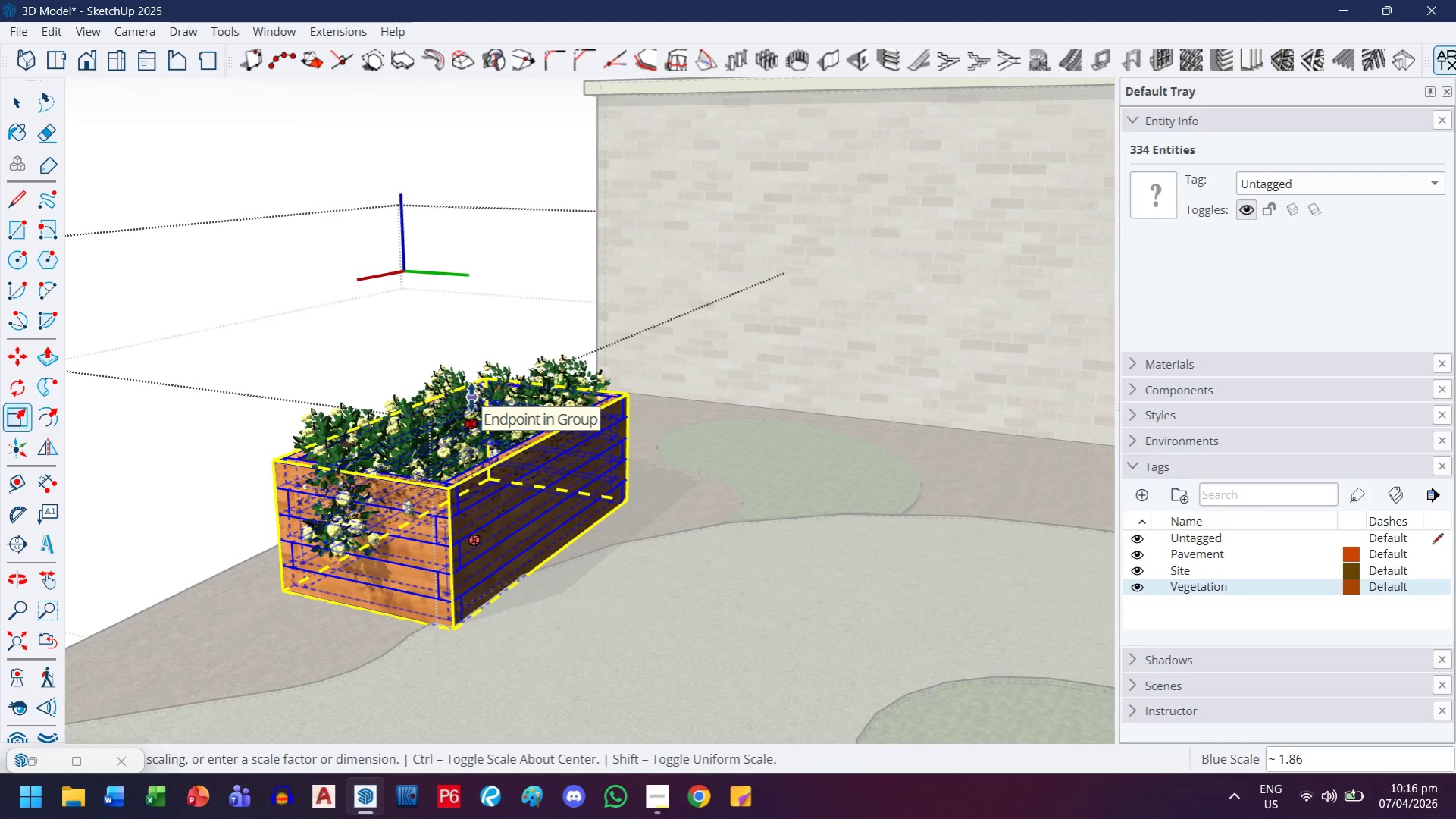 
type(1.22)
key(Backspace)
key(Backspace)
type(3)
 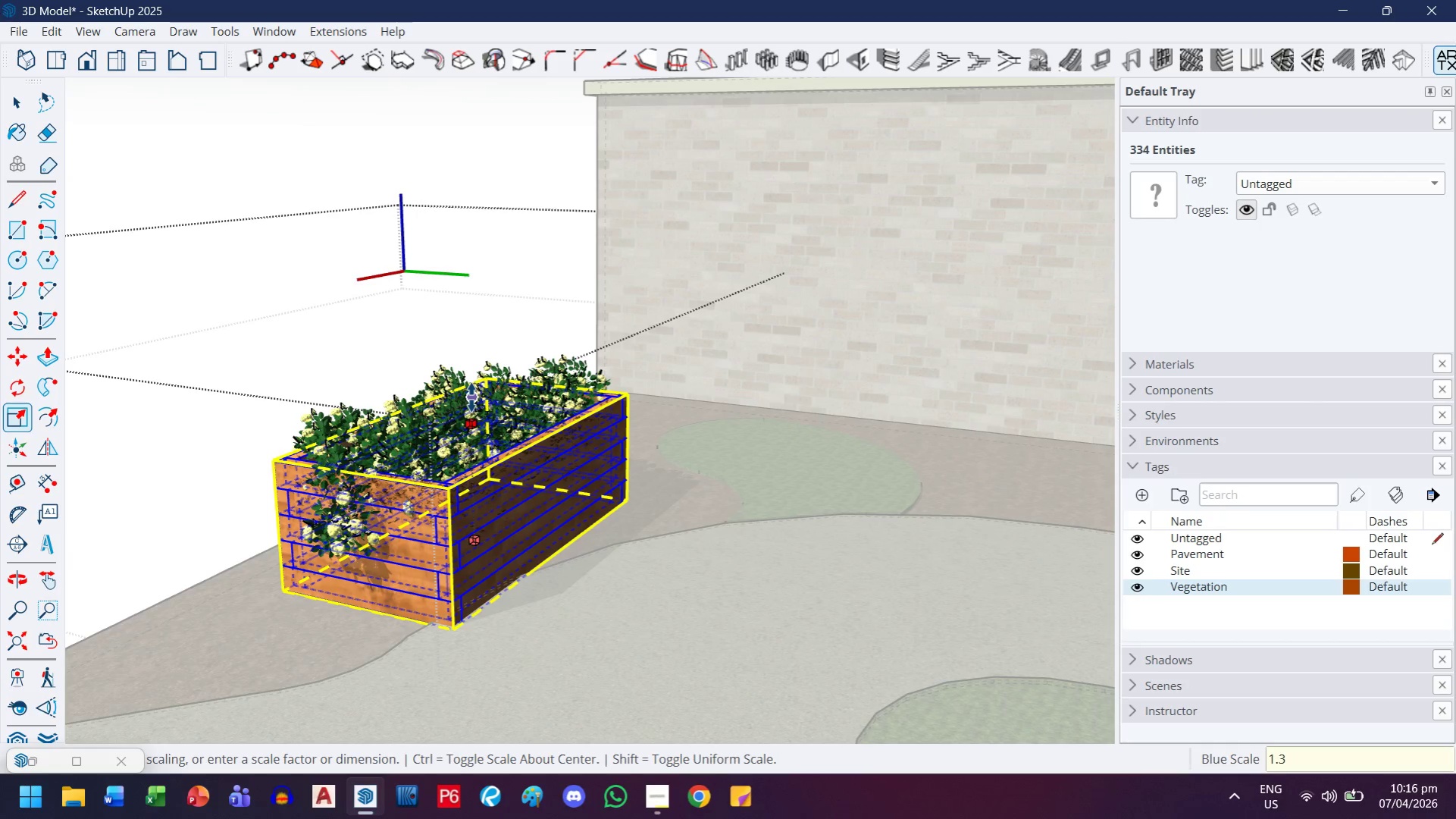 
key(Enter)
 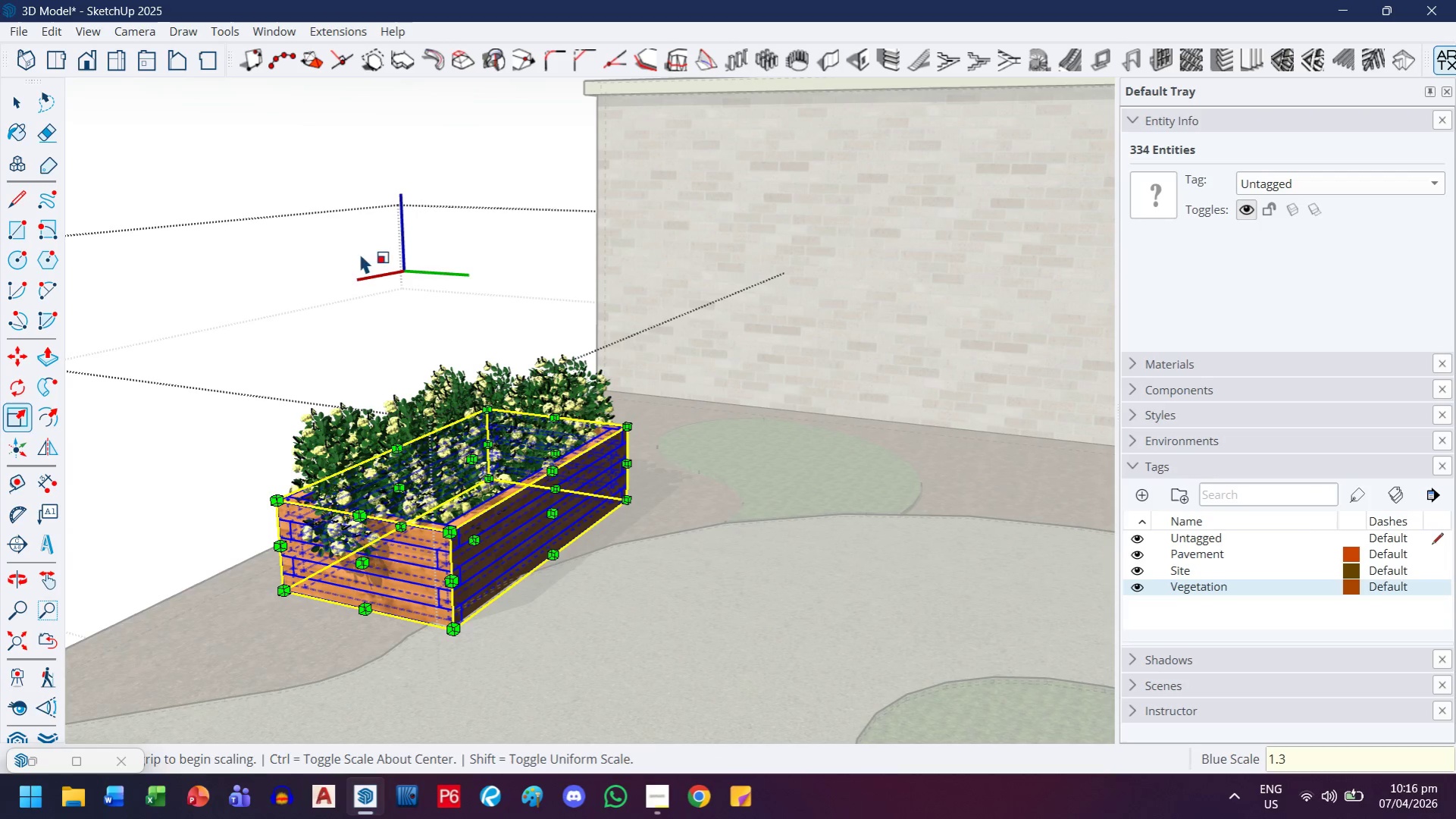 
left_click([8, 107])
 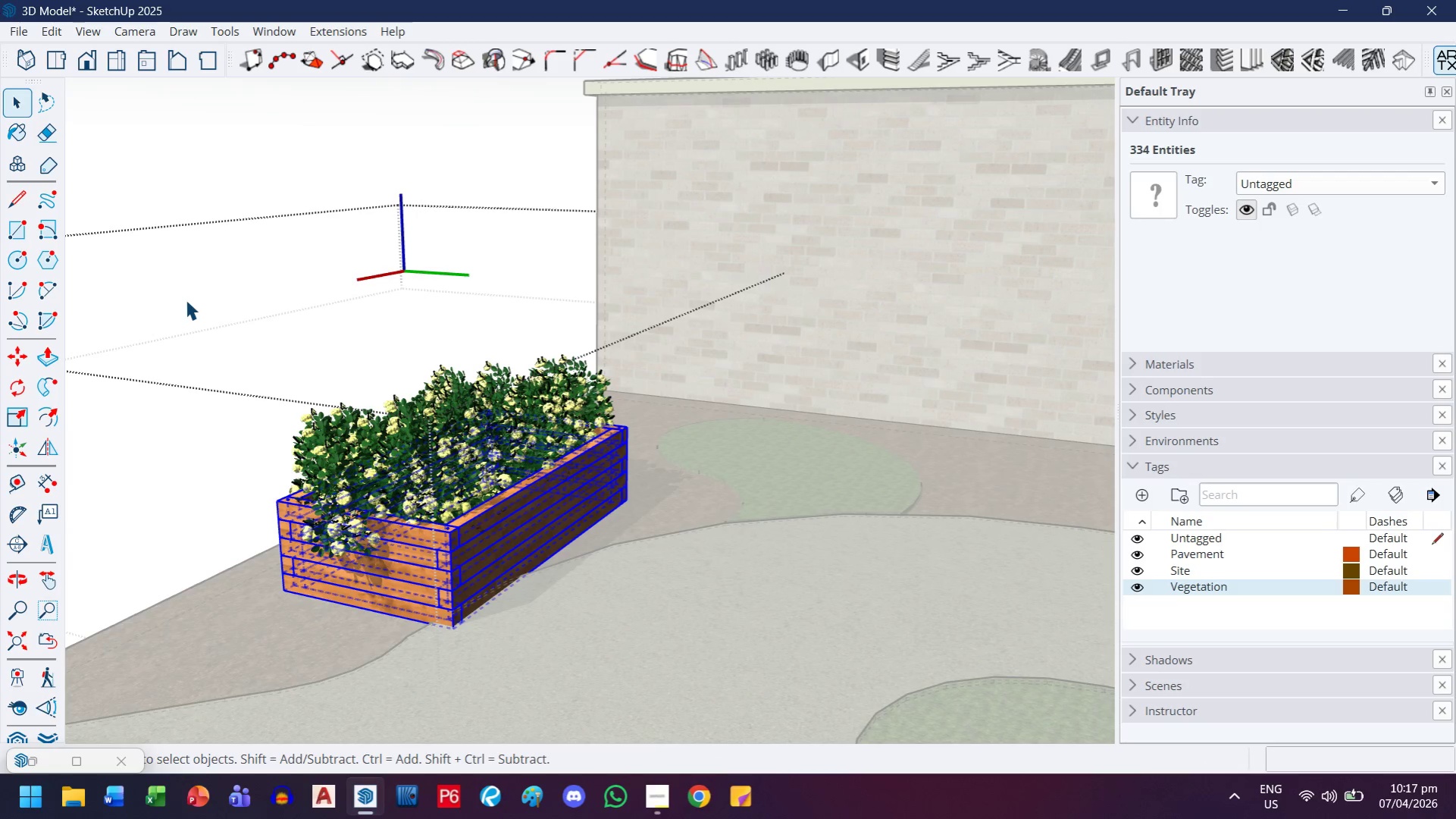 
key(K)
 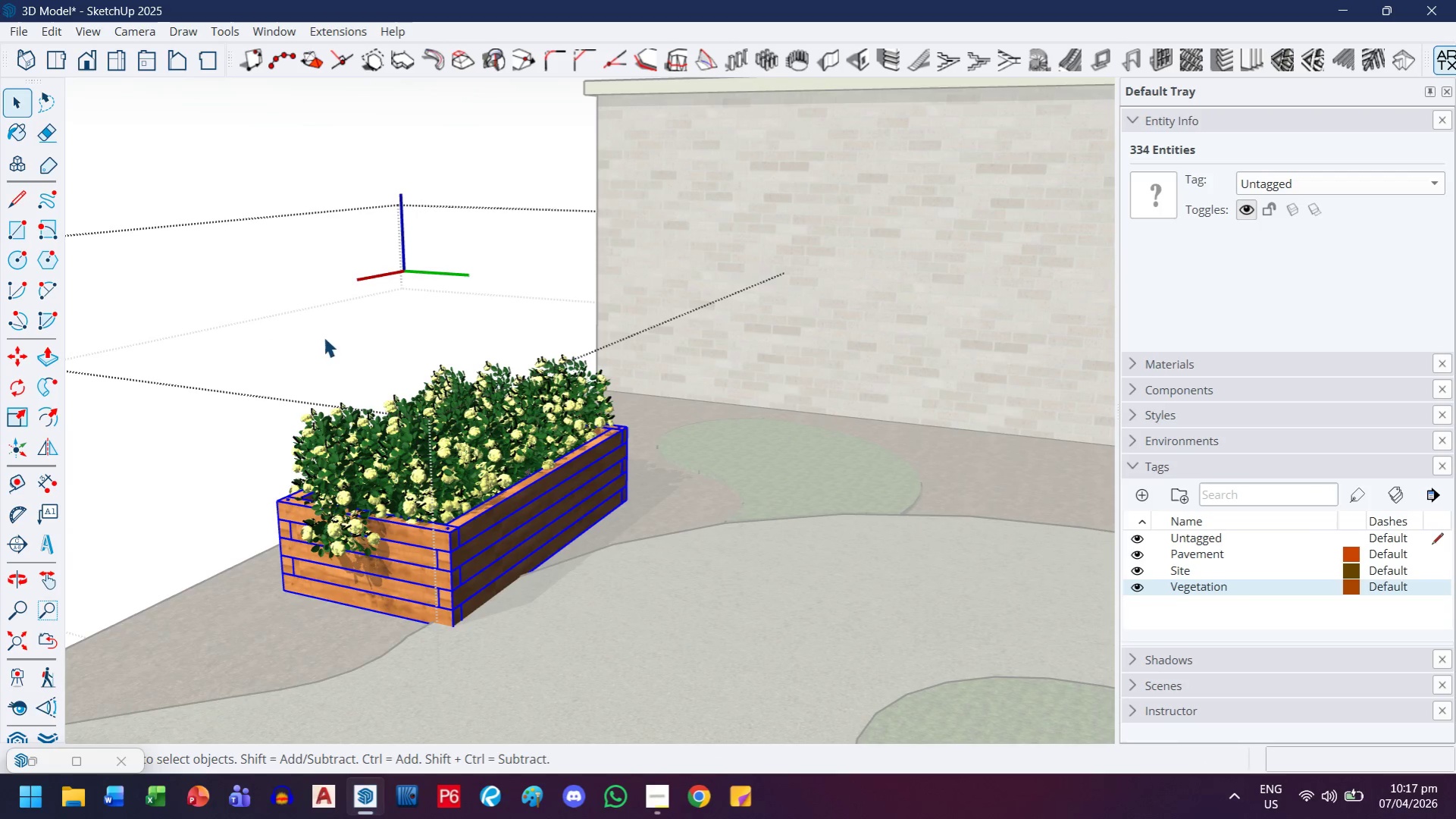 
scroll: coordinate [426, 422], scroll_direction: down, amount: 2.0
 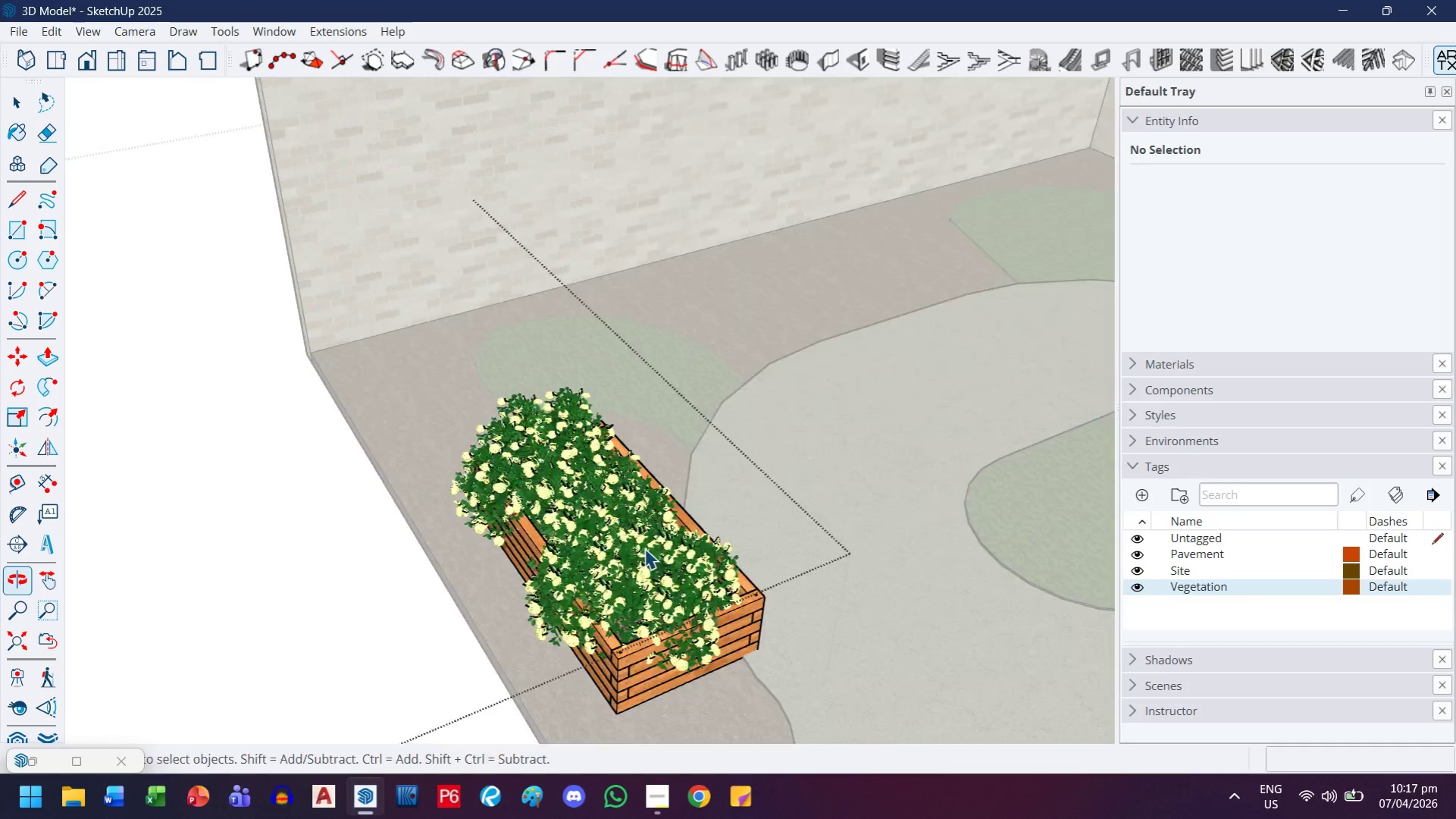 
scroll: coordinate [623, 544], scroll_direction: up, amount: 2.0
 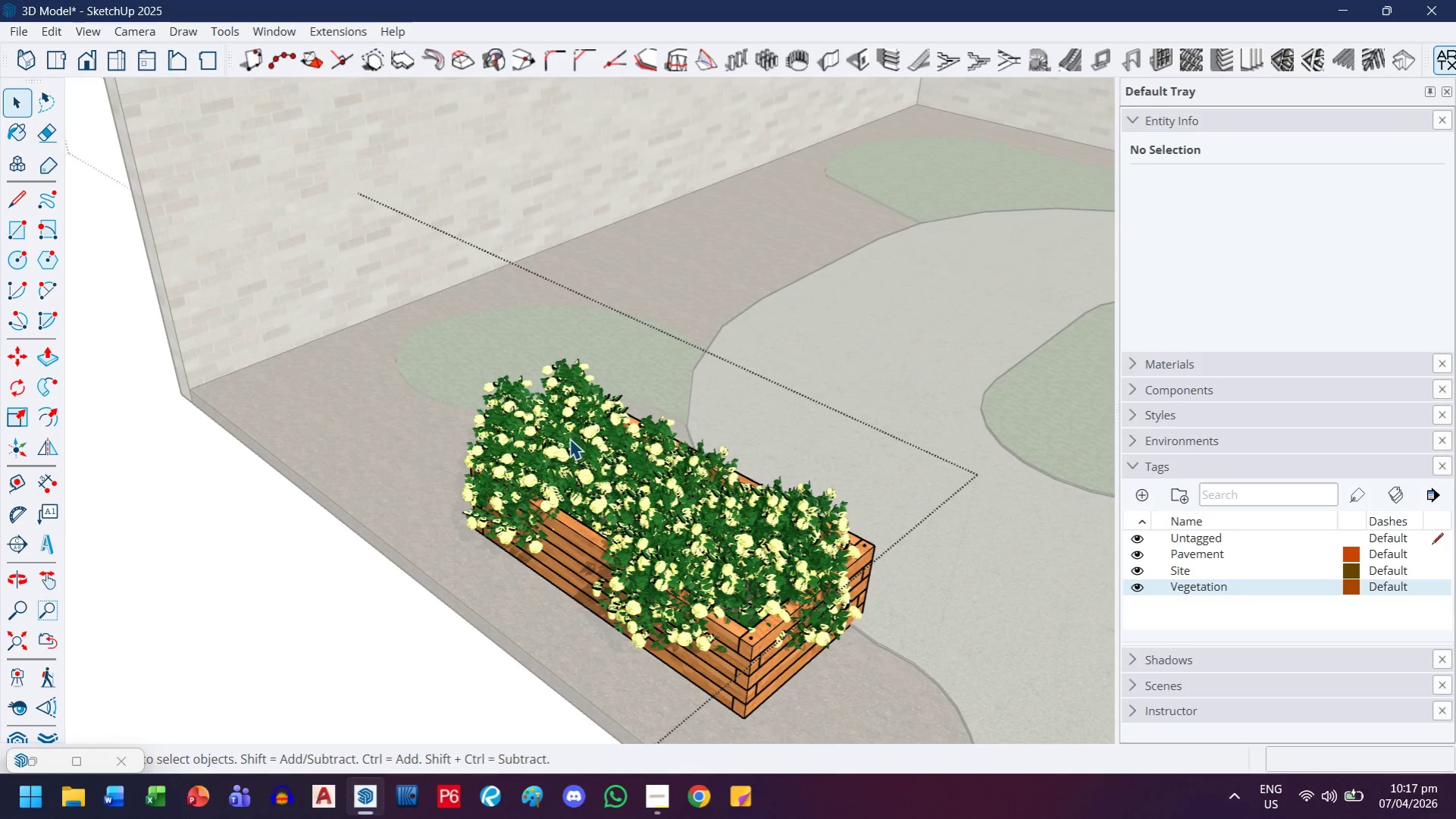 
left_click([568, 432])
 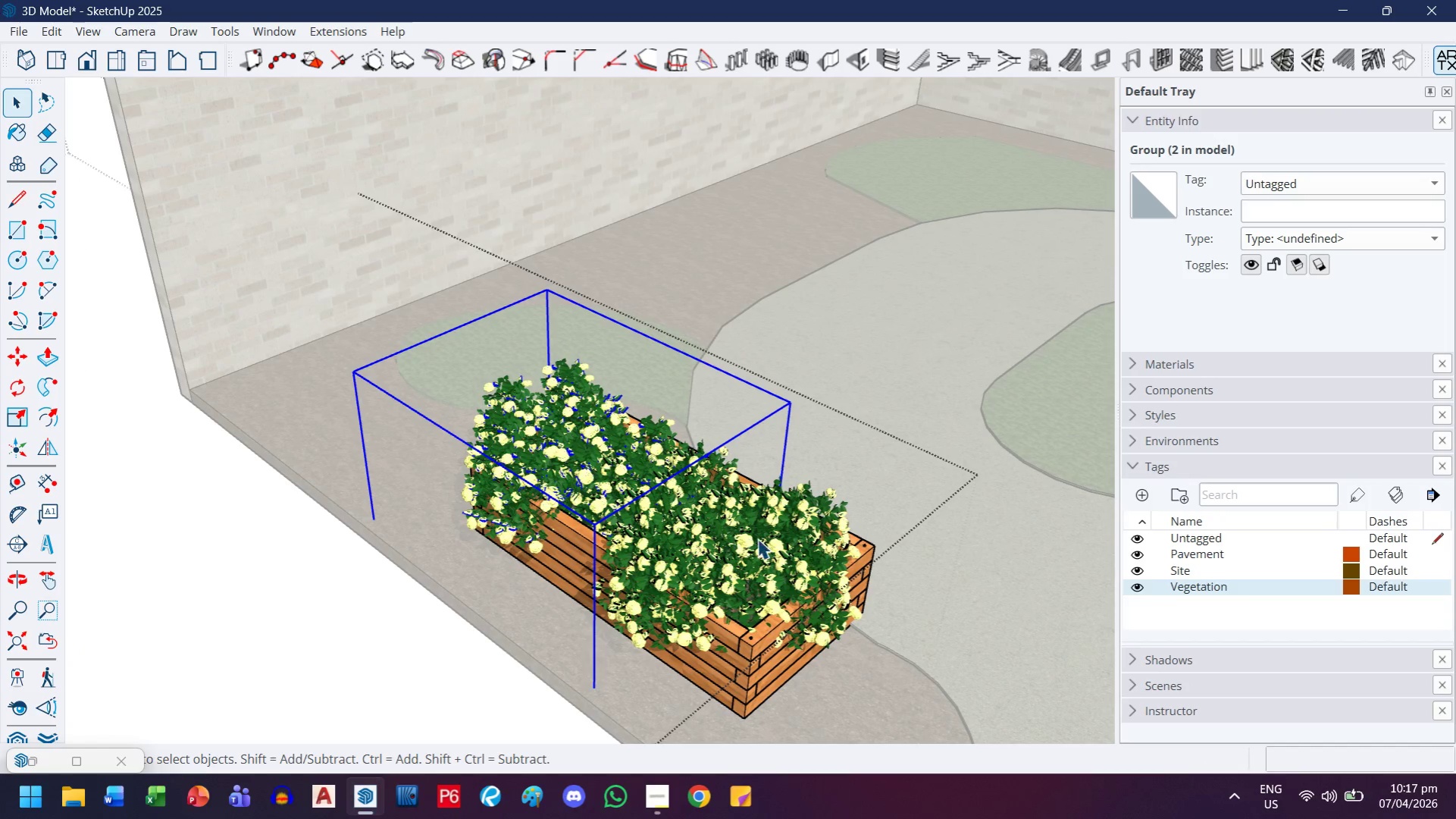 
key(Control+ControlLeft)
 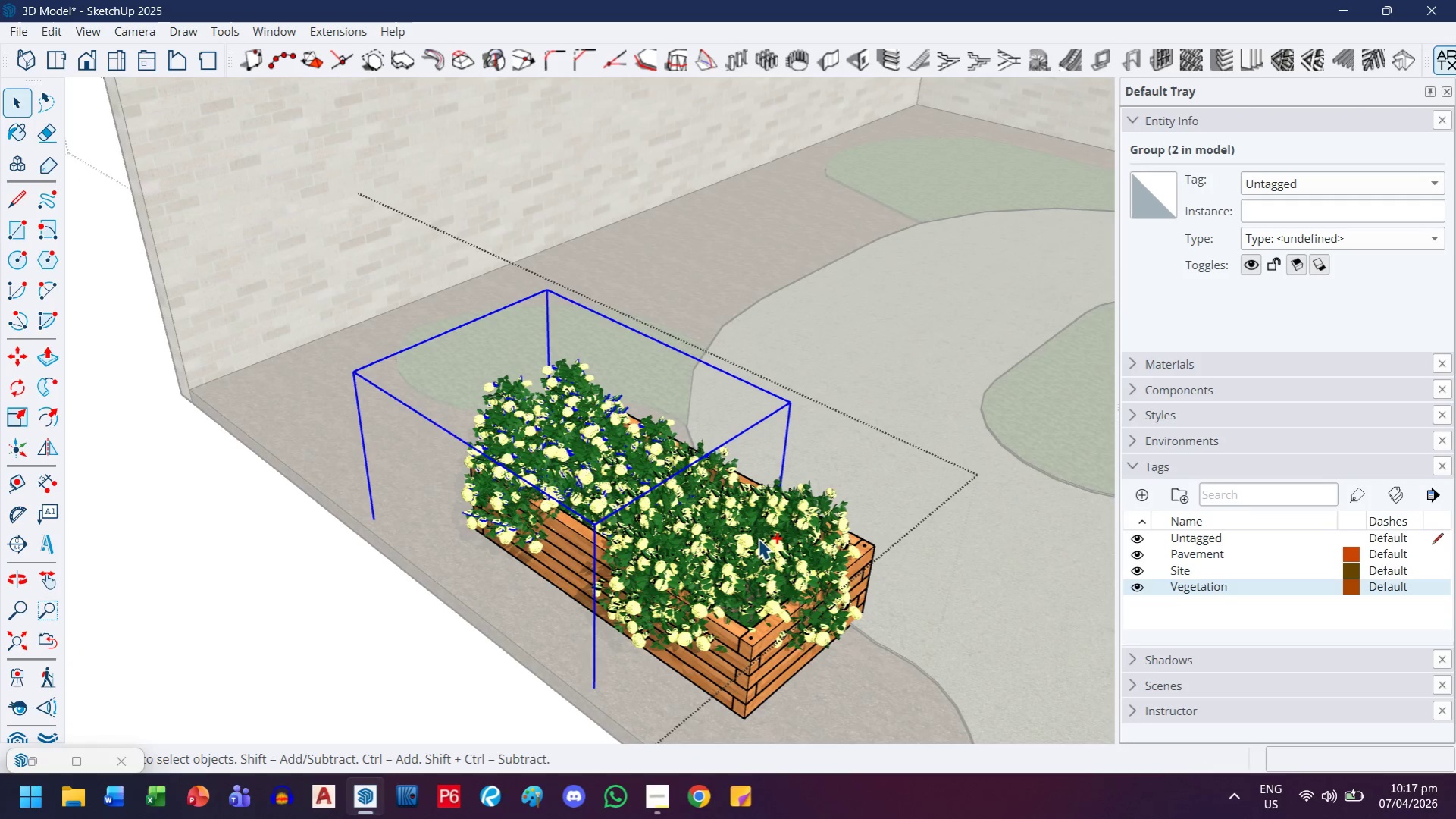 
left_click([758, 538])
 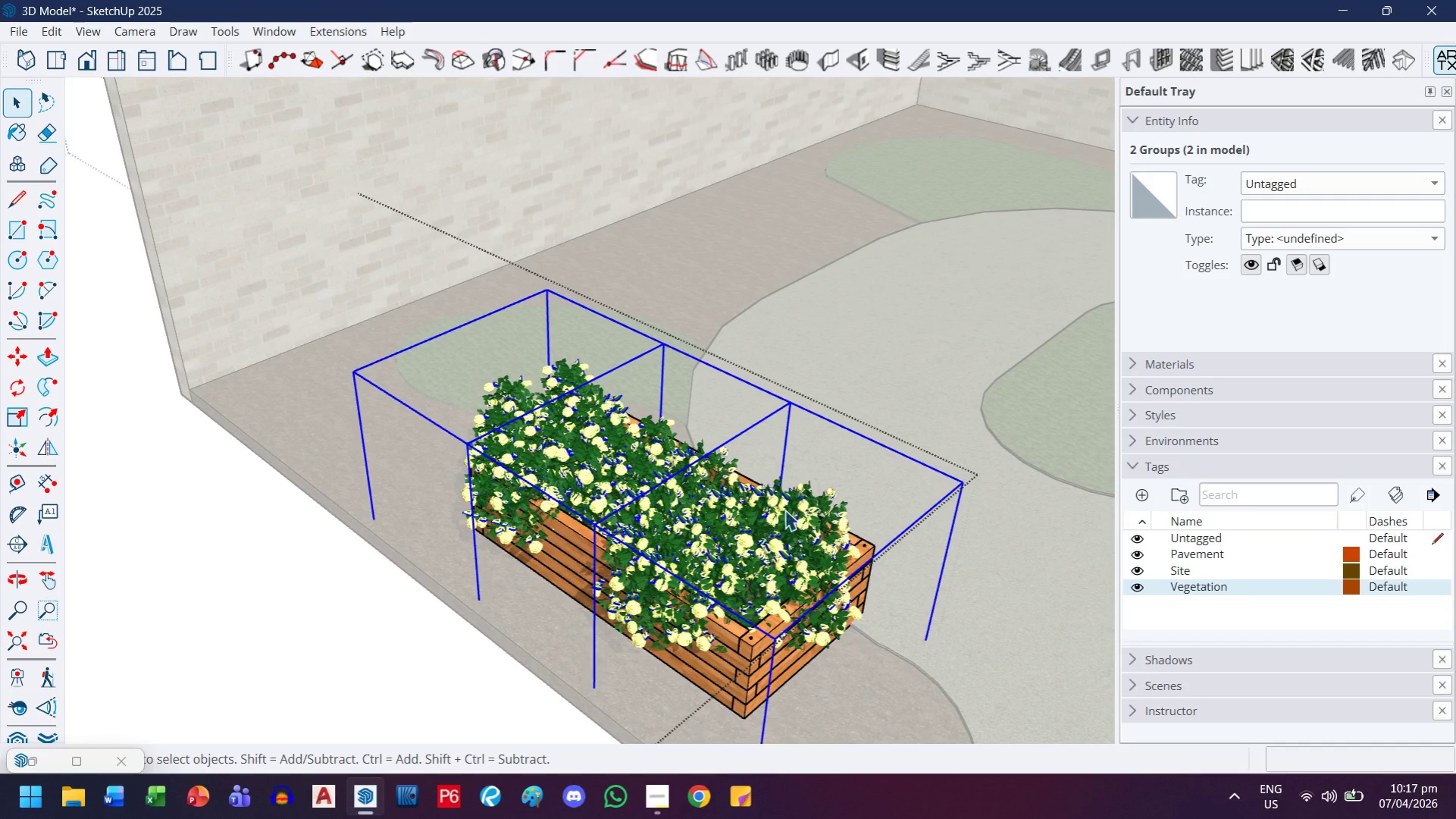 
key(M)
 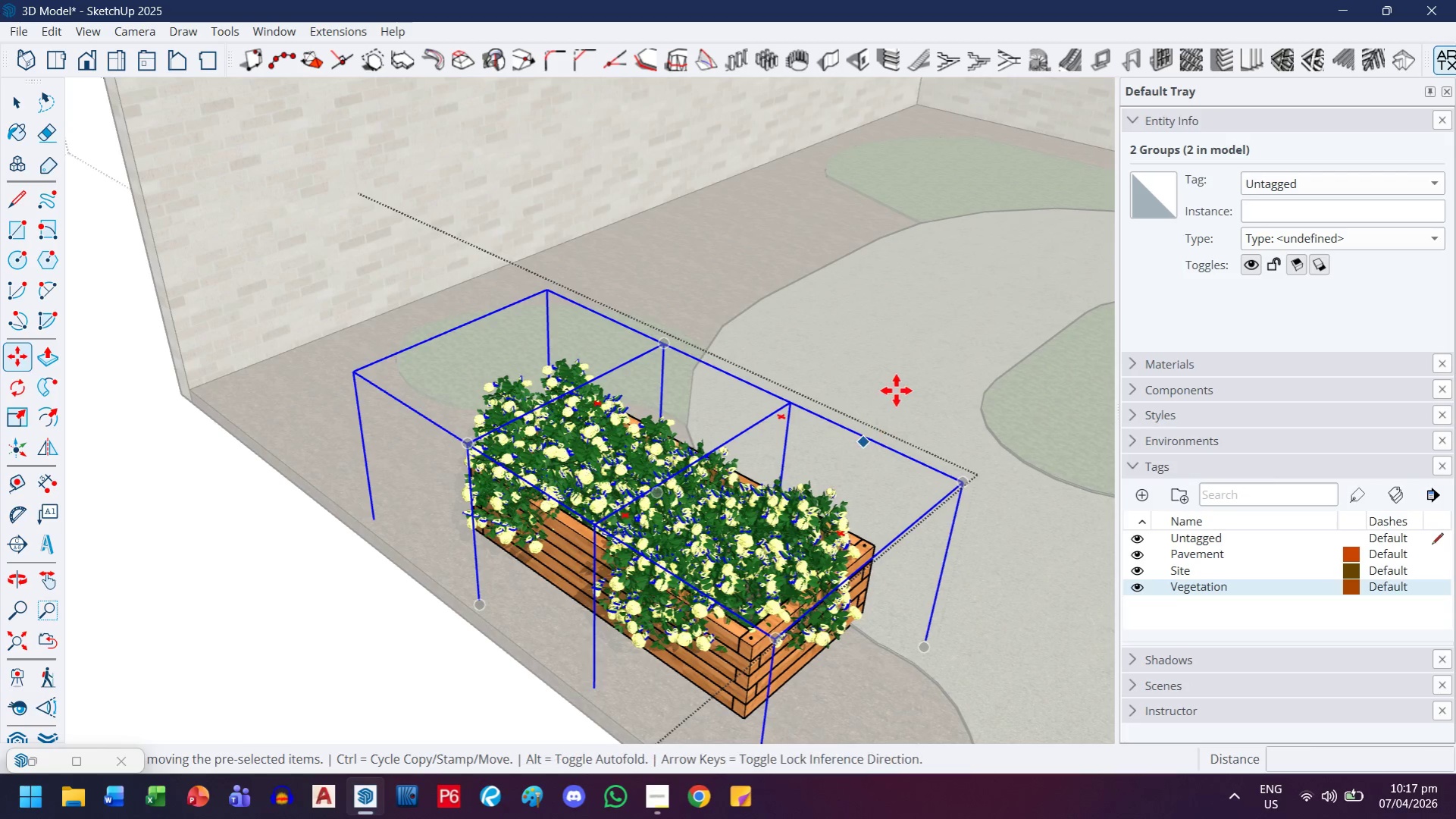 
left_click([897, 391])
 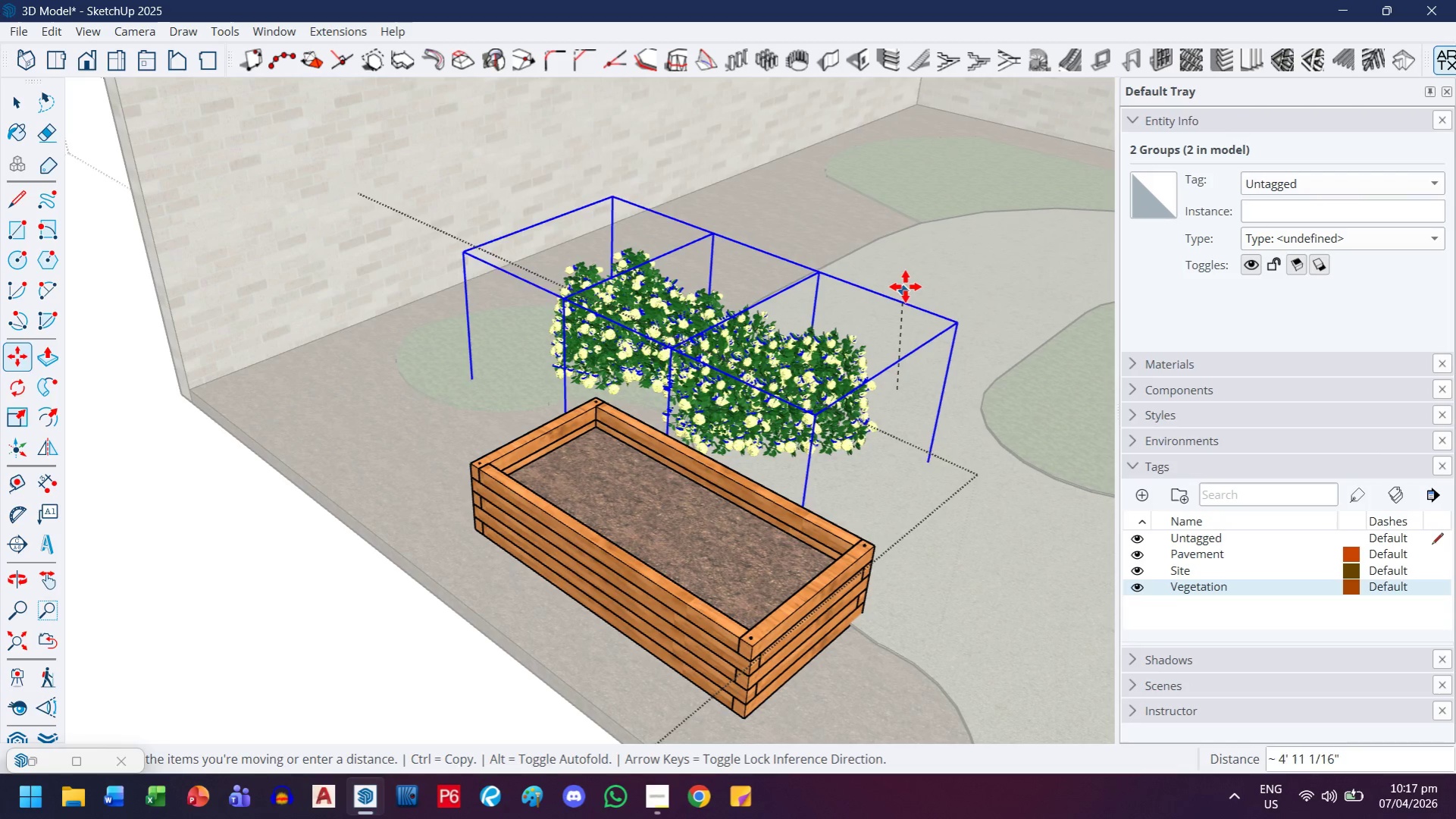 
key(ArrowUp)
 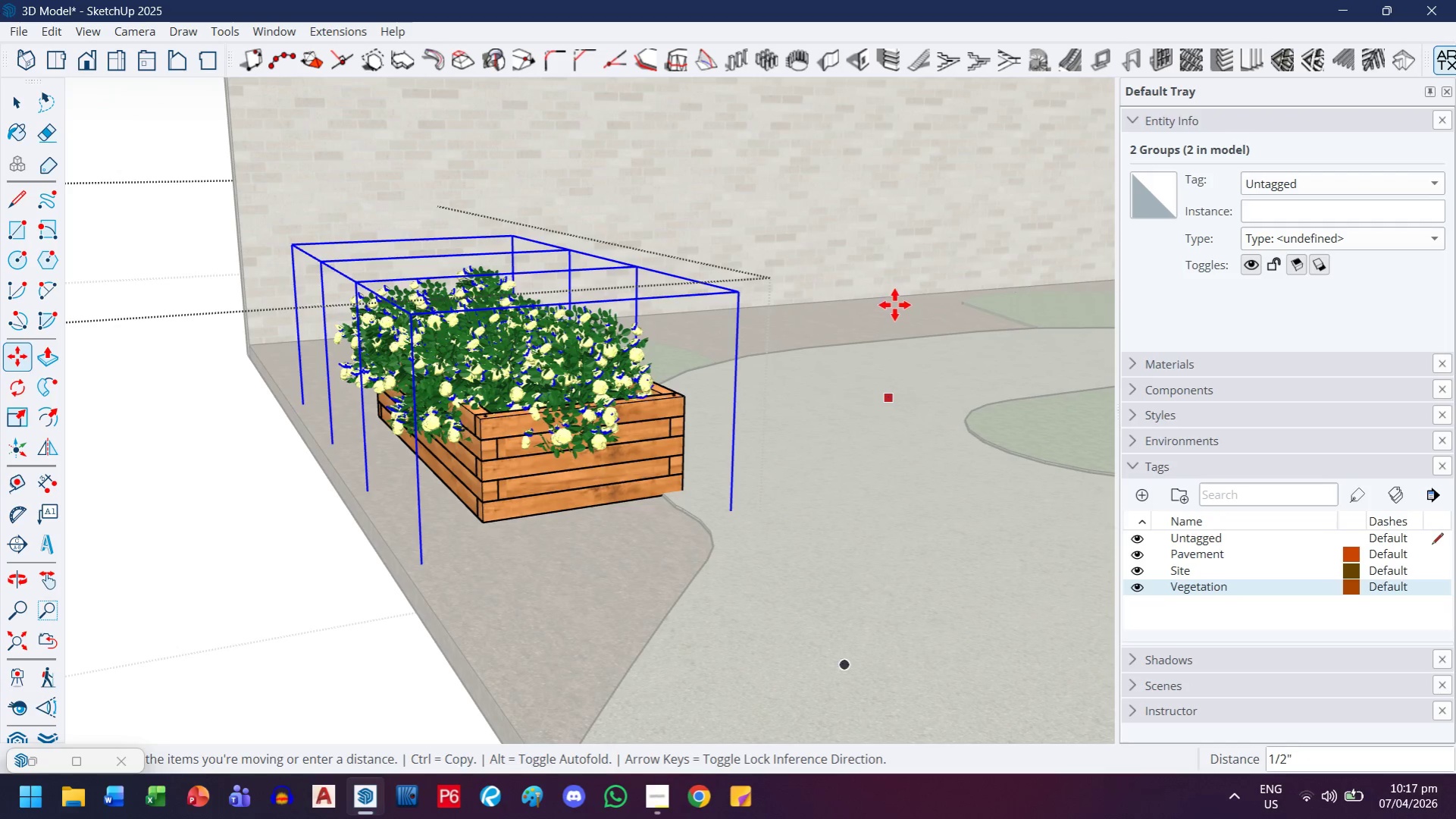 
wait(6.23)
 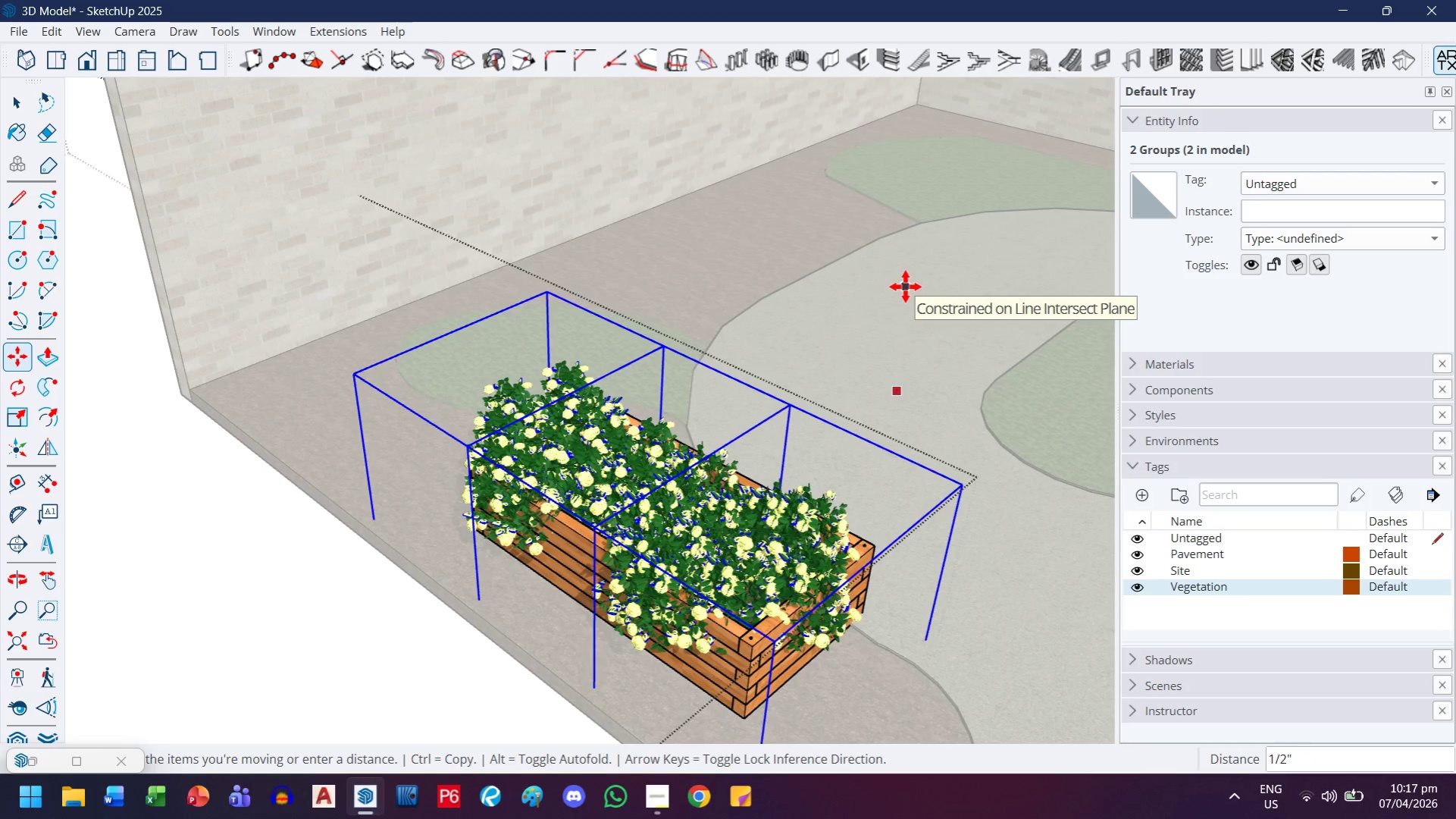 
key(2)
 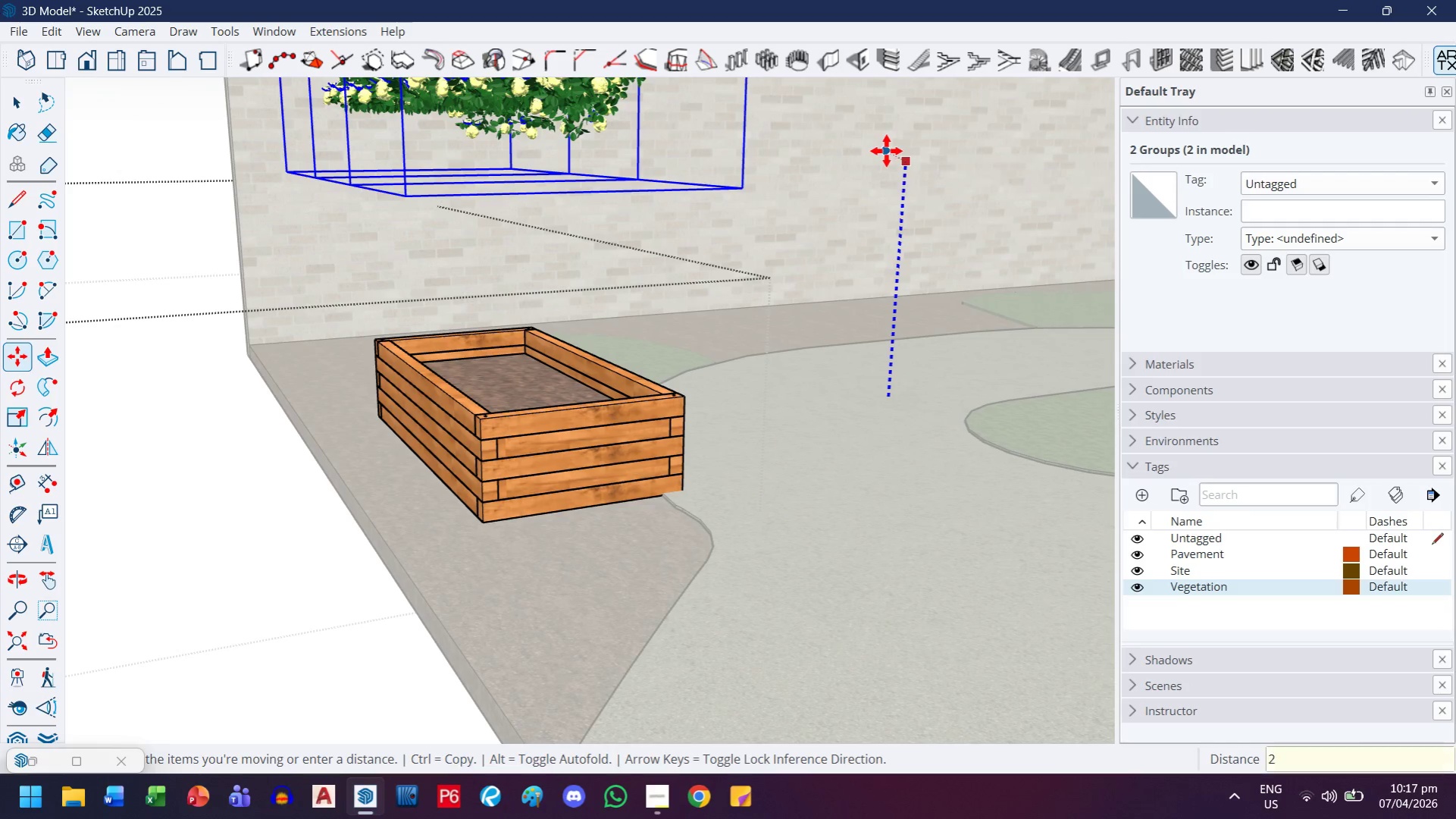 
key(Quote)
 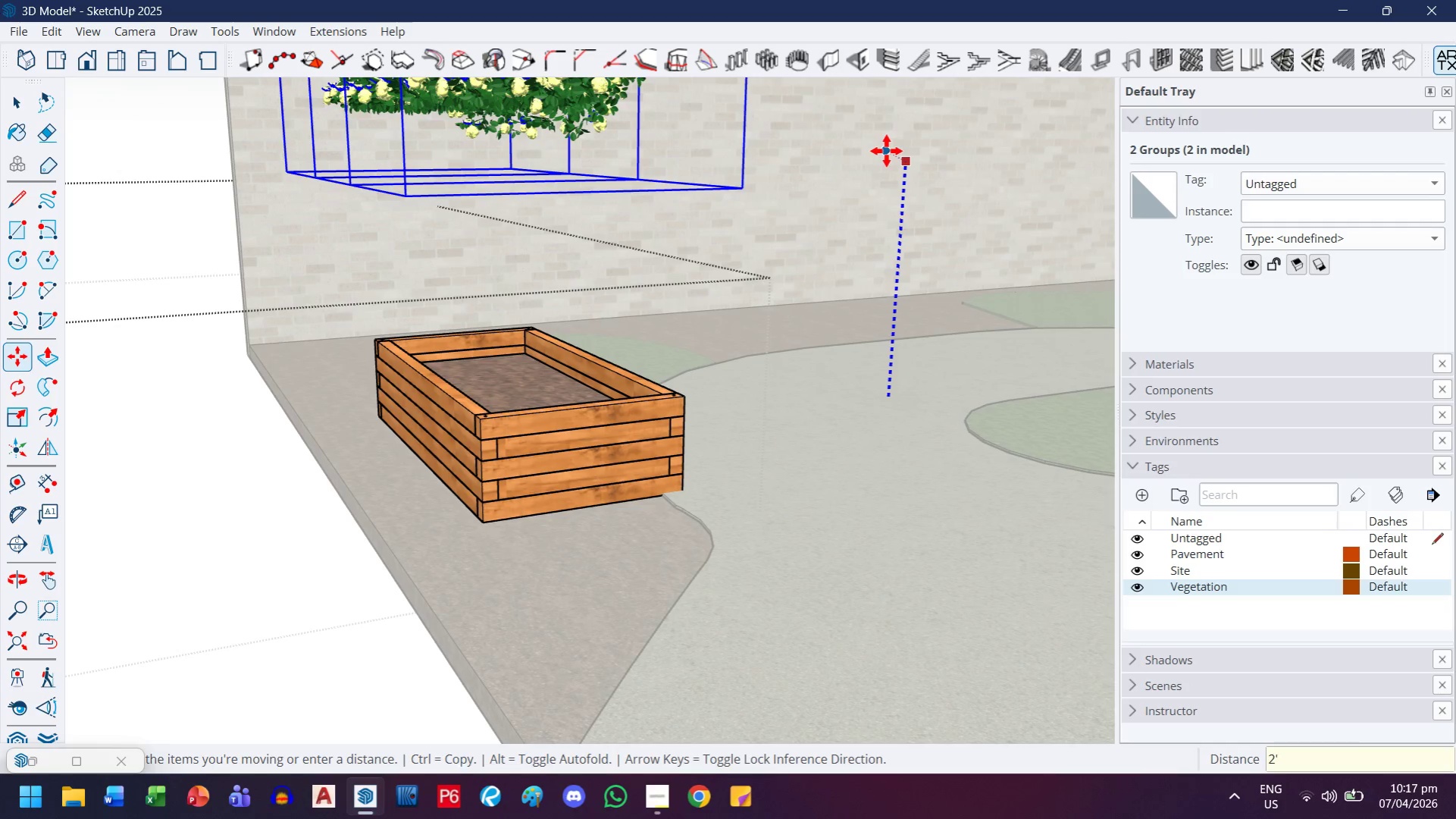 
key(Enter)
 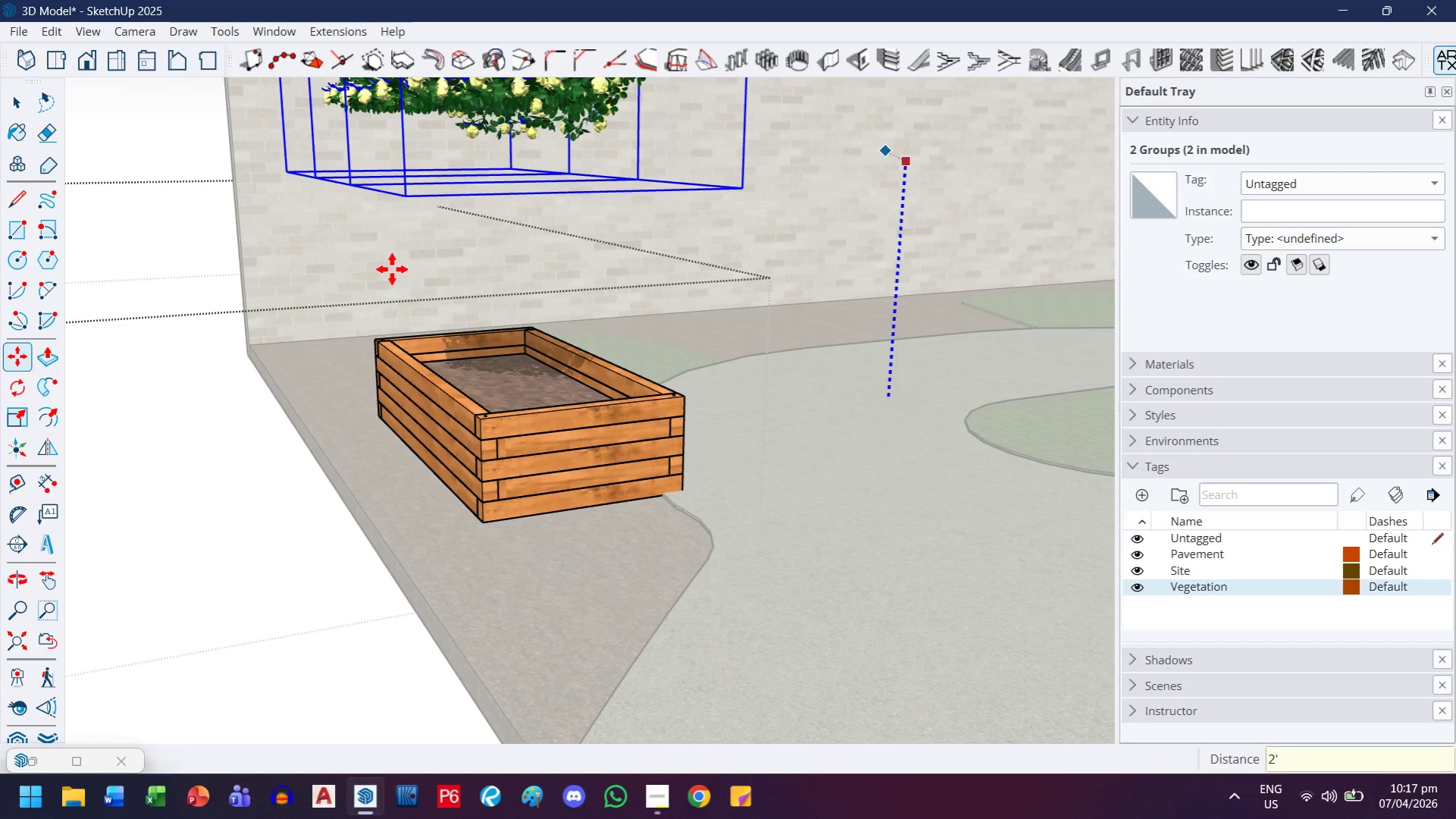 
wait(5.58)
 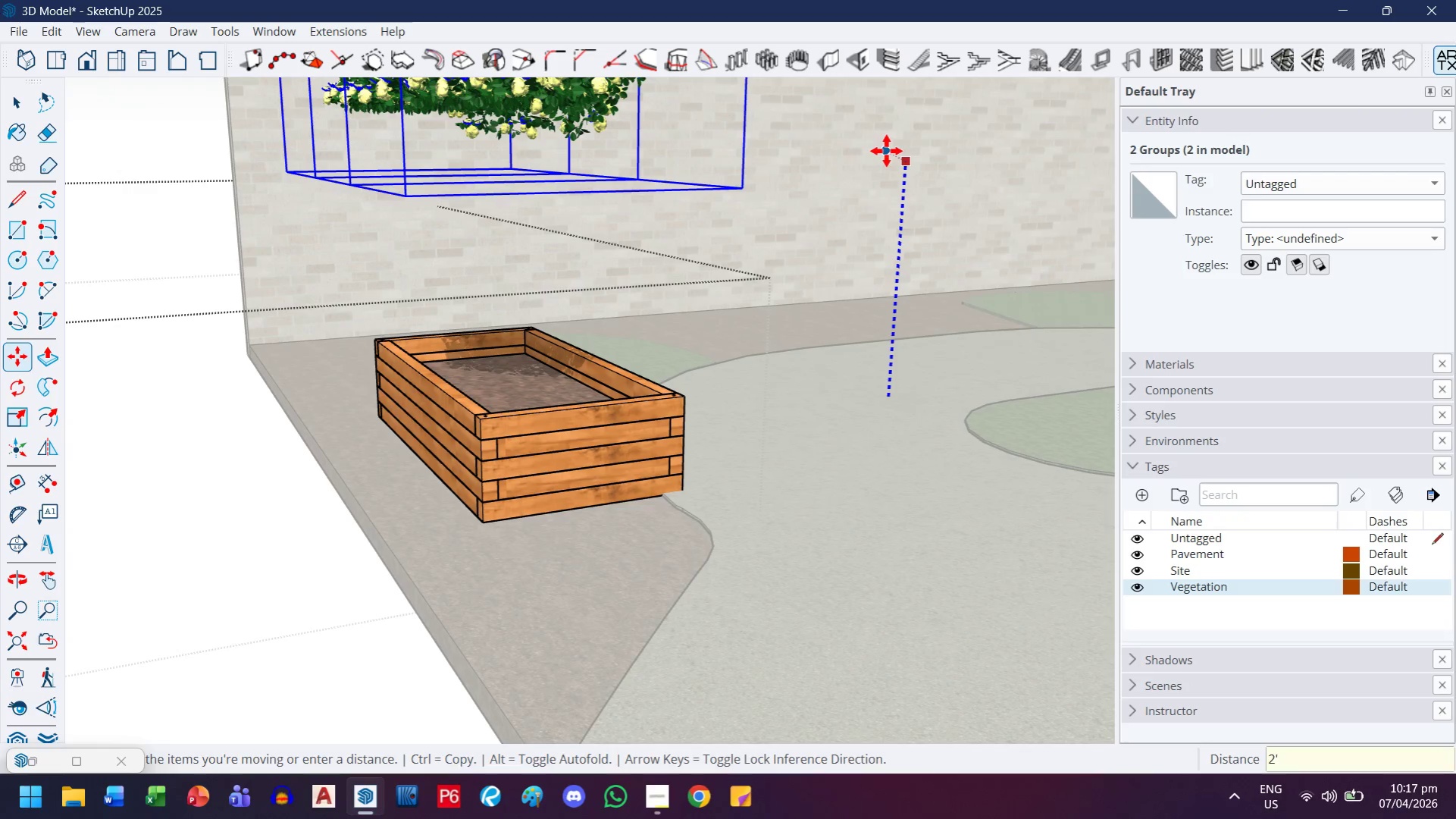 
left_click([822, 159])
 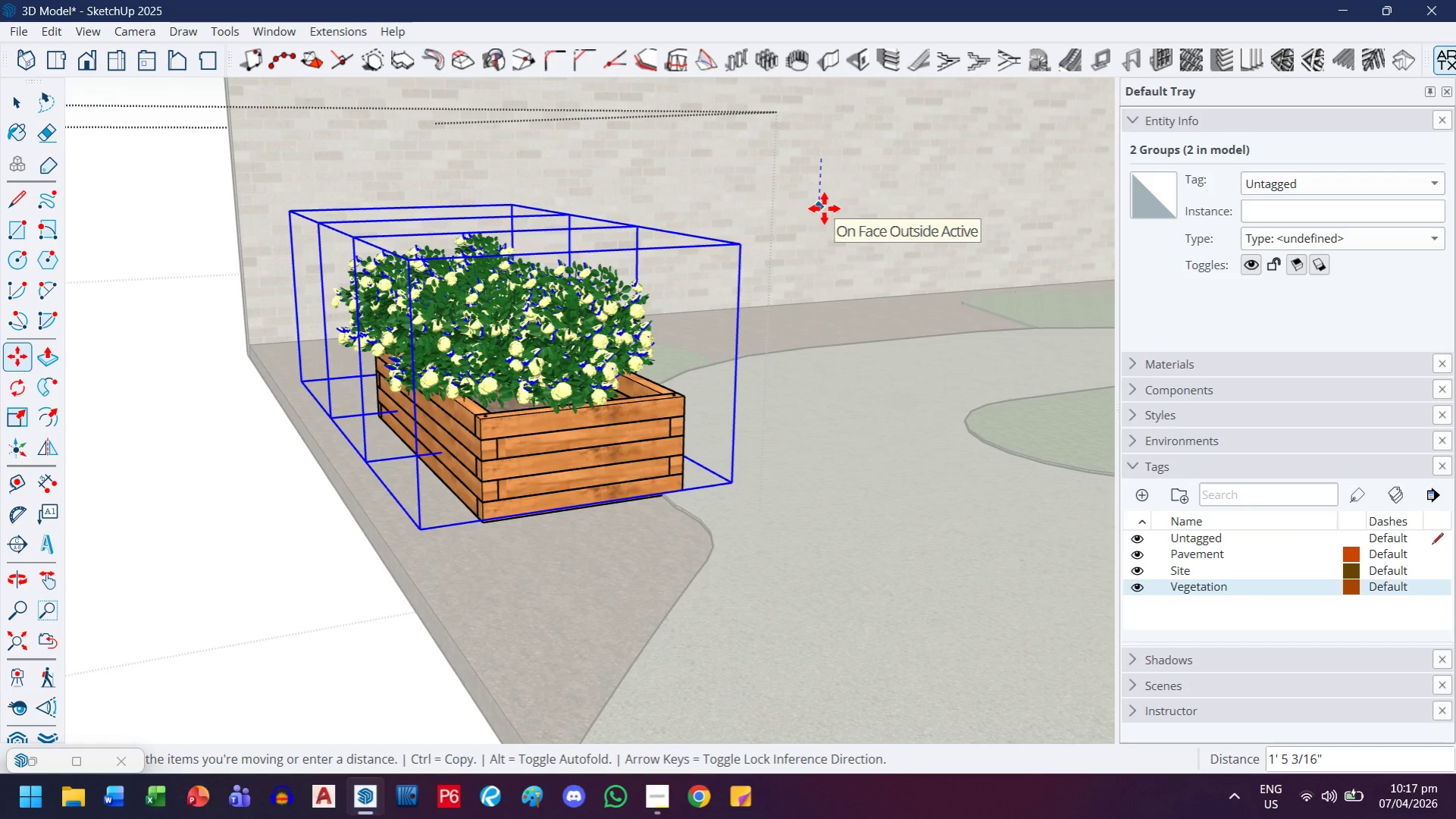 
wait(5.39)
 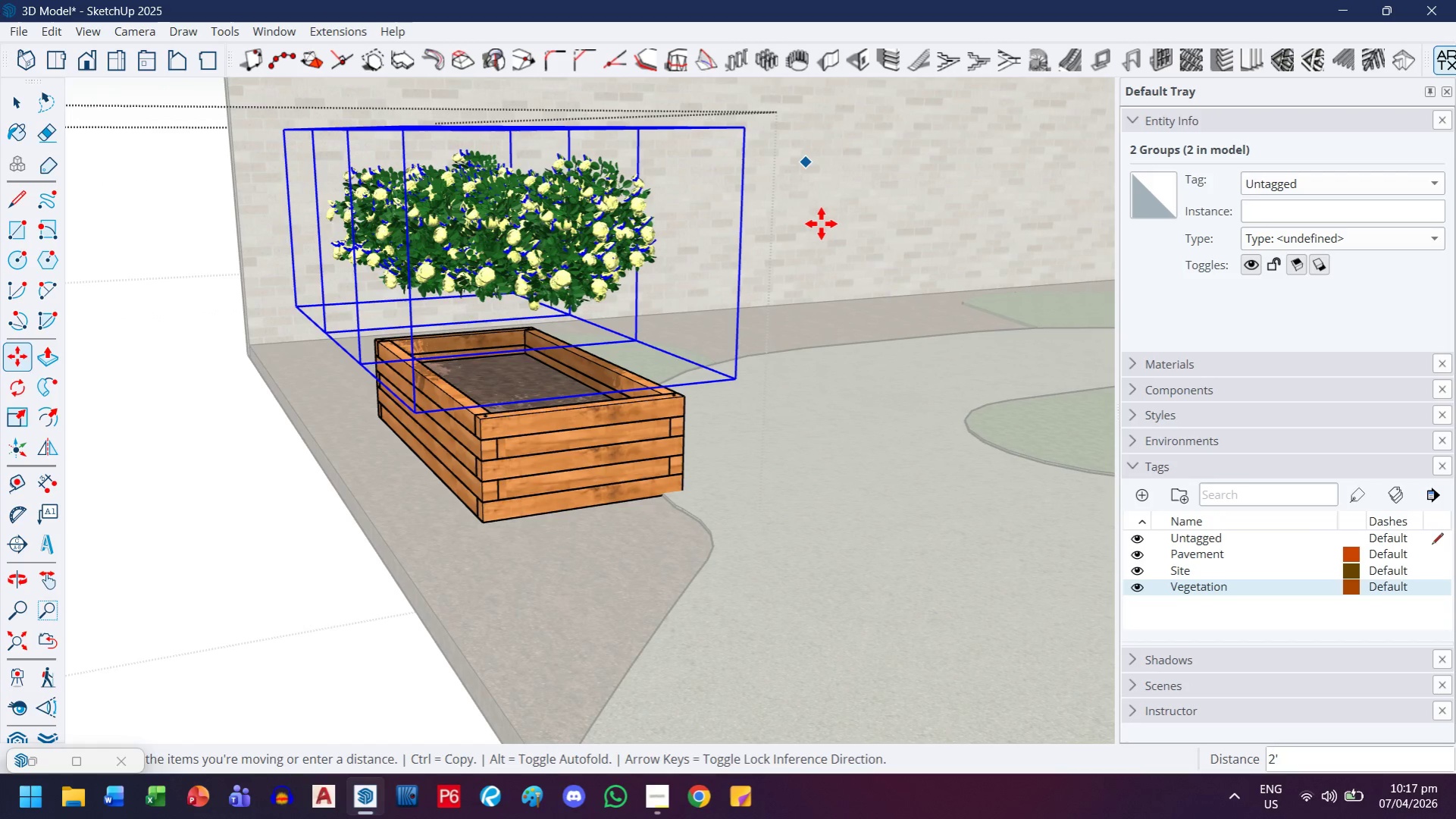 
key(1)
 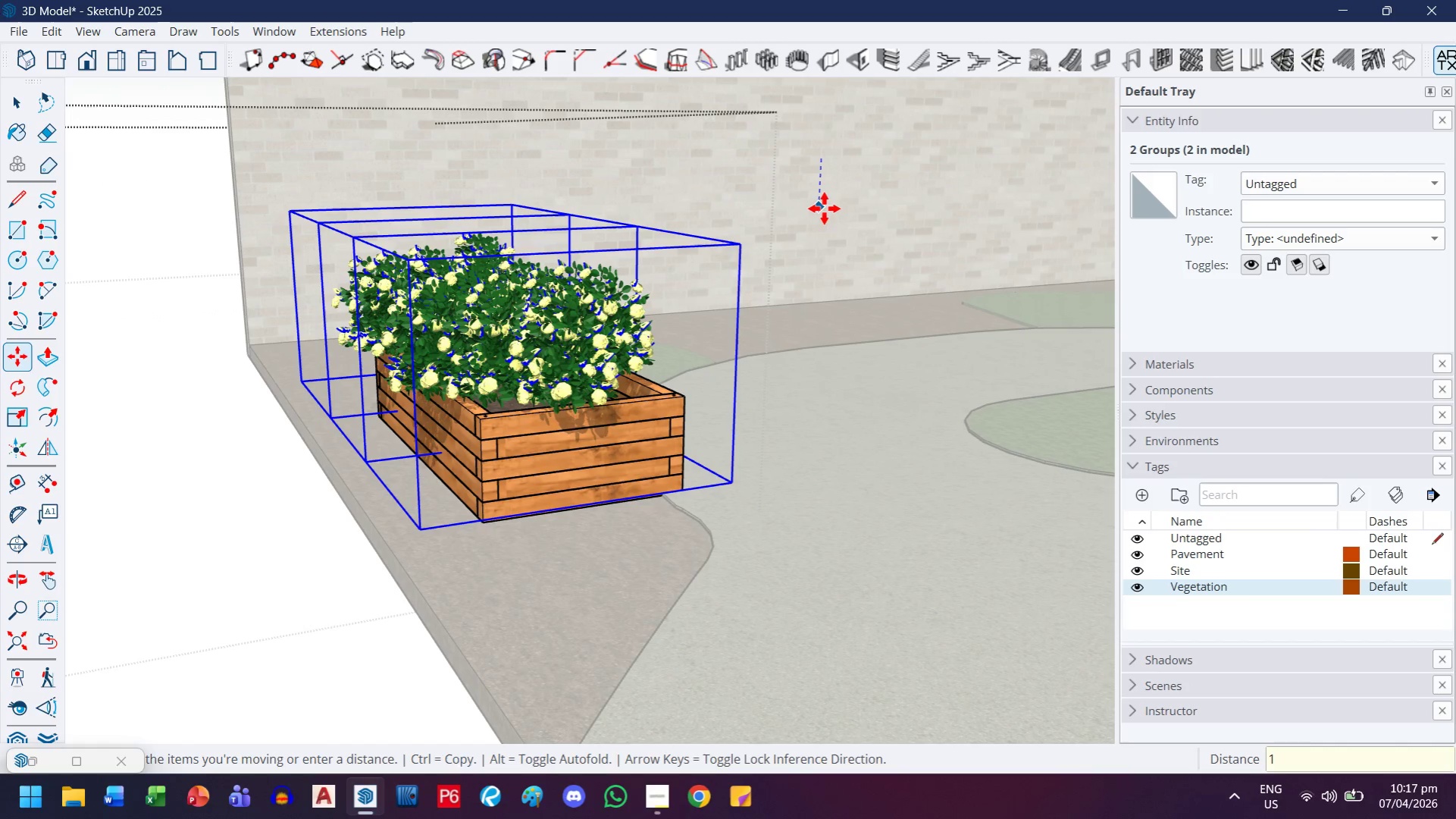 
key(Period)
 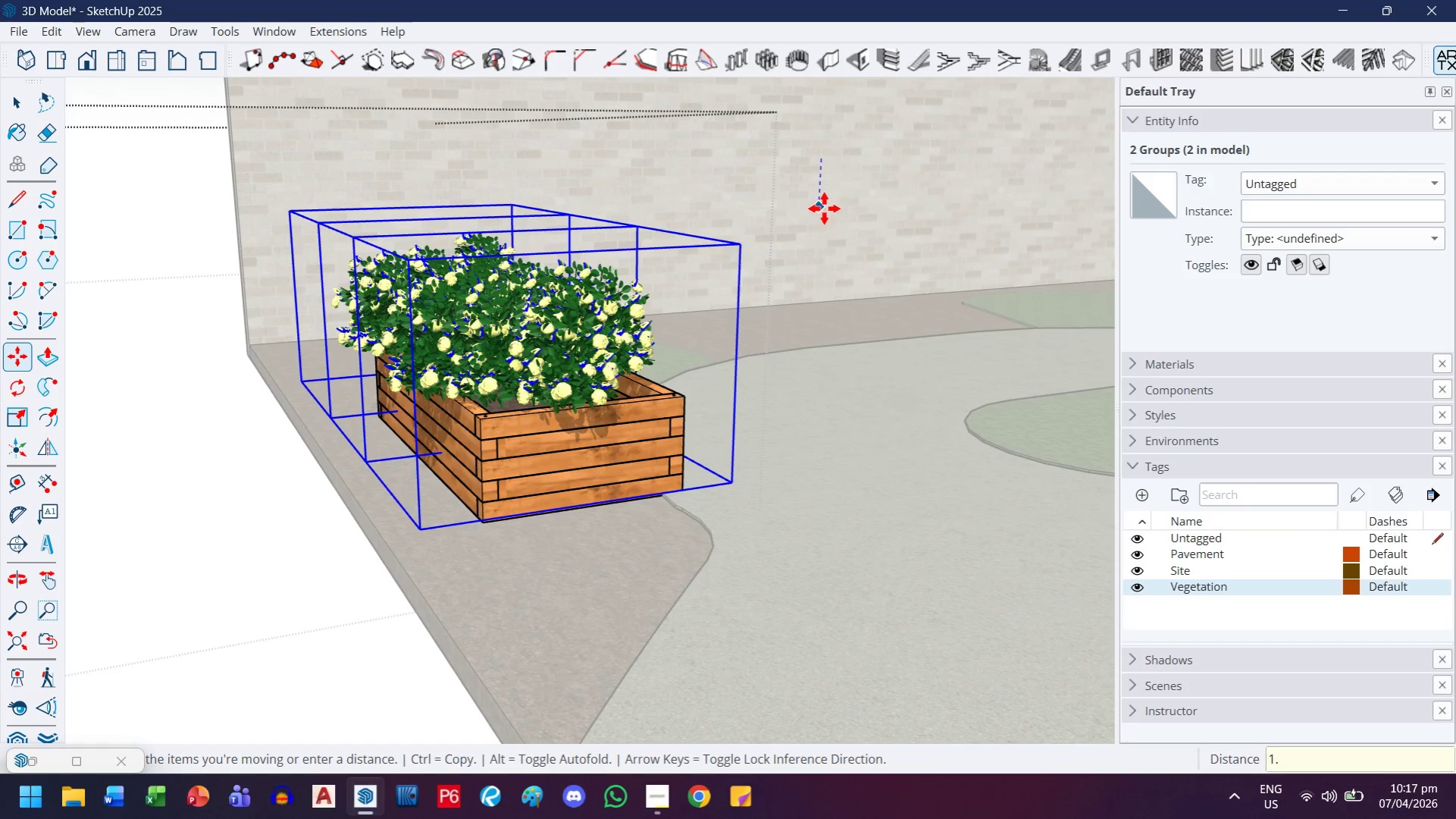 
key(5)
 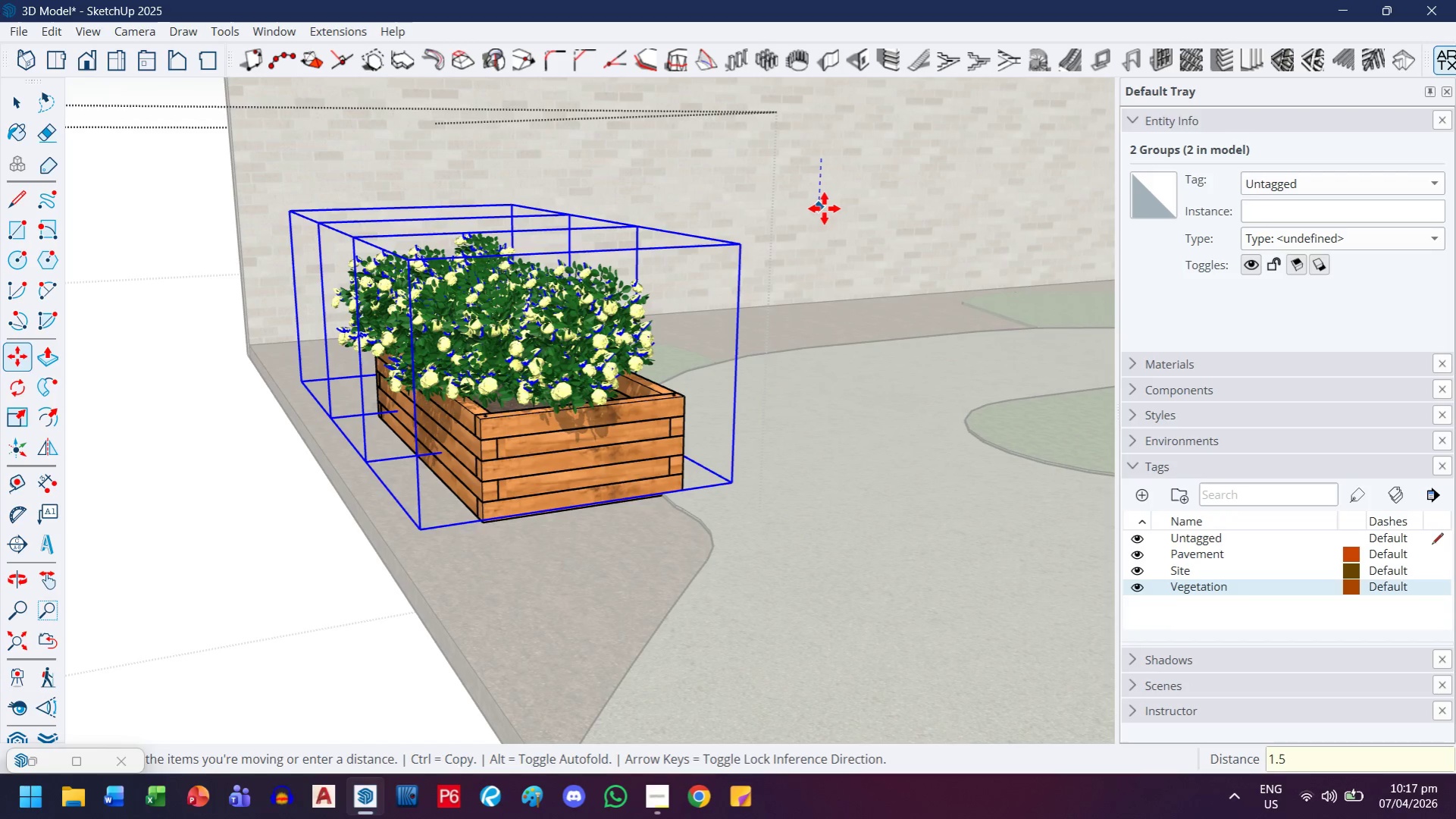 
key(Quote)
 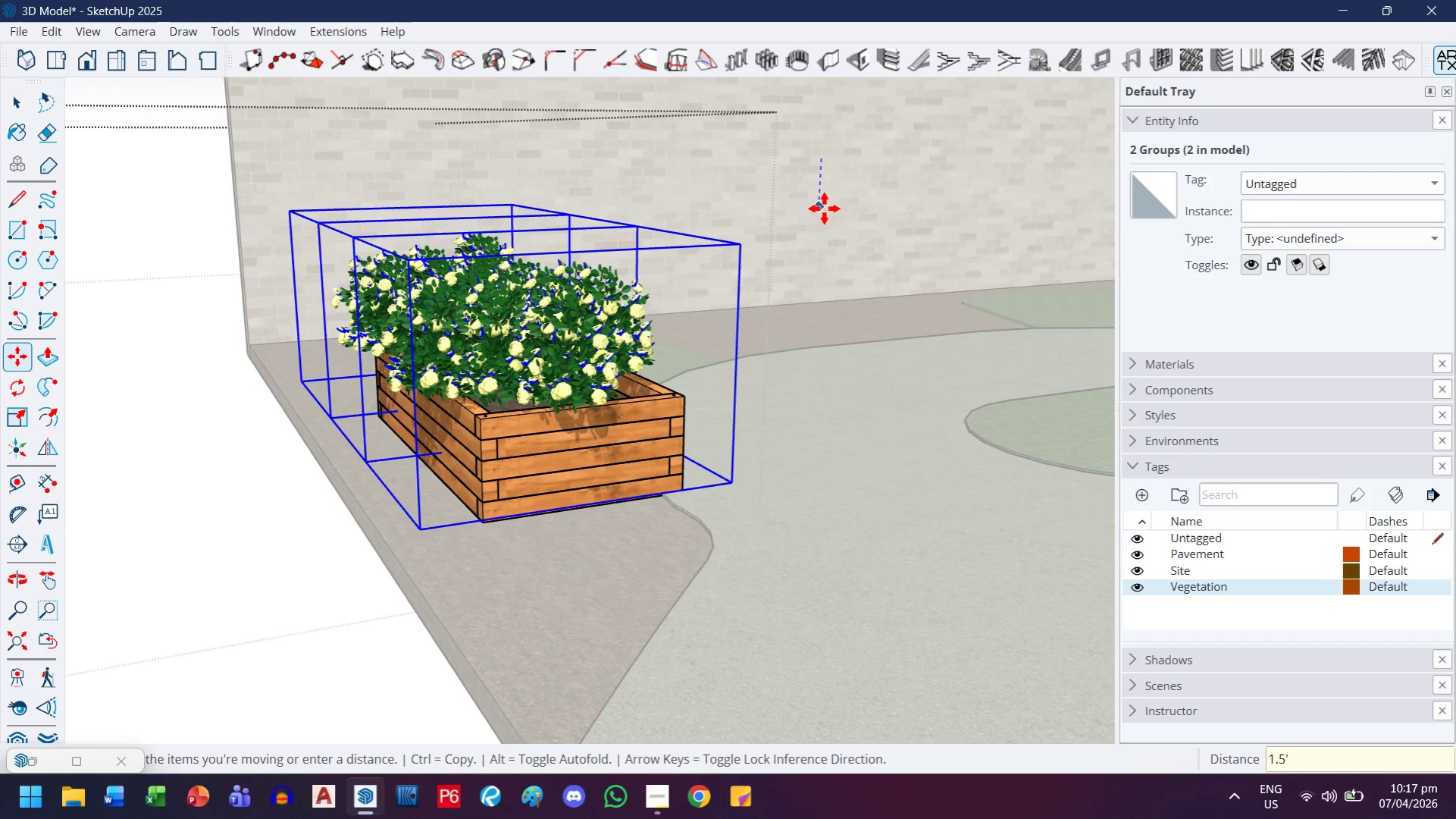 
key(Enter)
 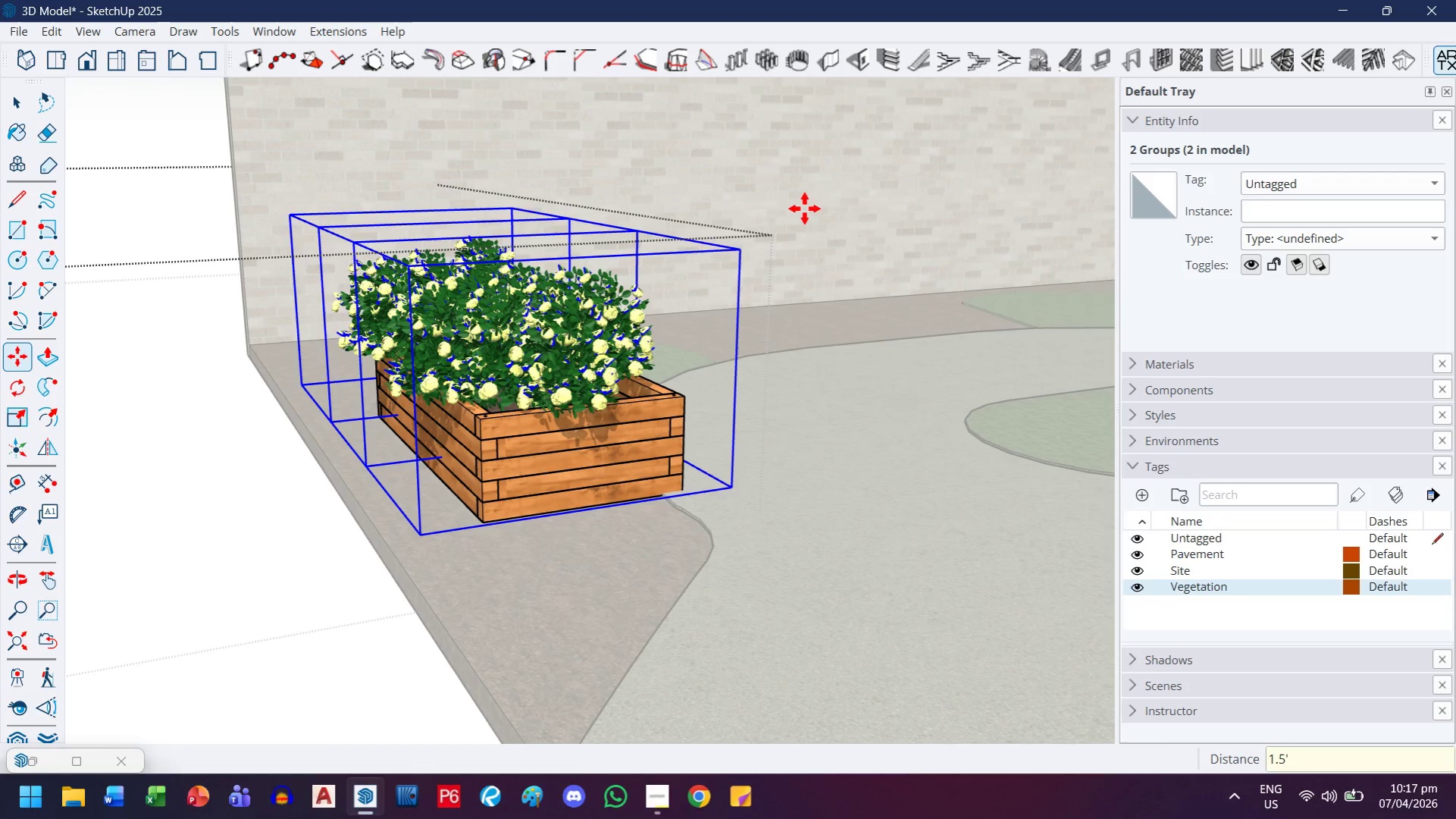 
wait(5.27)
 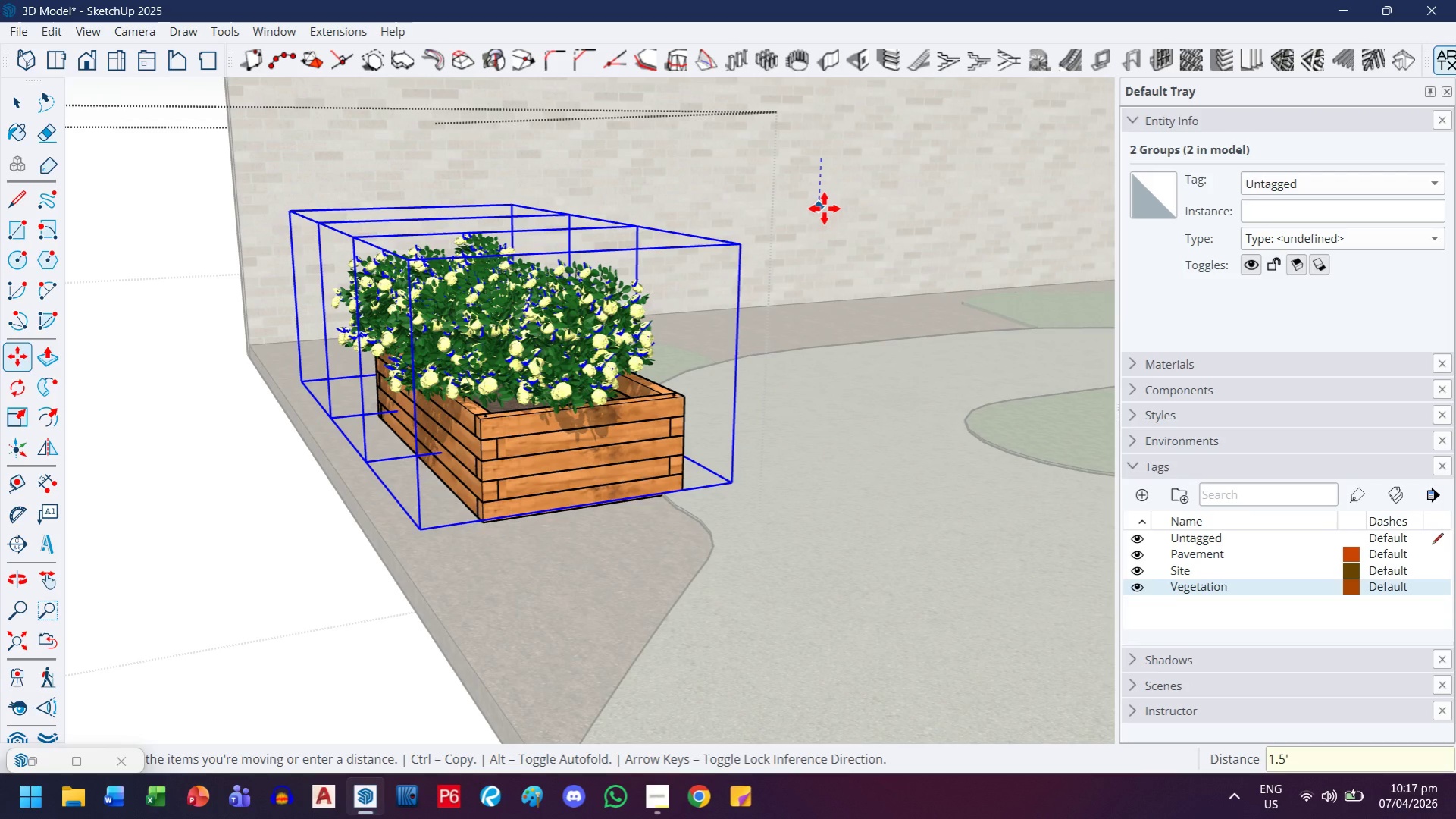 
left_click([11, 101])
 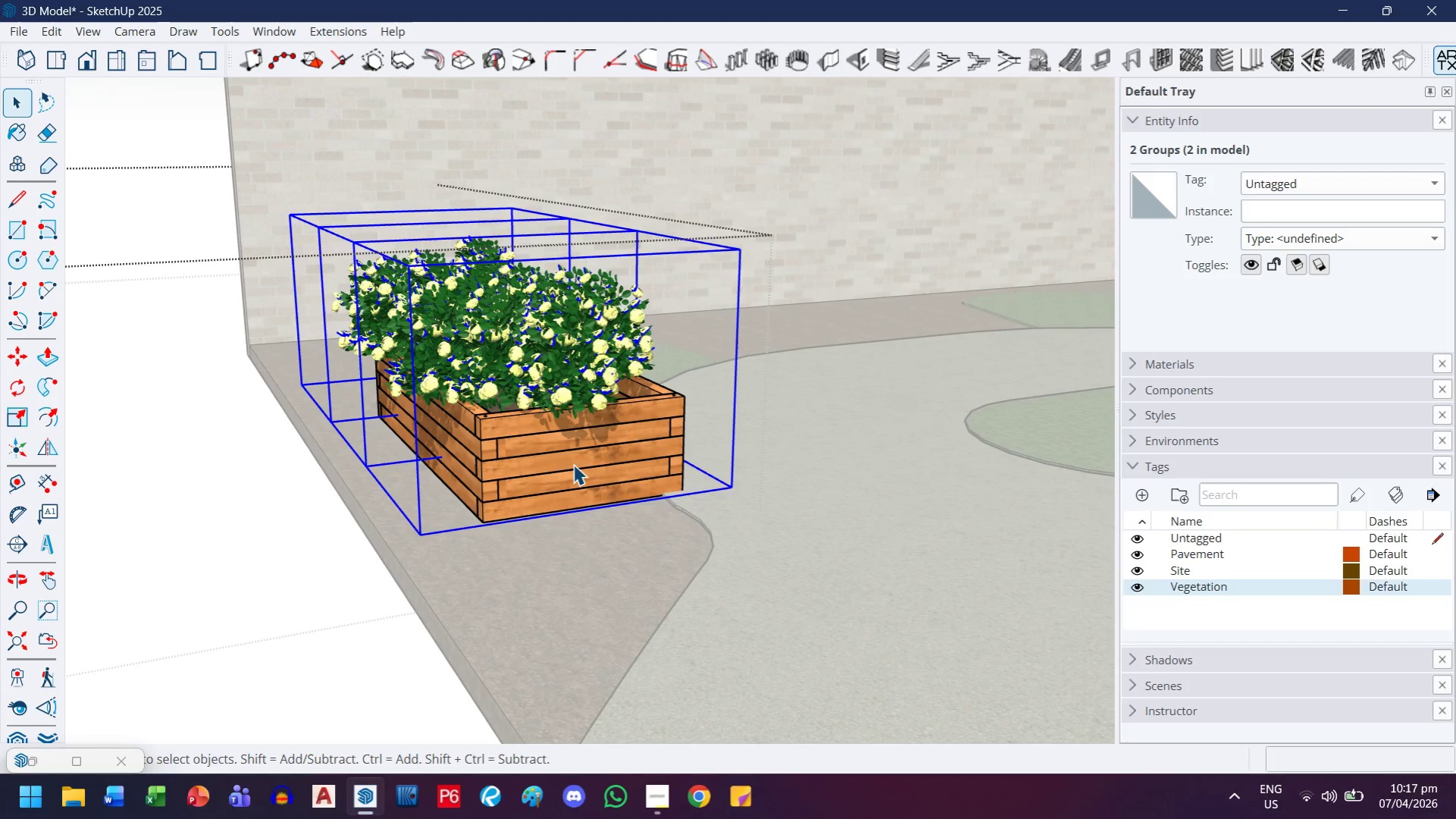 
key(T)
 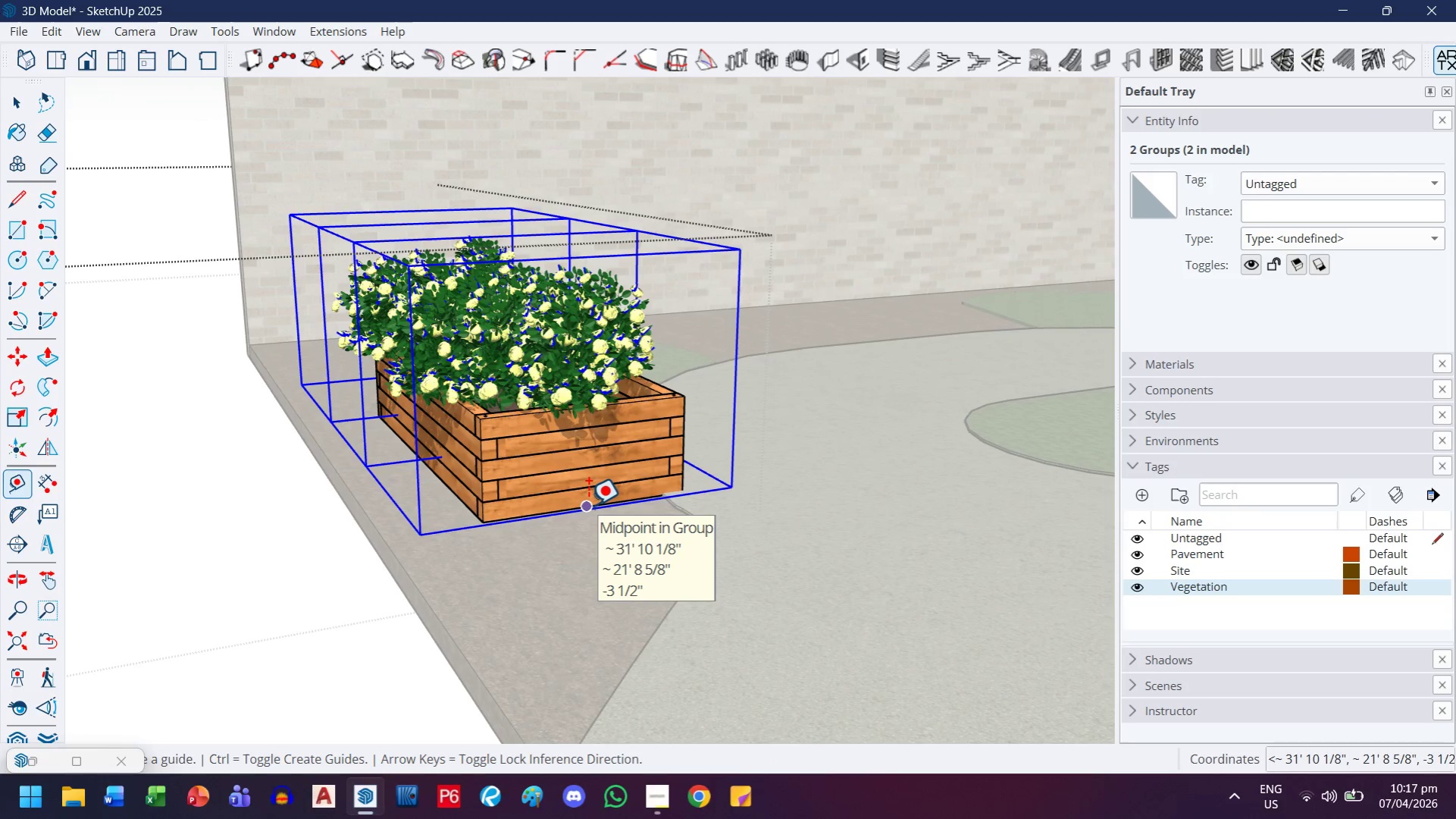 
left_click([587, 505])
 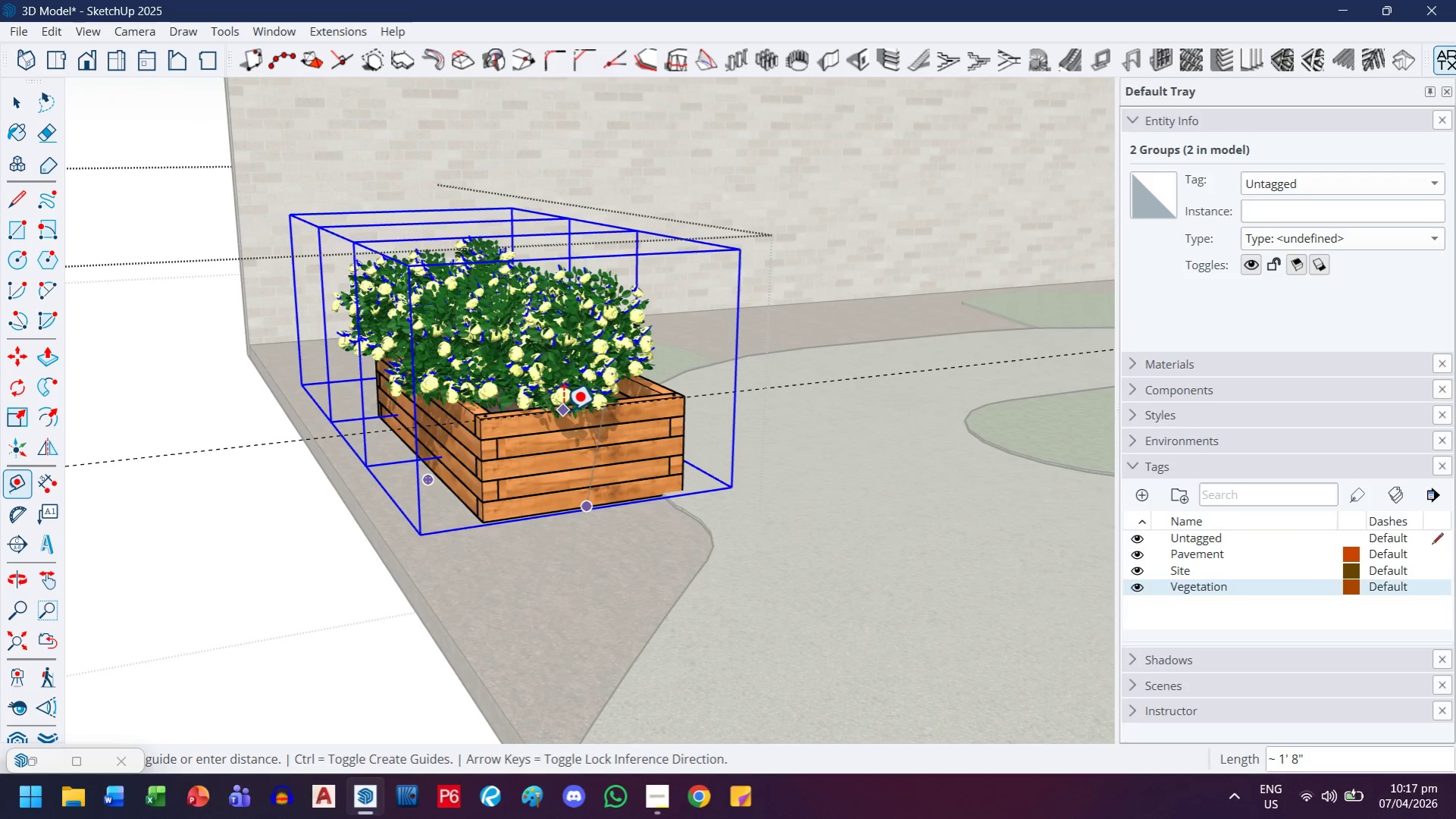 
wait(15.92)
 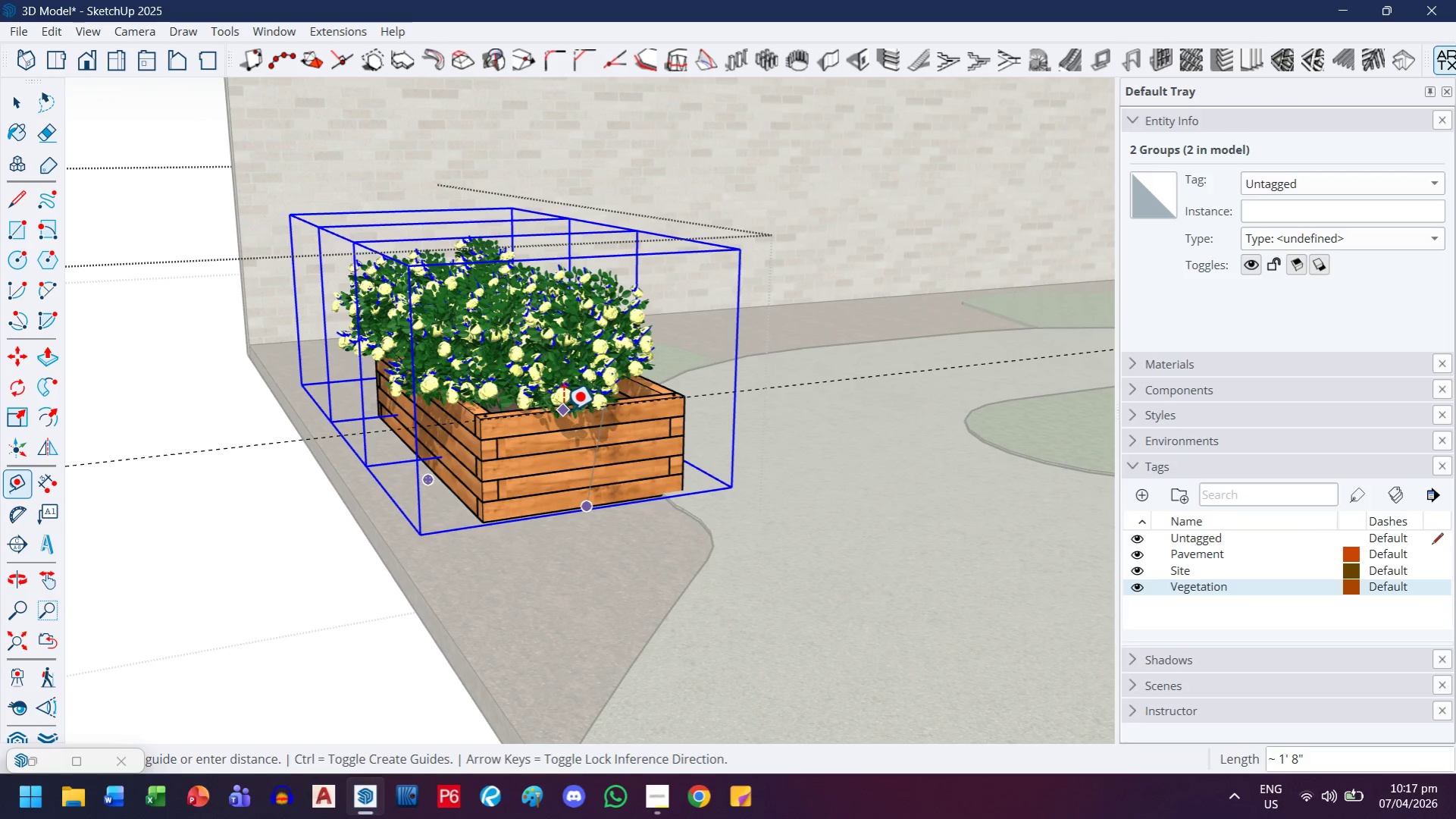 
key(Escape)
 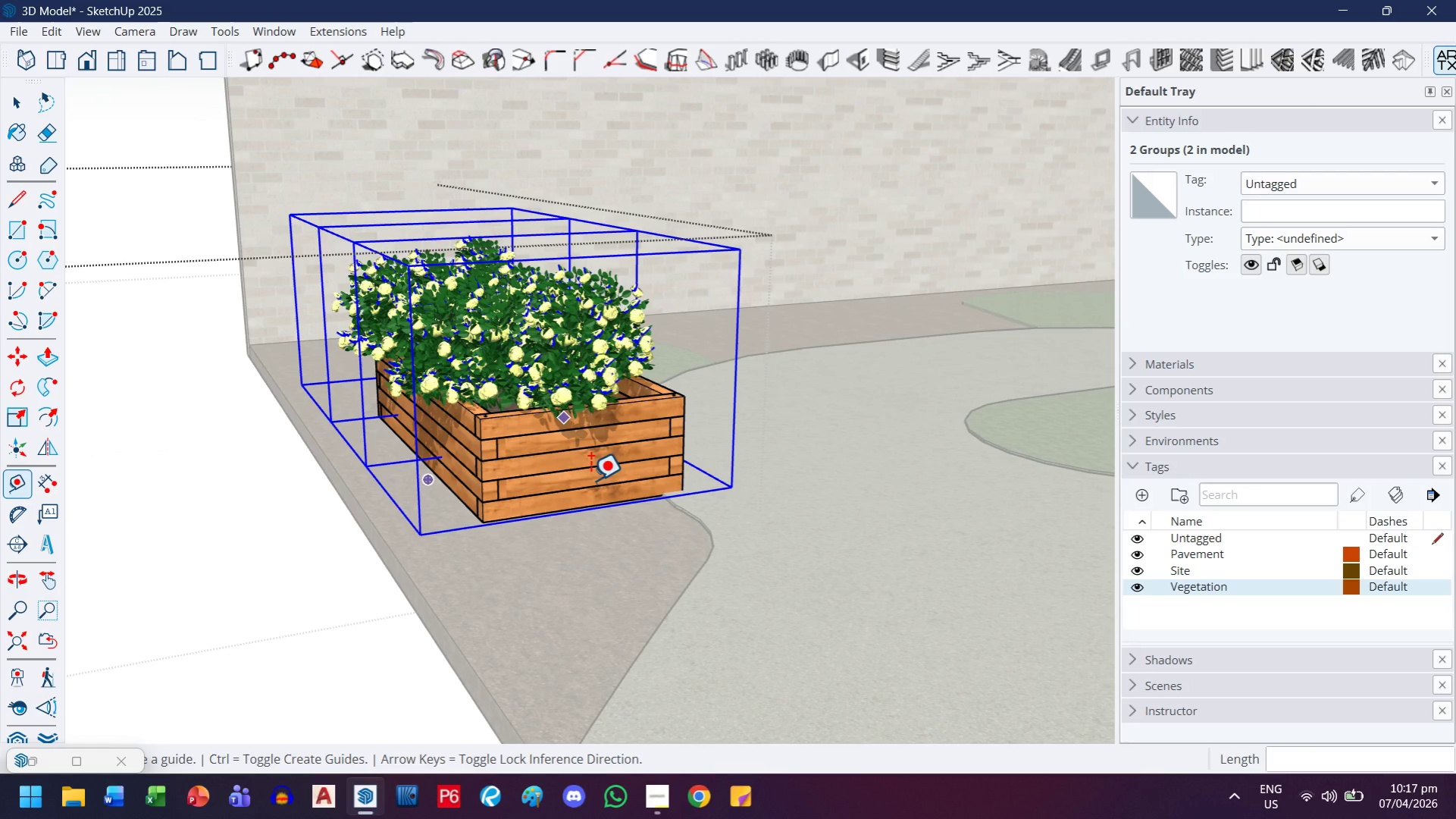 
key(H)
 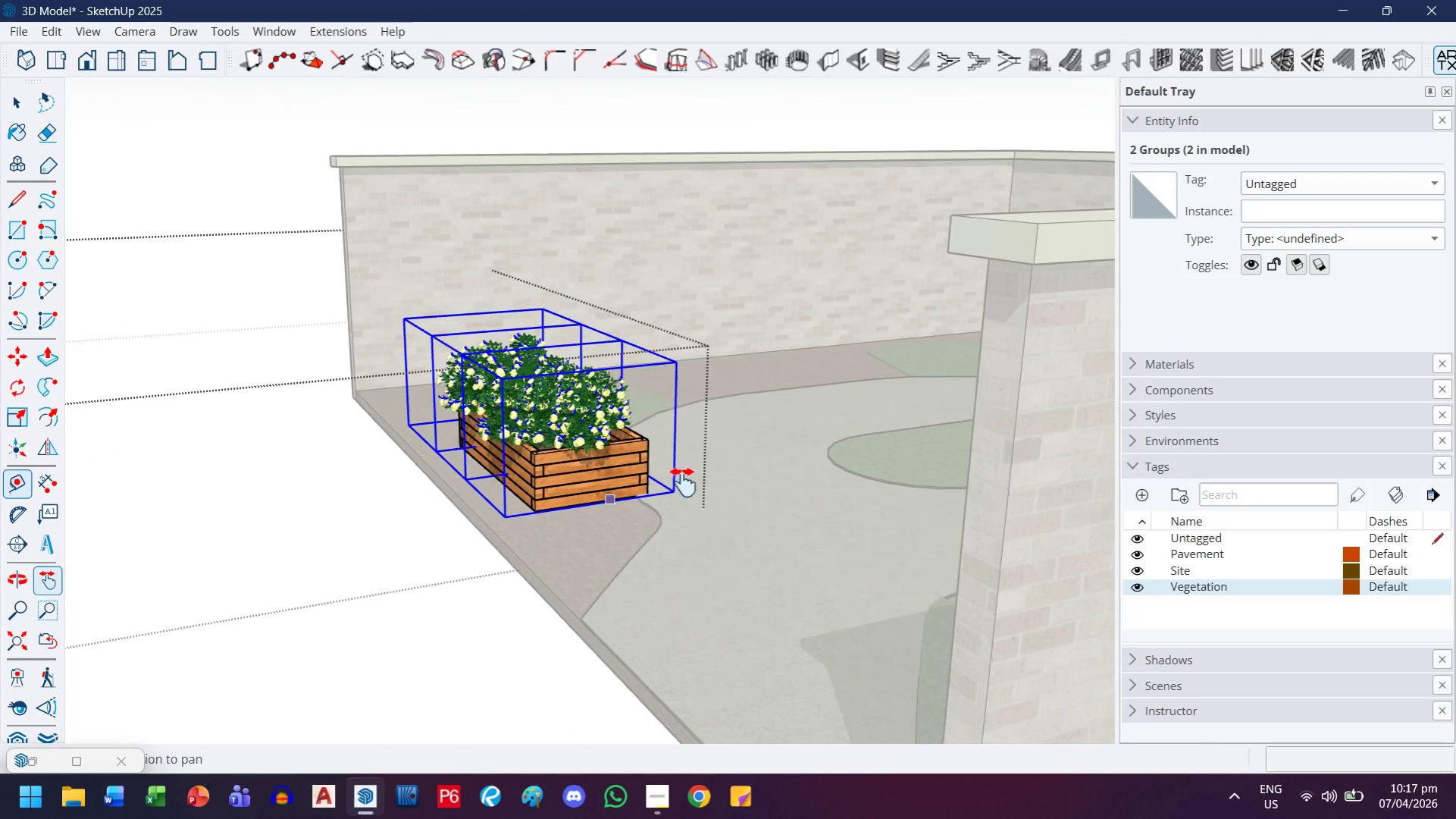 
left_click_drag(start_coordinate=[727, 502], to_coordinate=[328, 427])
 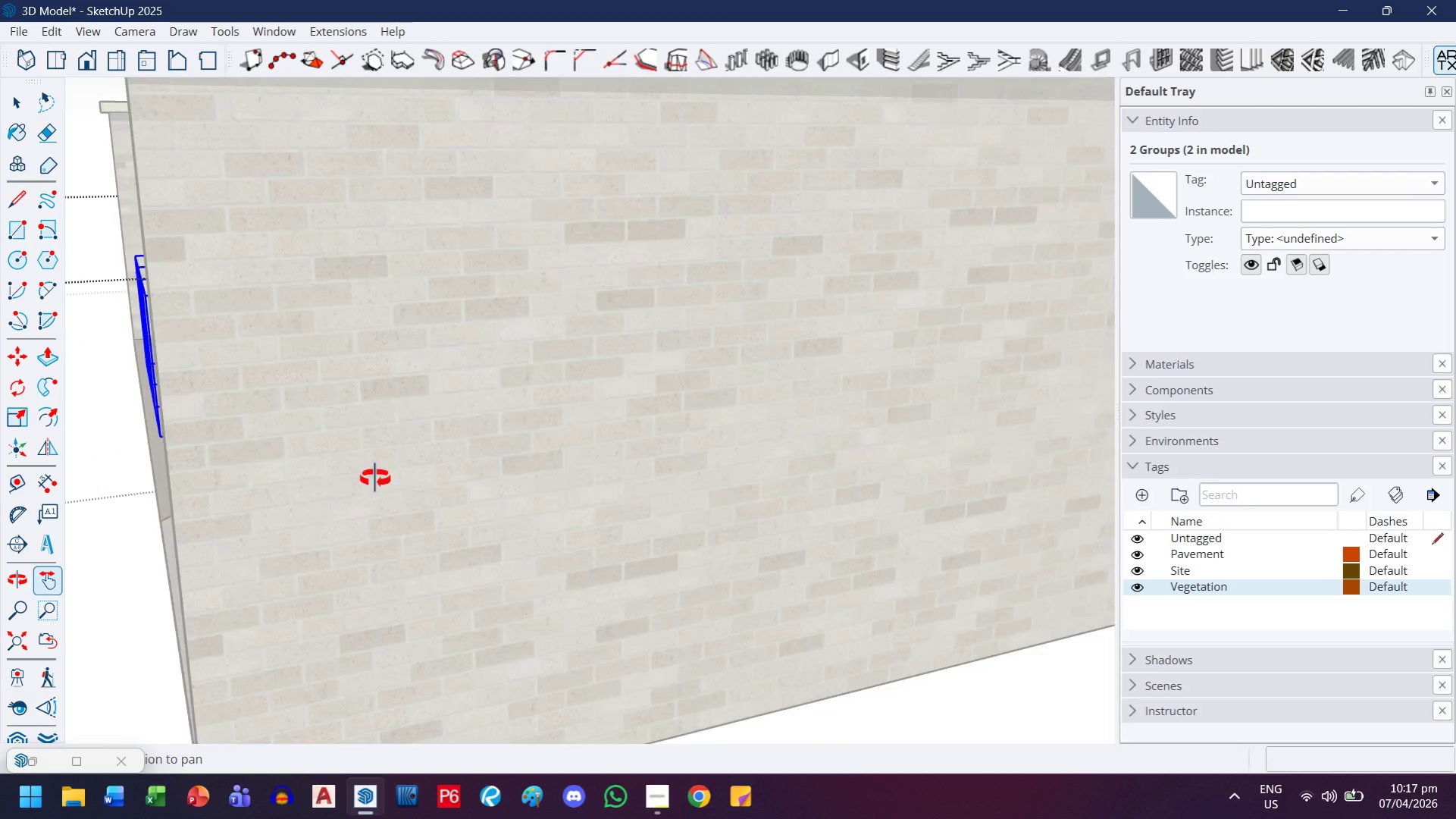 
scroll: coordinate [375, 469], scroll_direction: down, amount: 15.0
 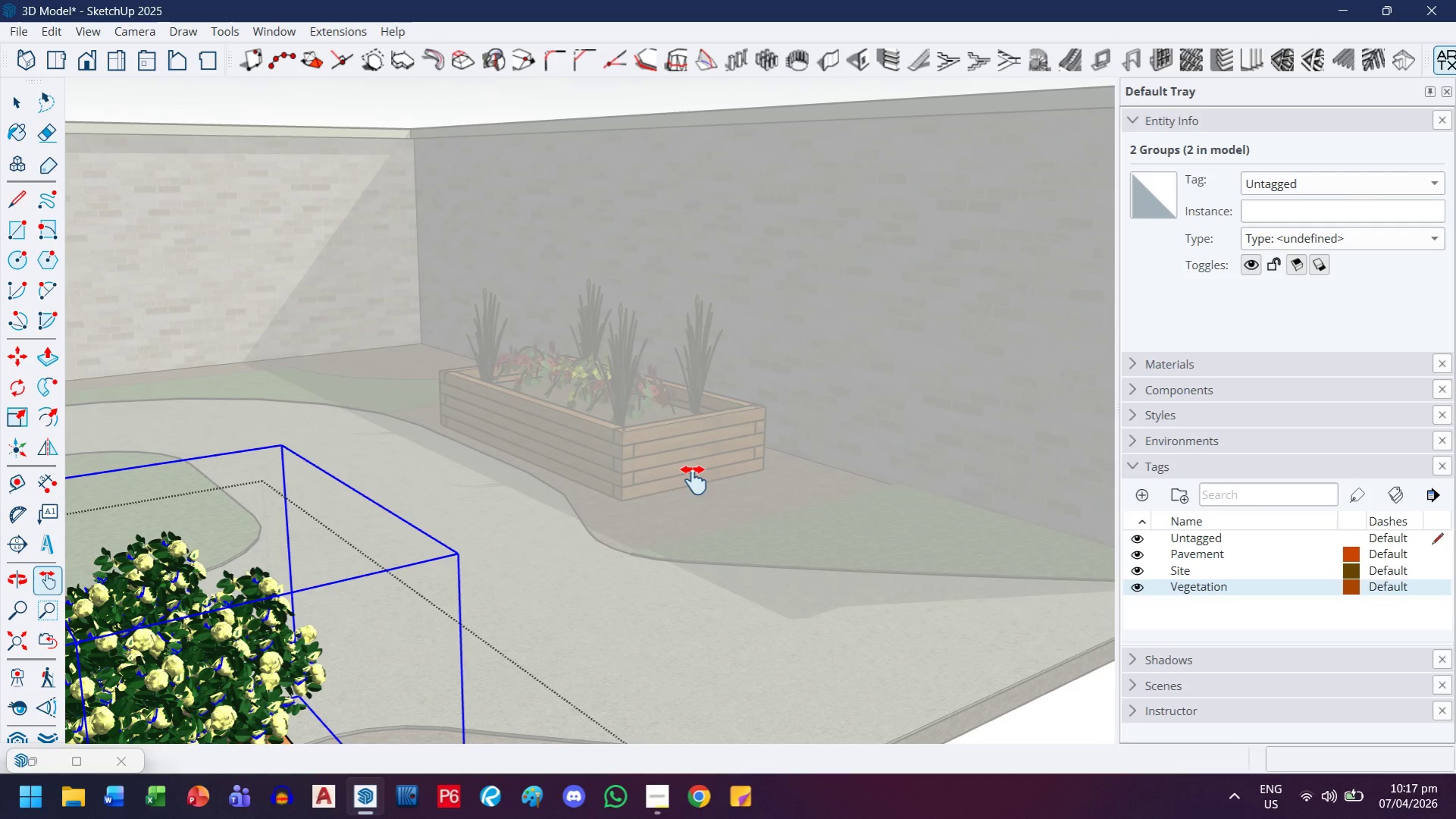 
key(T)
 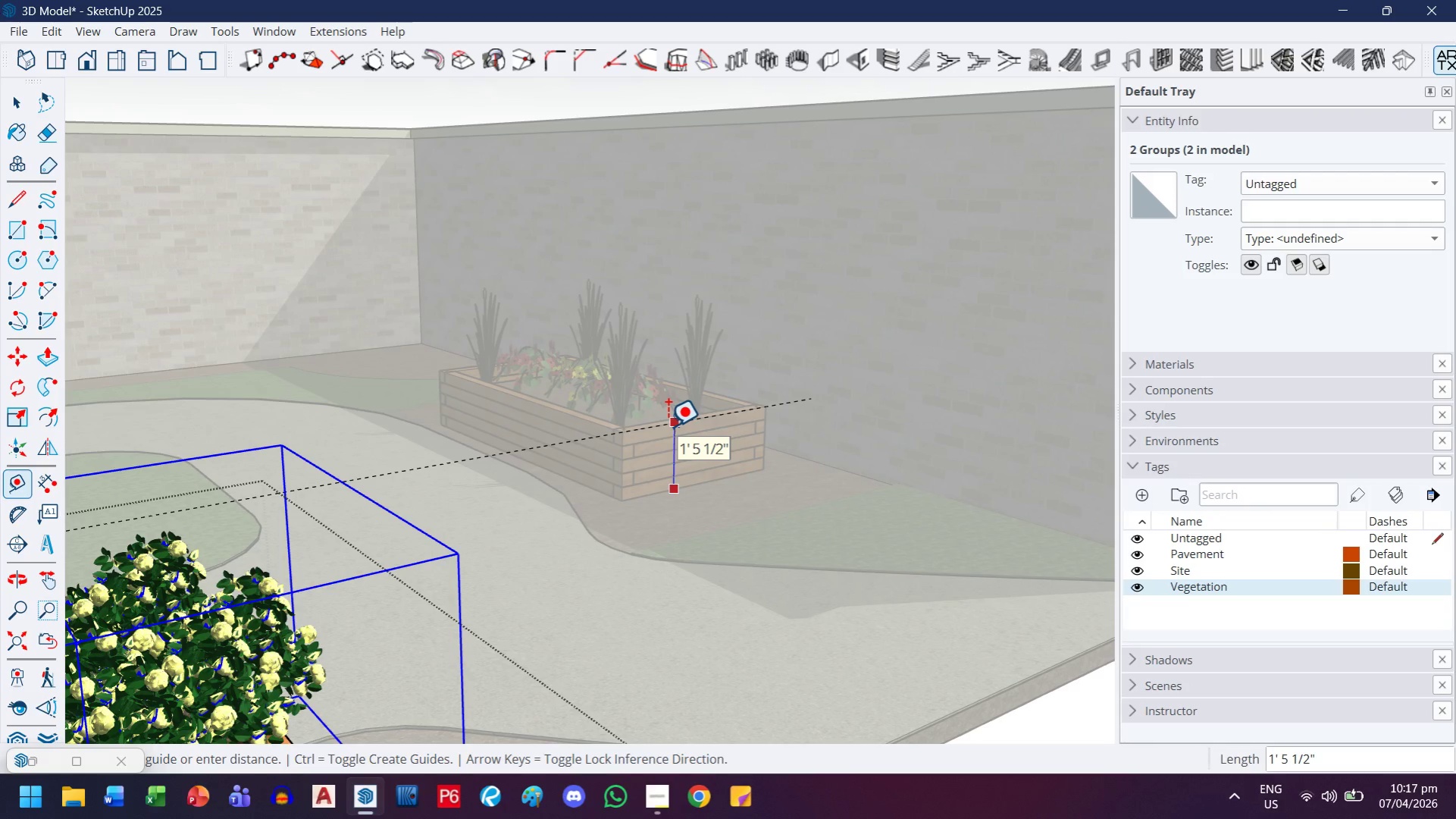 
key(Escape)
 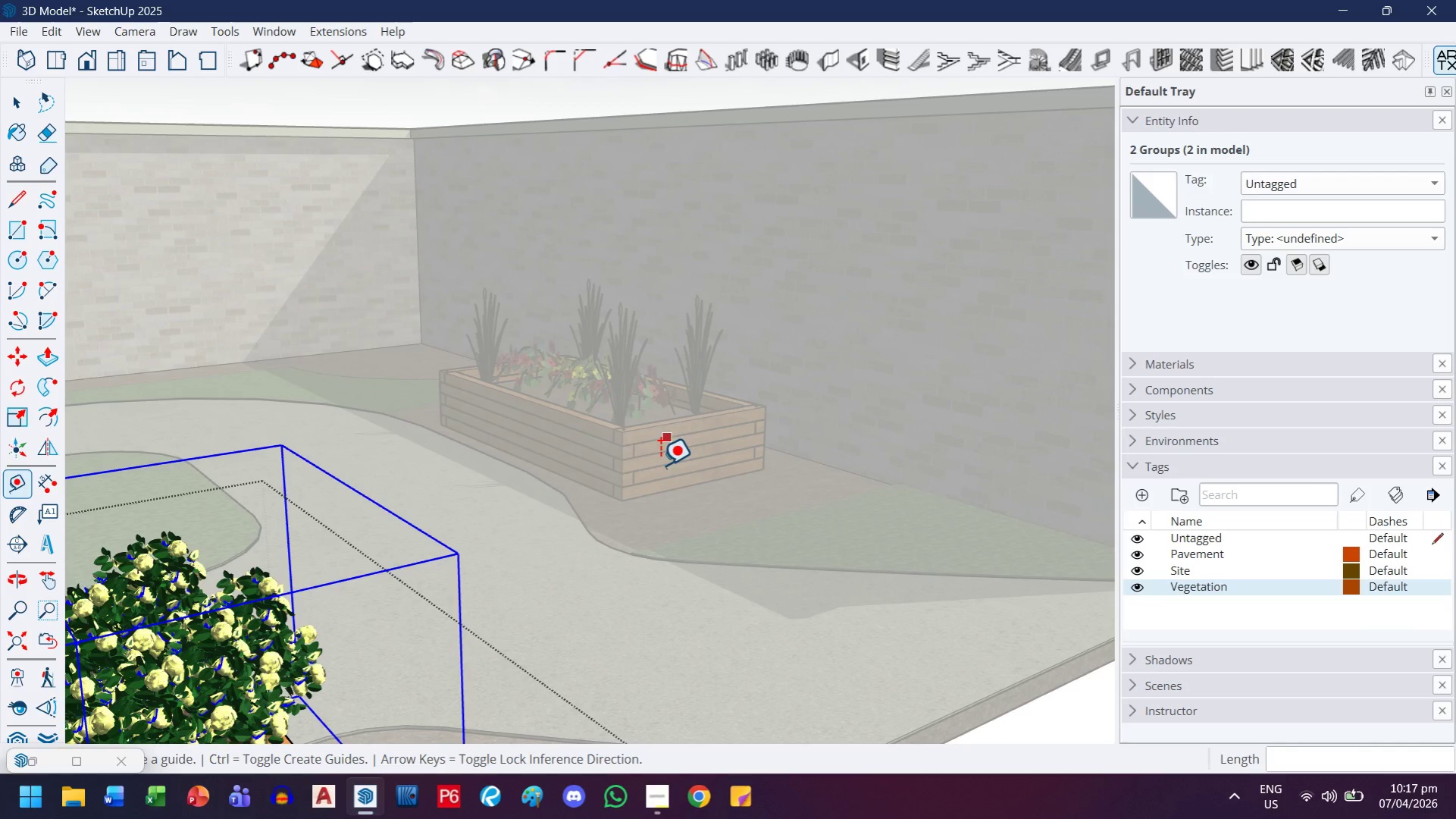 
scroll: coordinate [657, 467], scroll_direction: down, amount: 3.0
 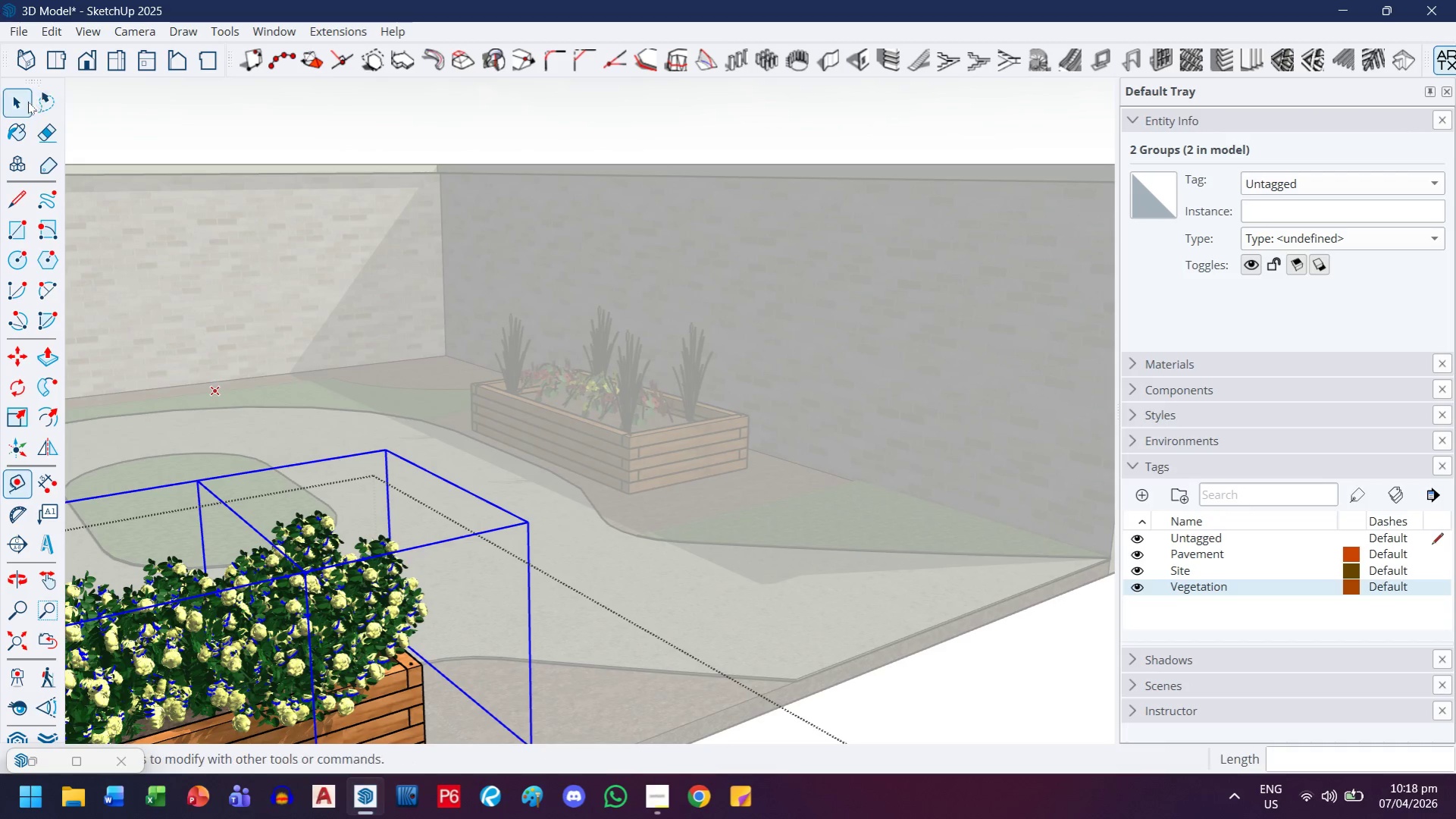 
left_click([26, 102])
 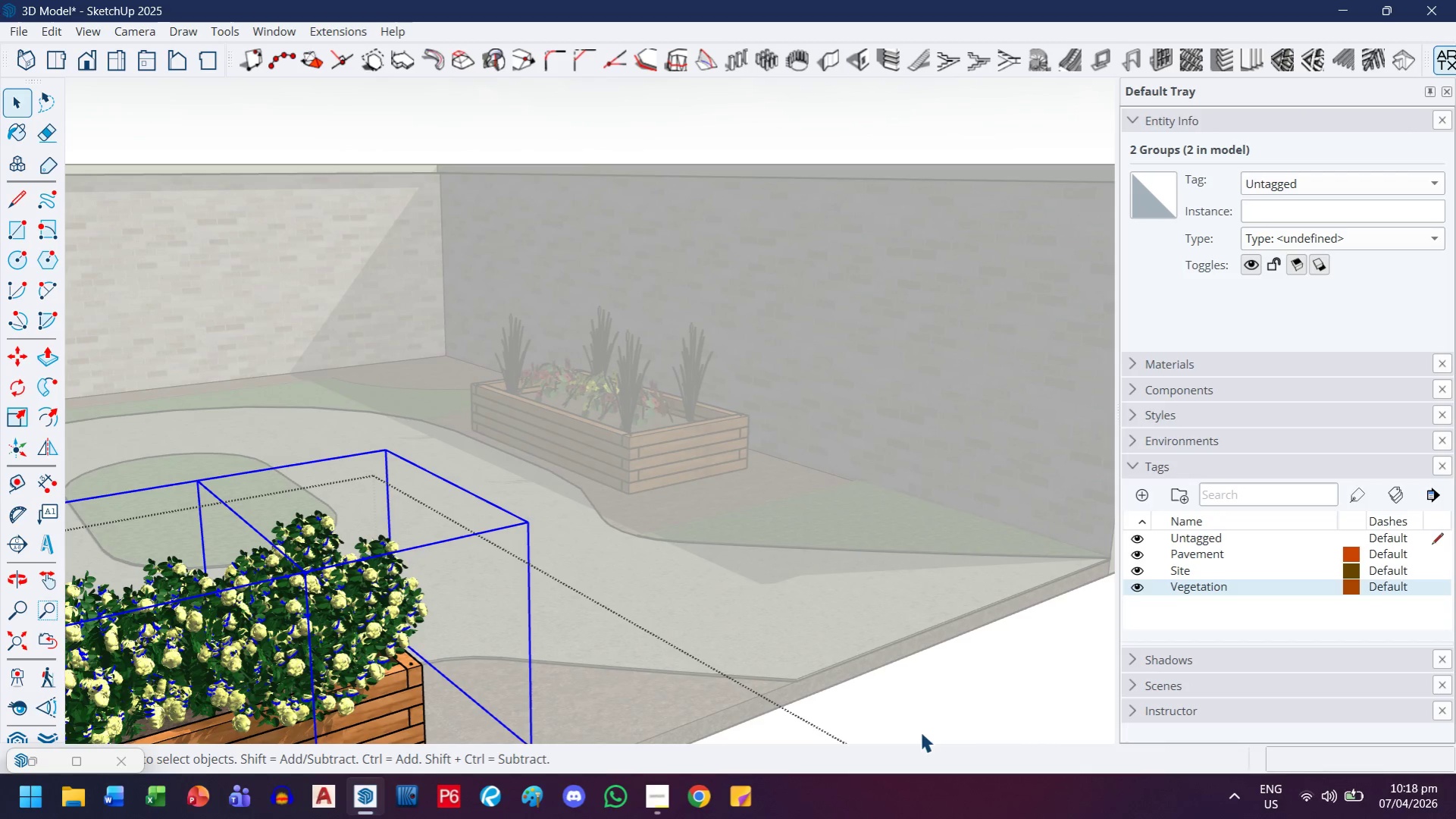 
left_click([921, 732])
 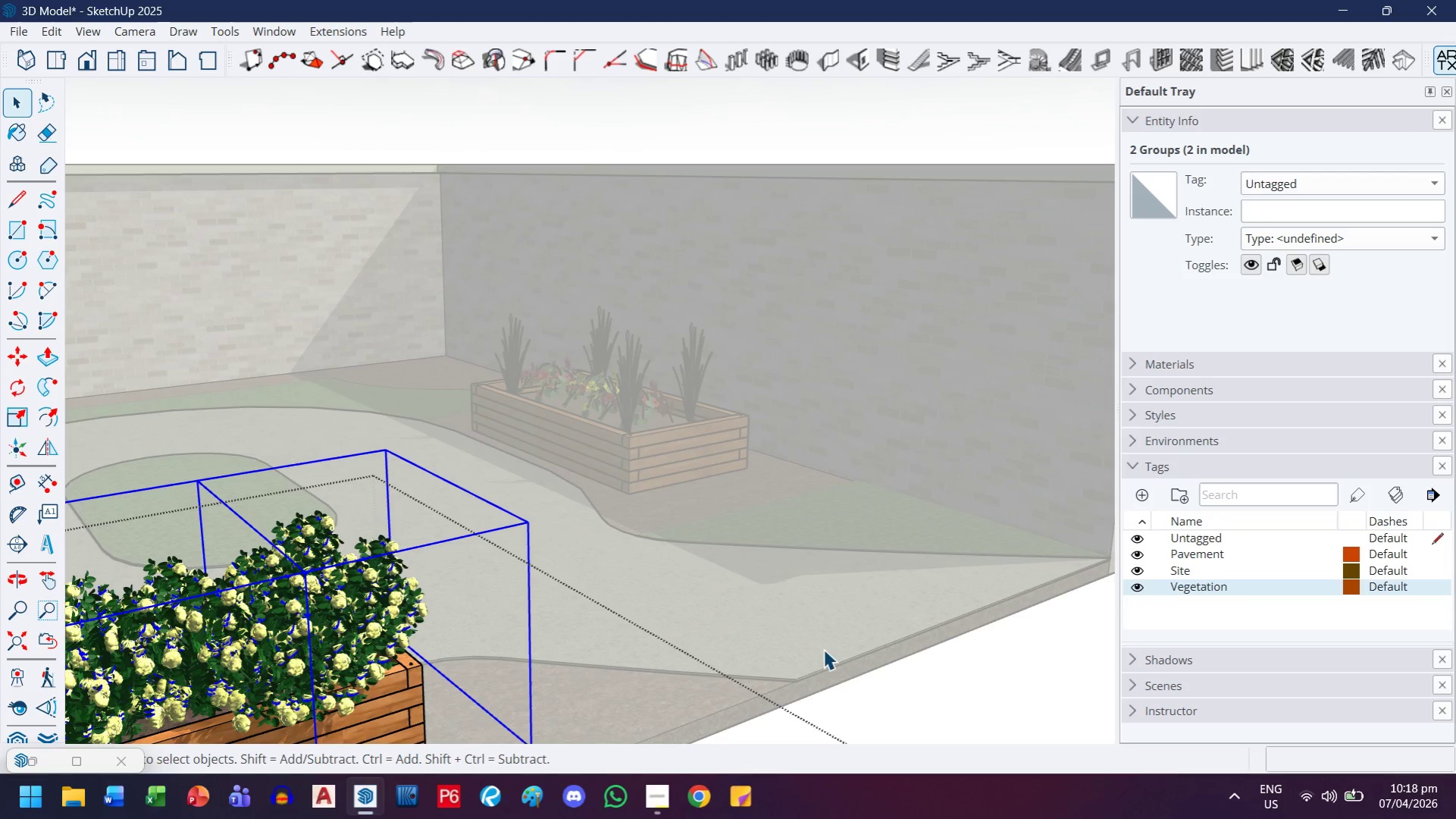 
scroll: coordinate [669, 613], scroll_direction: down, amount: 17.0
 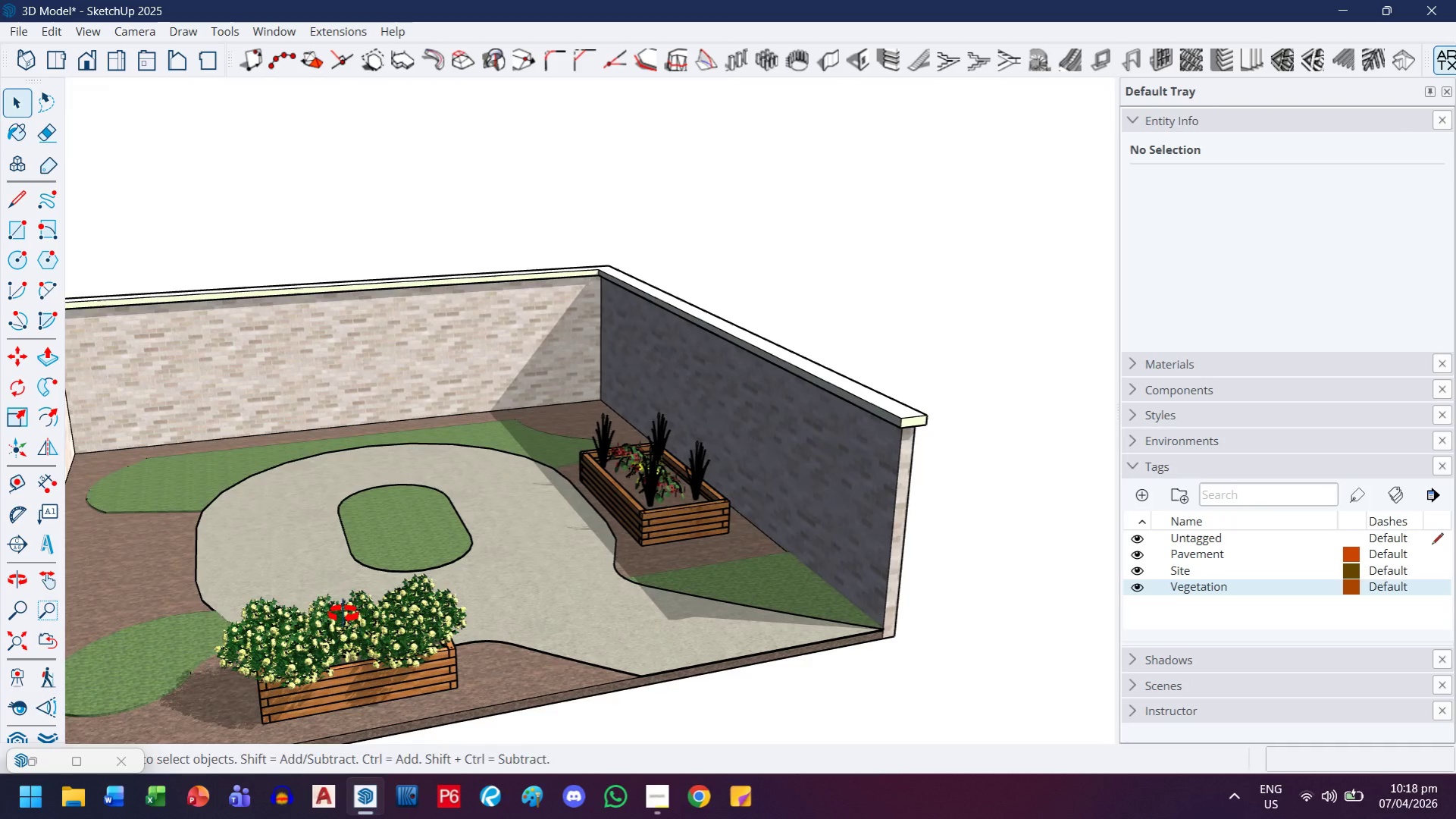 
left_click([244, 569])
 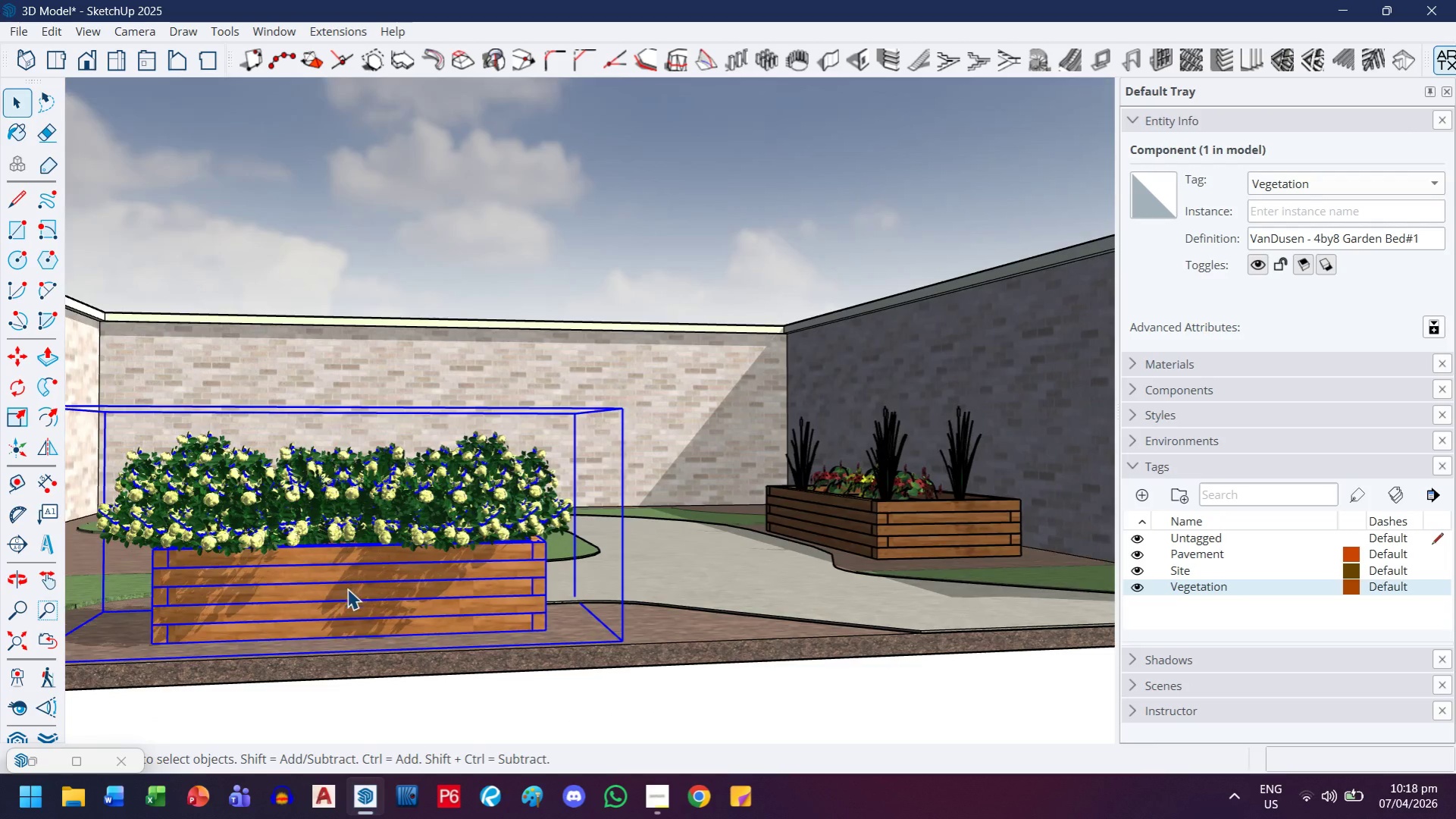 
scroll: coordinate [244, 569], scroll_direction: up, amount: 7.0
 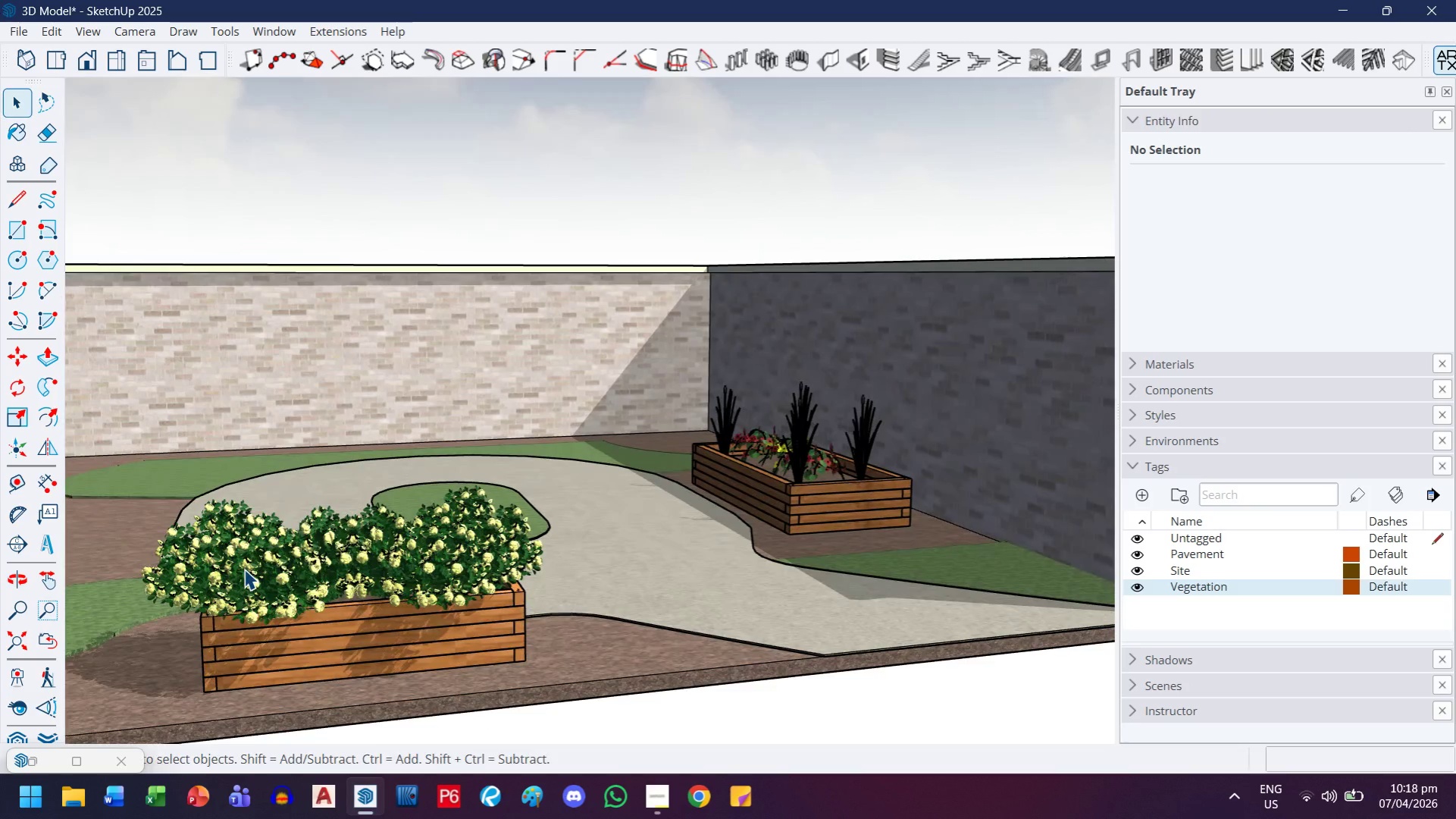 
double_click([347, 588])
 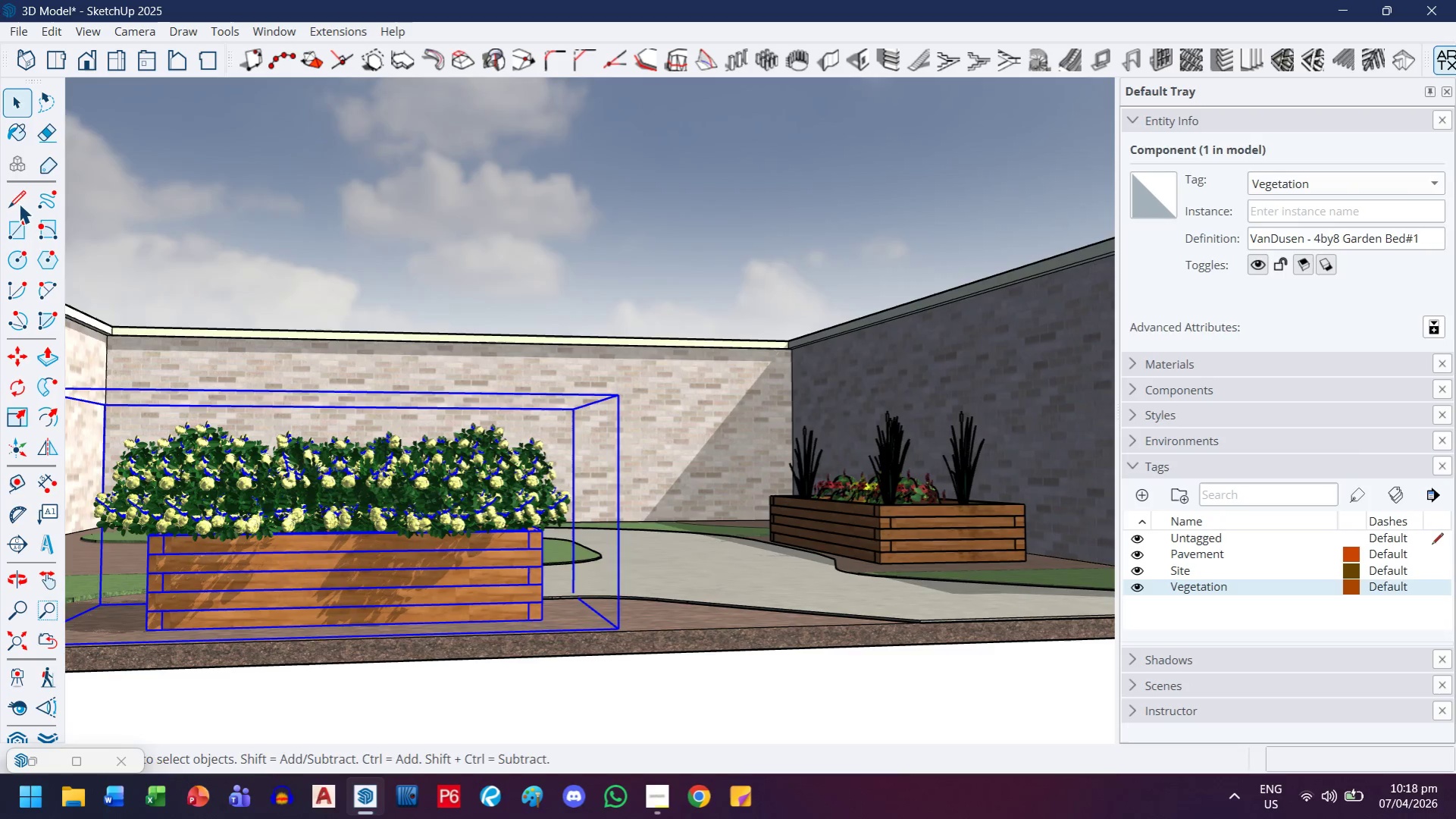 
key(Escape)
 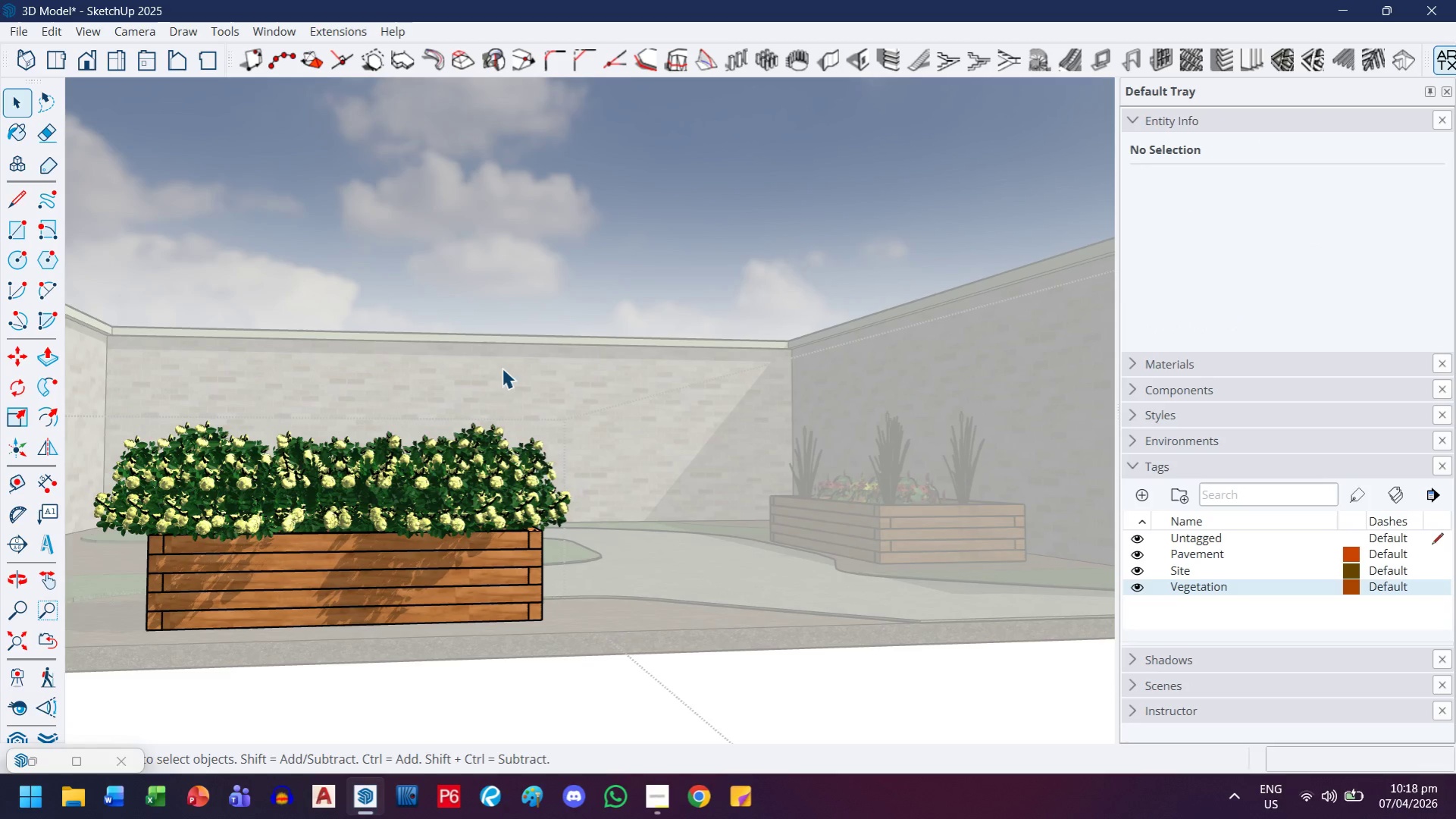 
scroll: coordinate [482, 359], scroll_direction: down, amount: 2.0
 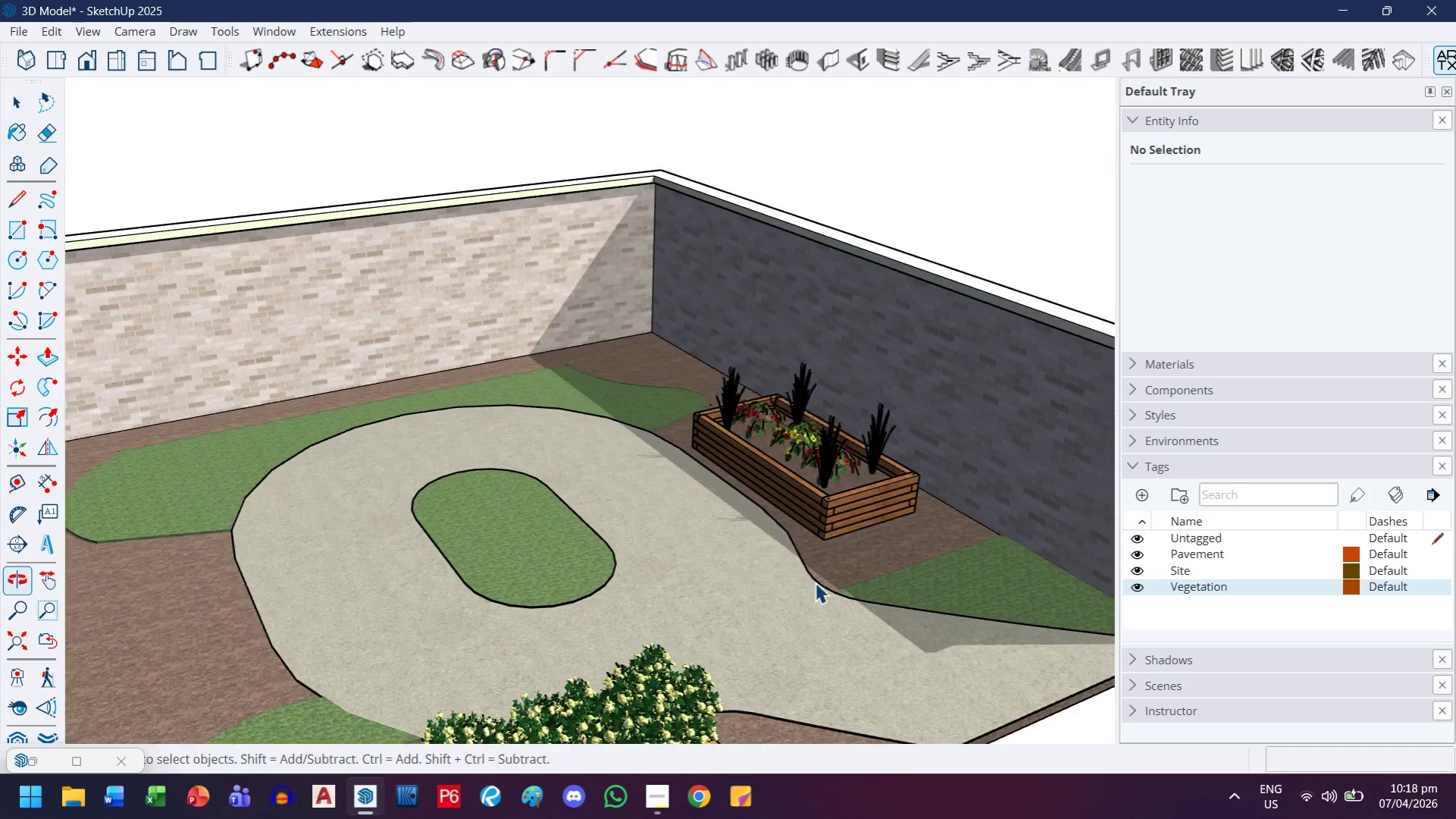 
double_click([824, 475])
 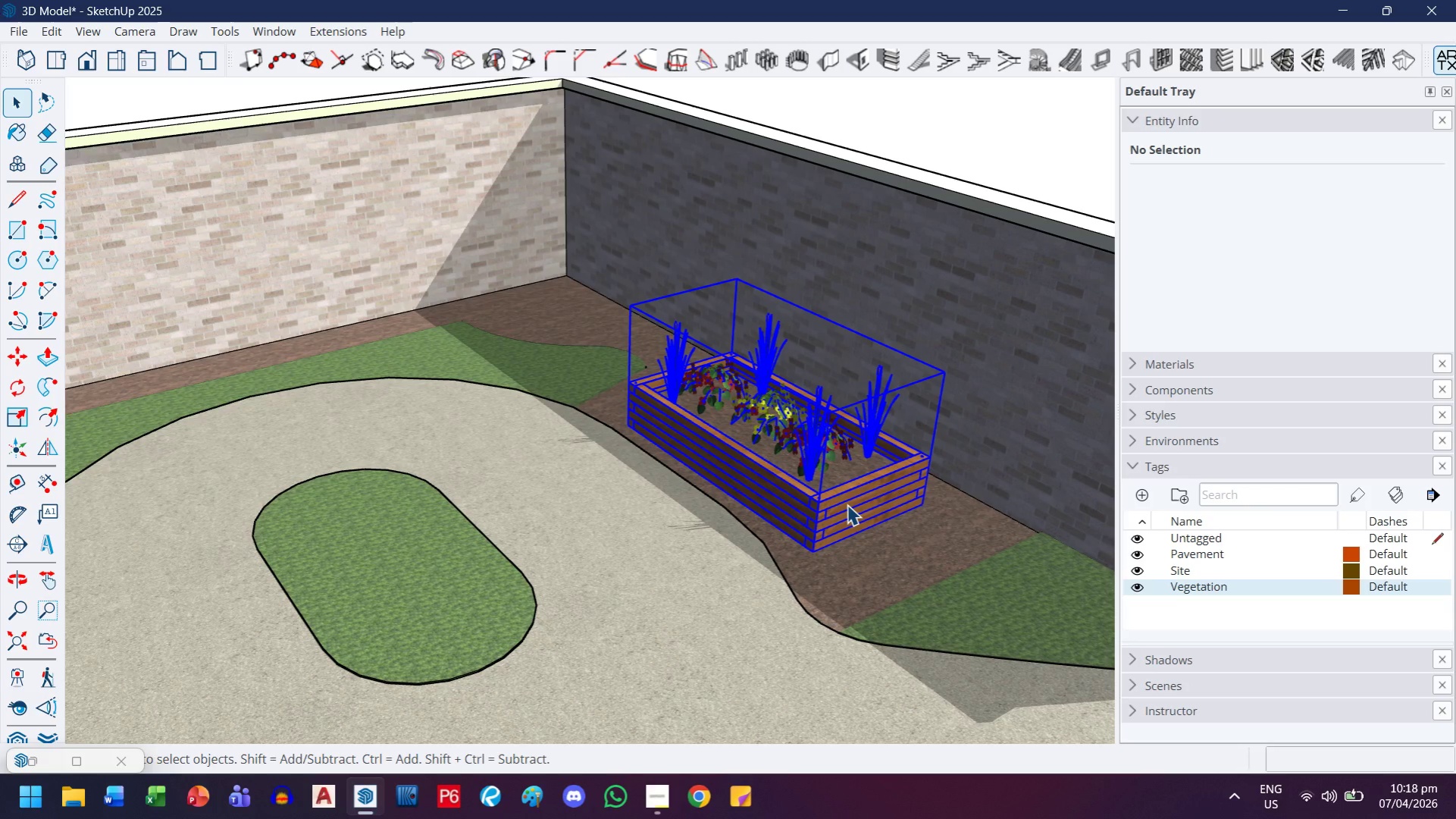 
scroll: coordinate [847, 504], scroll_direction: up, amount: 4.0
 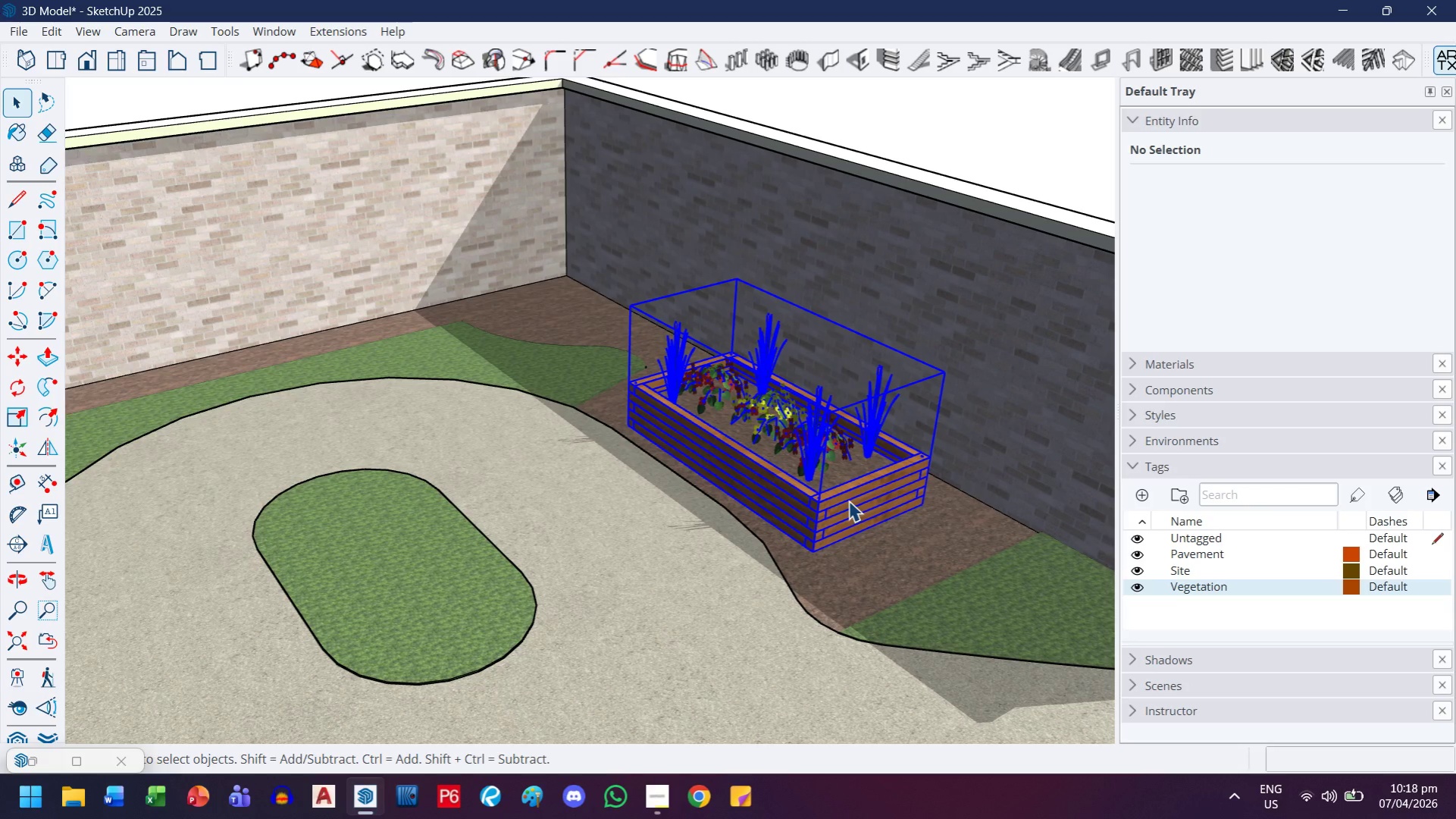 
double_click([848, 500])
 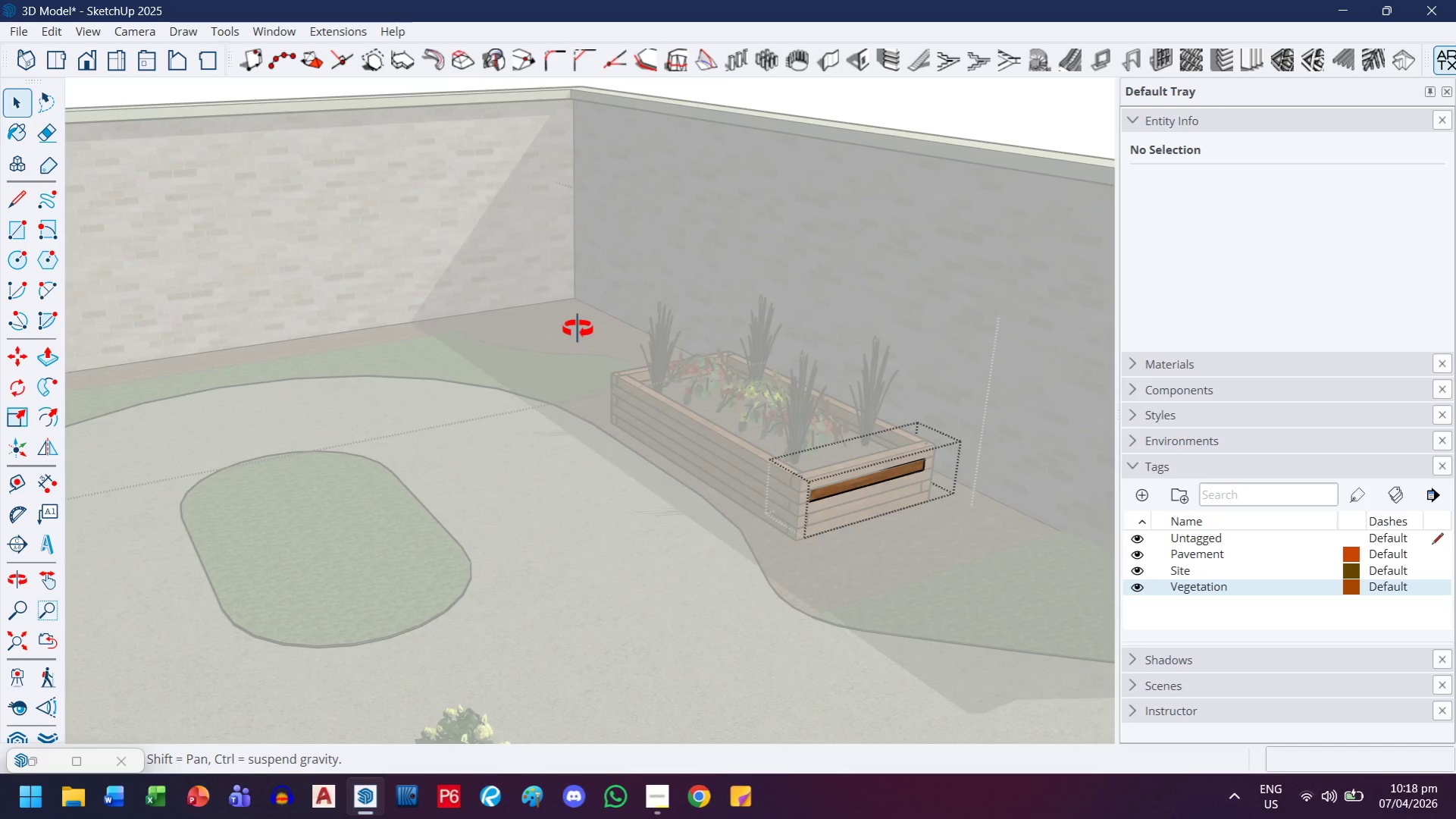 
key(Escape)
 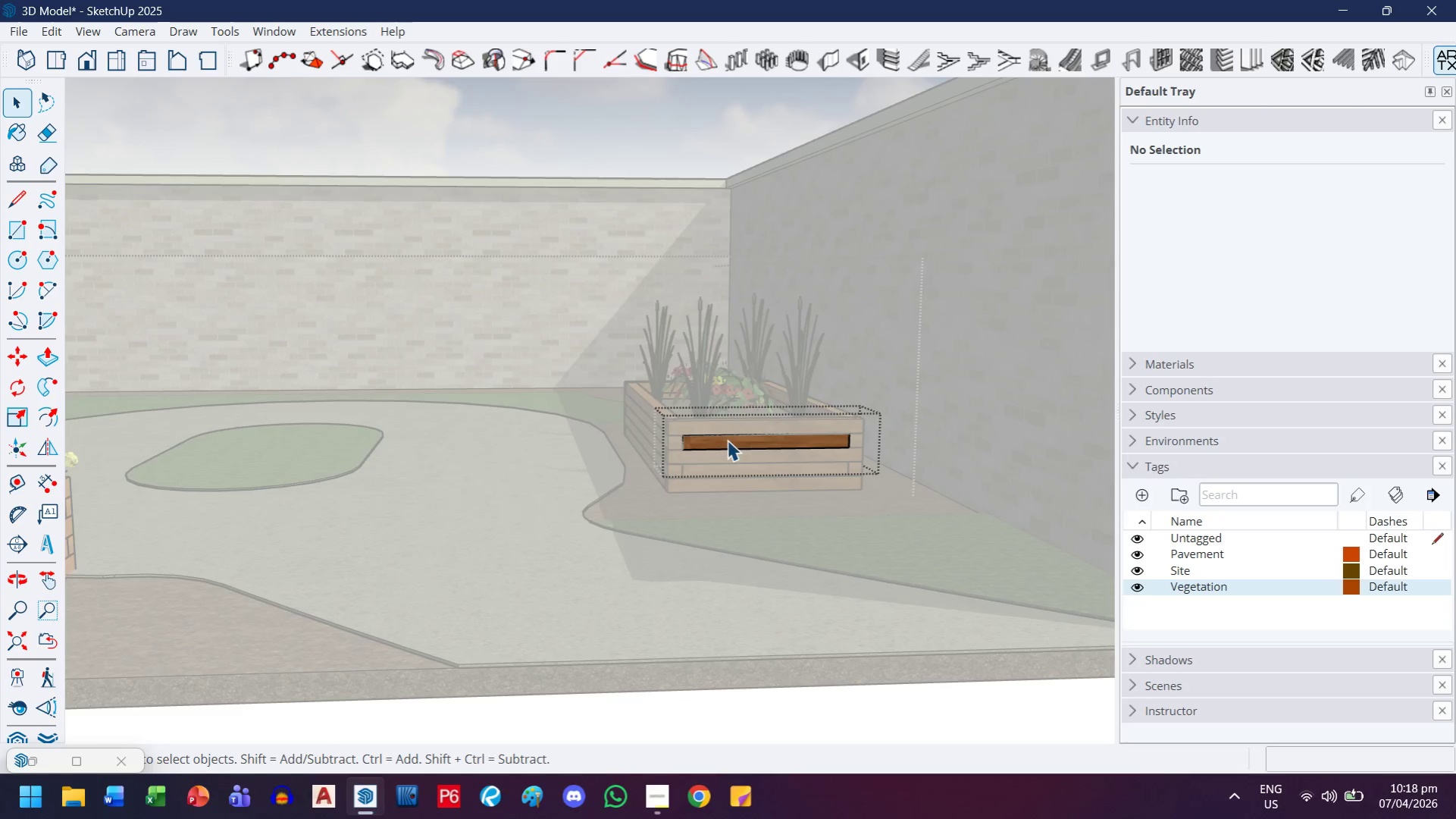 
key(Escape)
 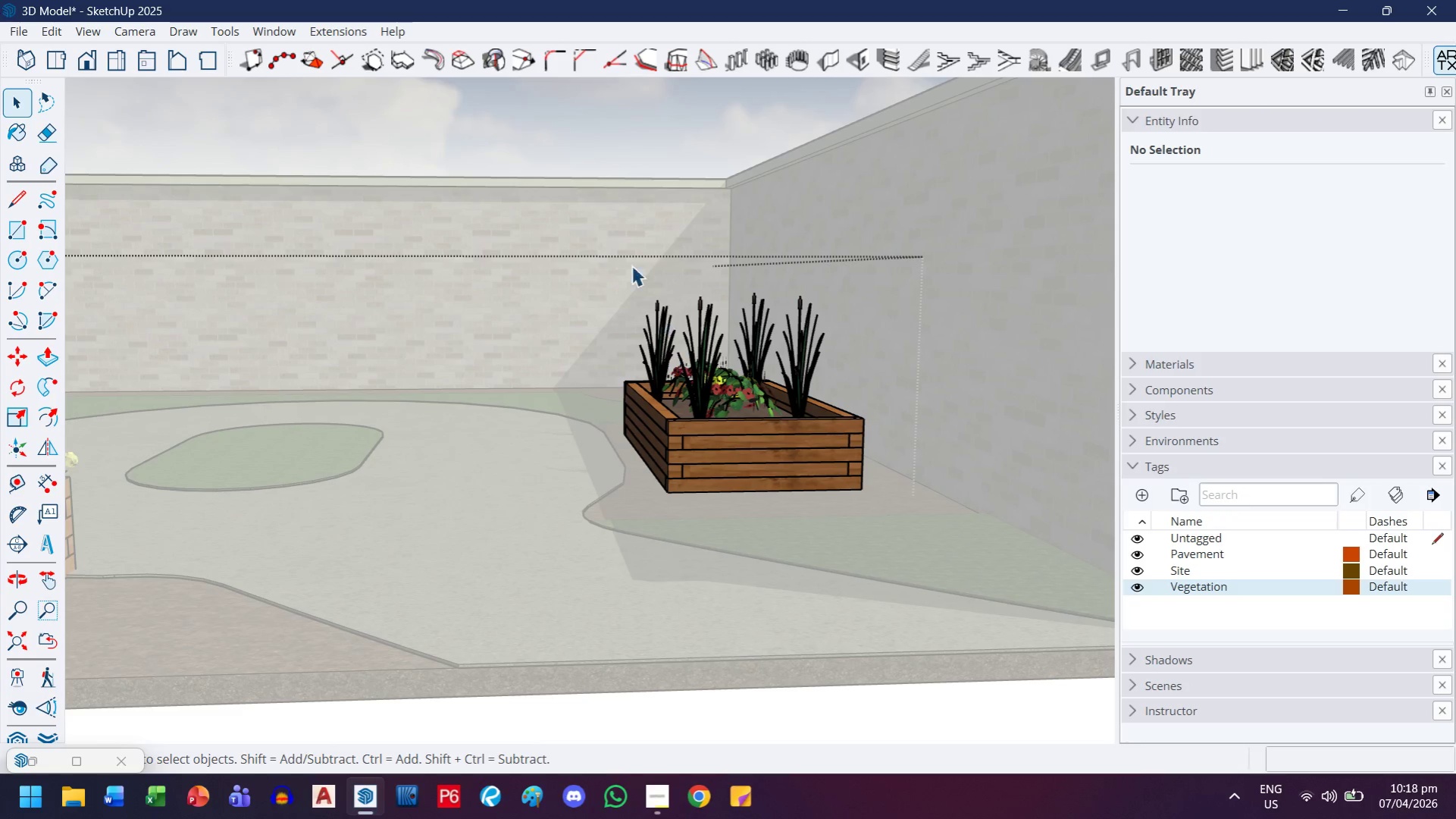 
left_click_drag(start_coordinate=[556, 218], to_coordinate=[892, 443])
 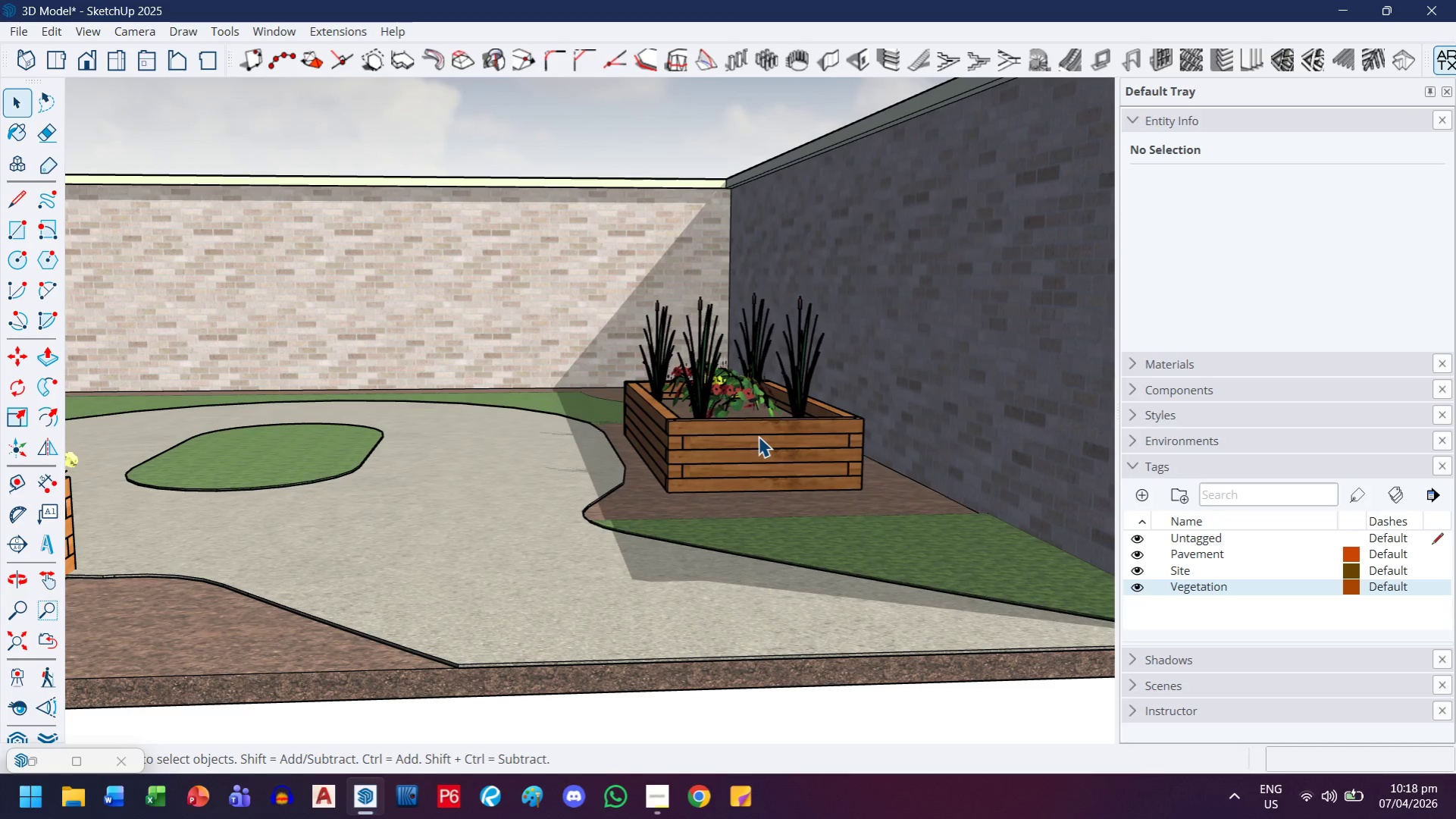 
double_click([758, 436])
 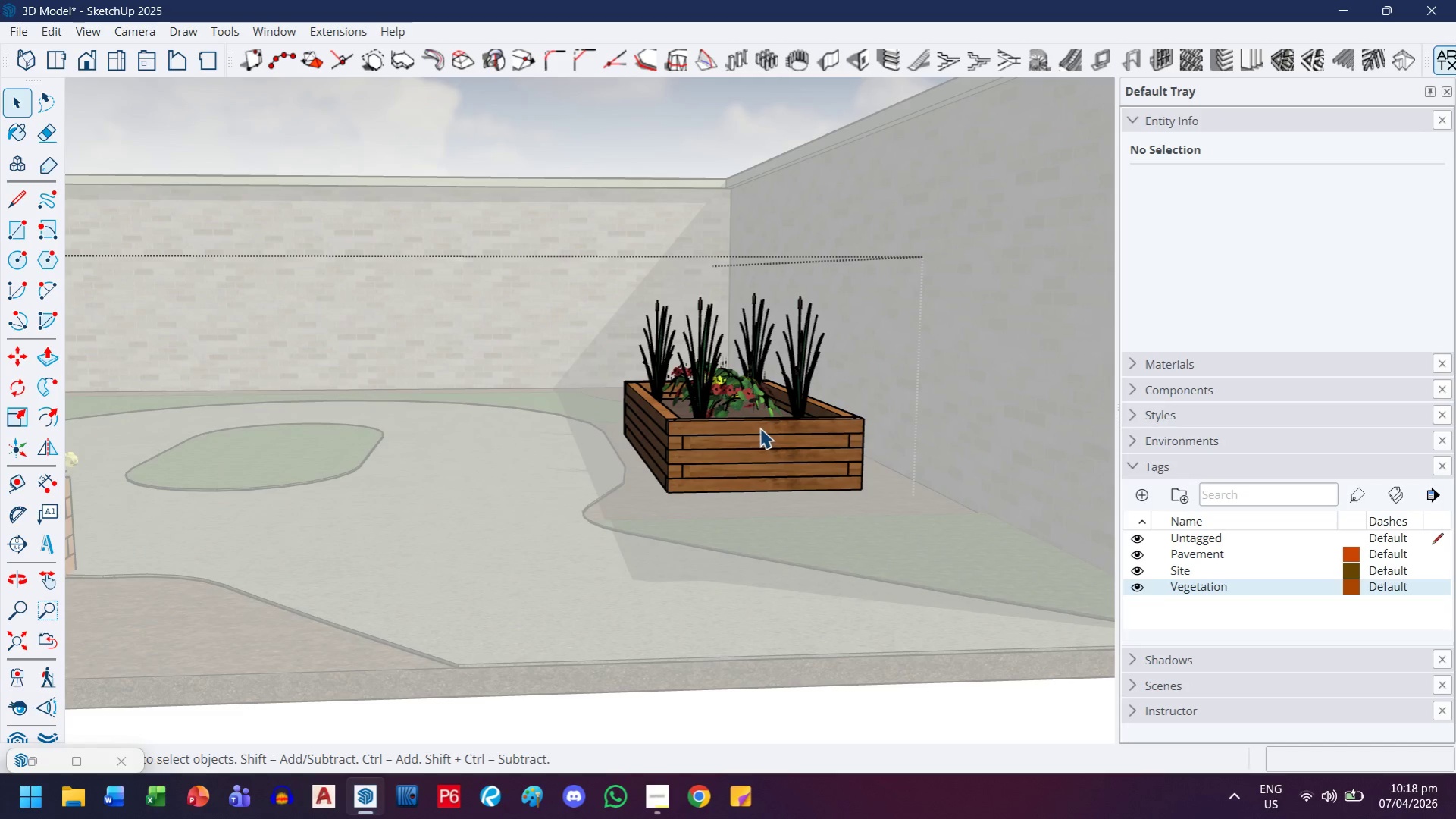 
left_click_drag(start_coordinate=[594, 208], to_coordinate=[925, 405])
 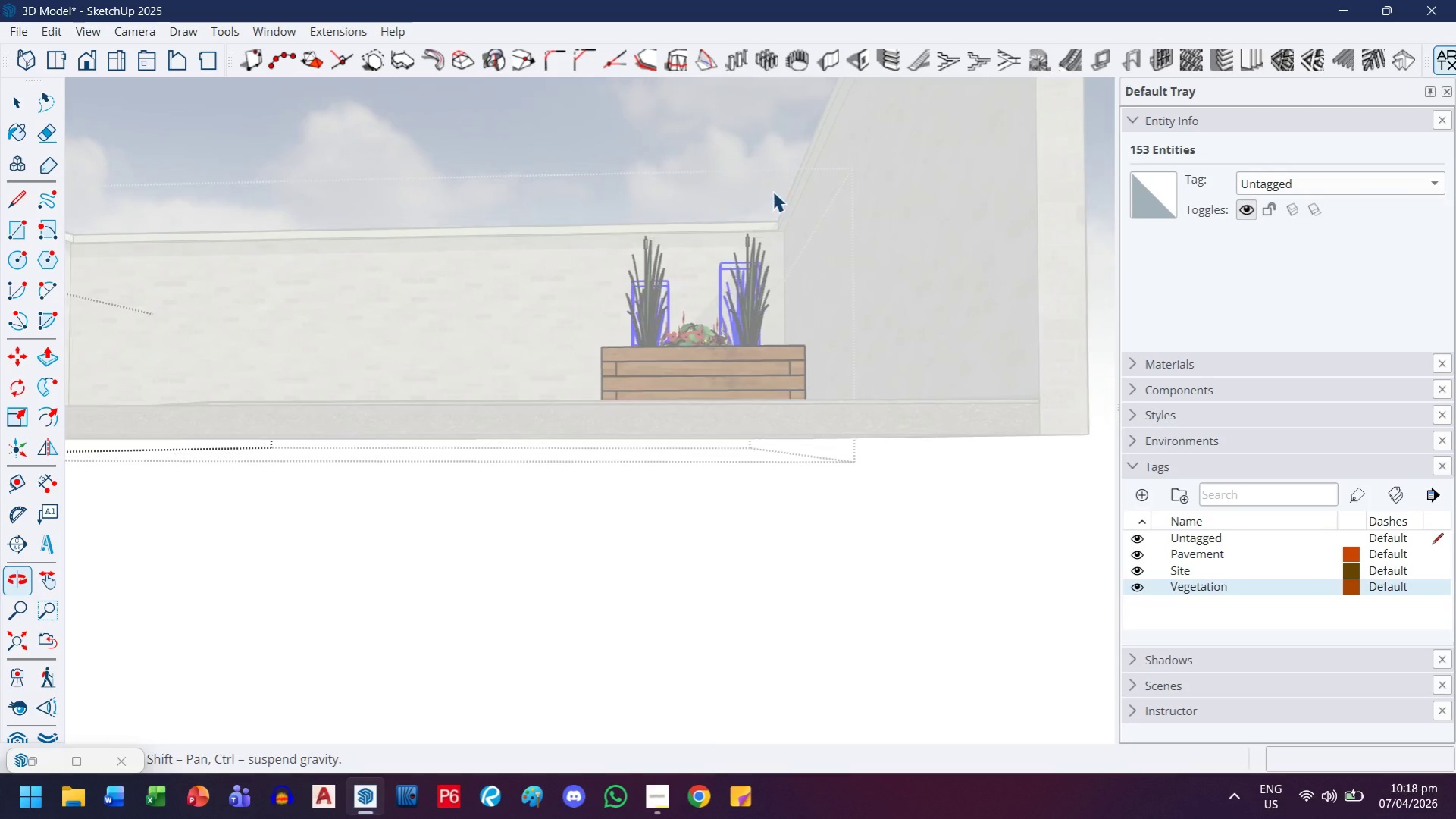 
left_click_drag(start_coordinate=[784, 219], to_coordinate=[574, 337])
 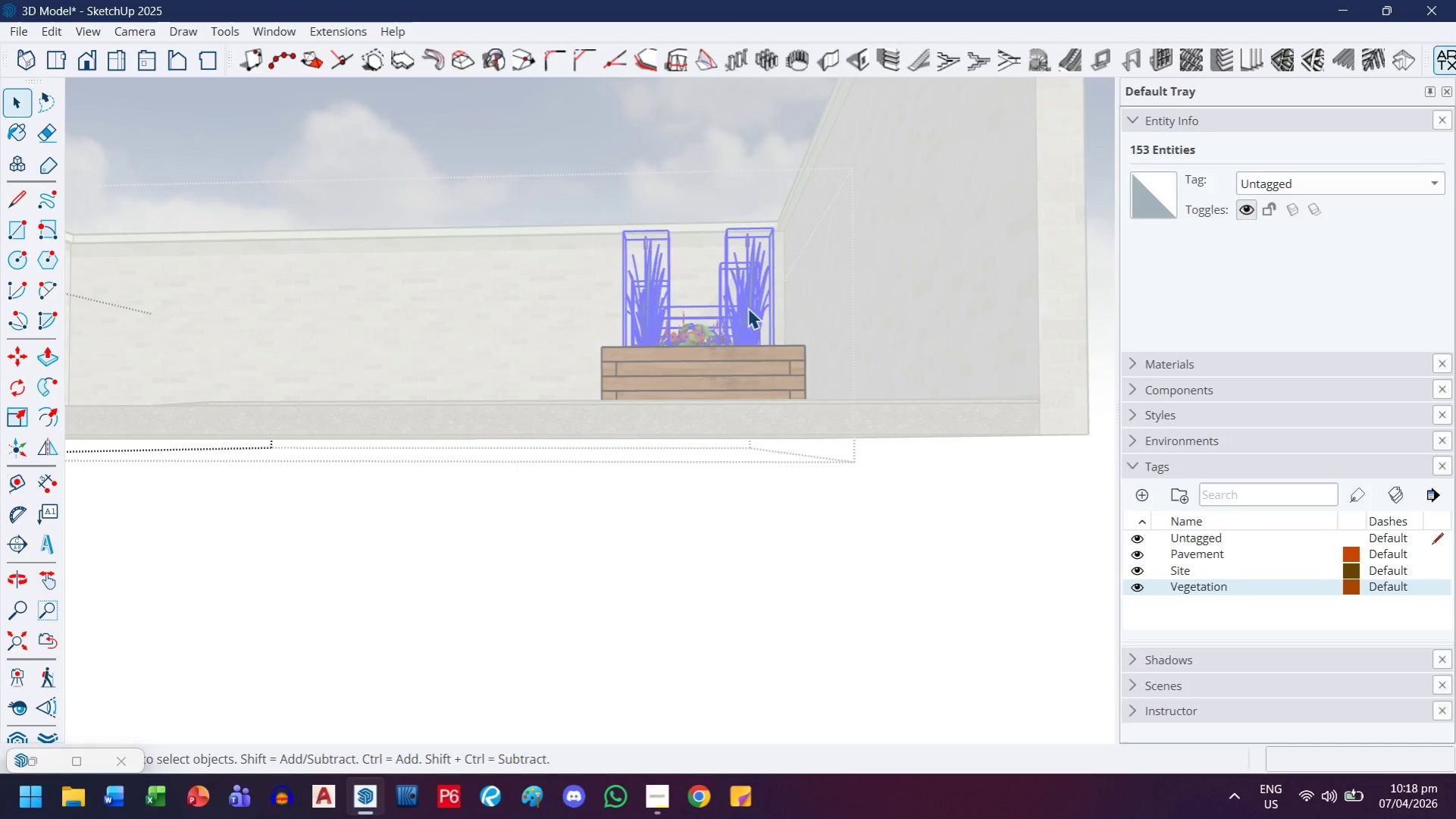 
right_click([773, 308])
 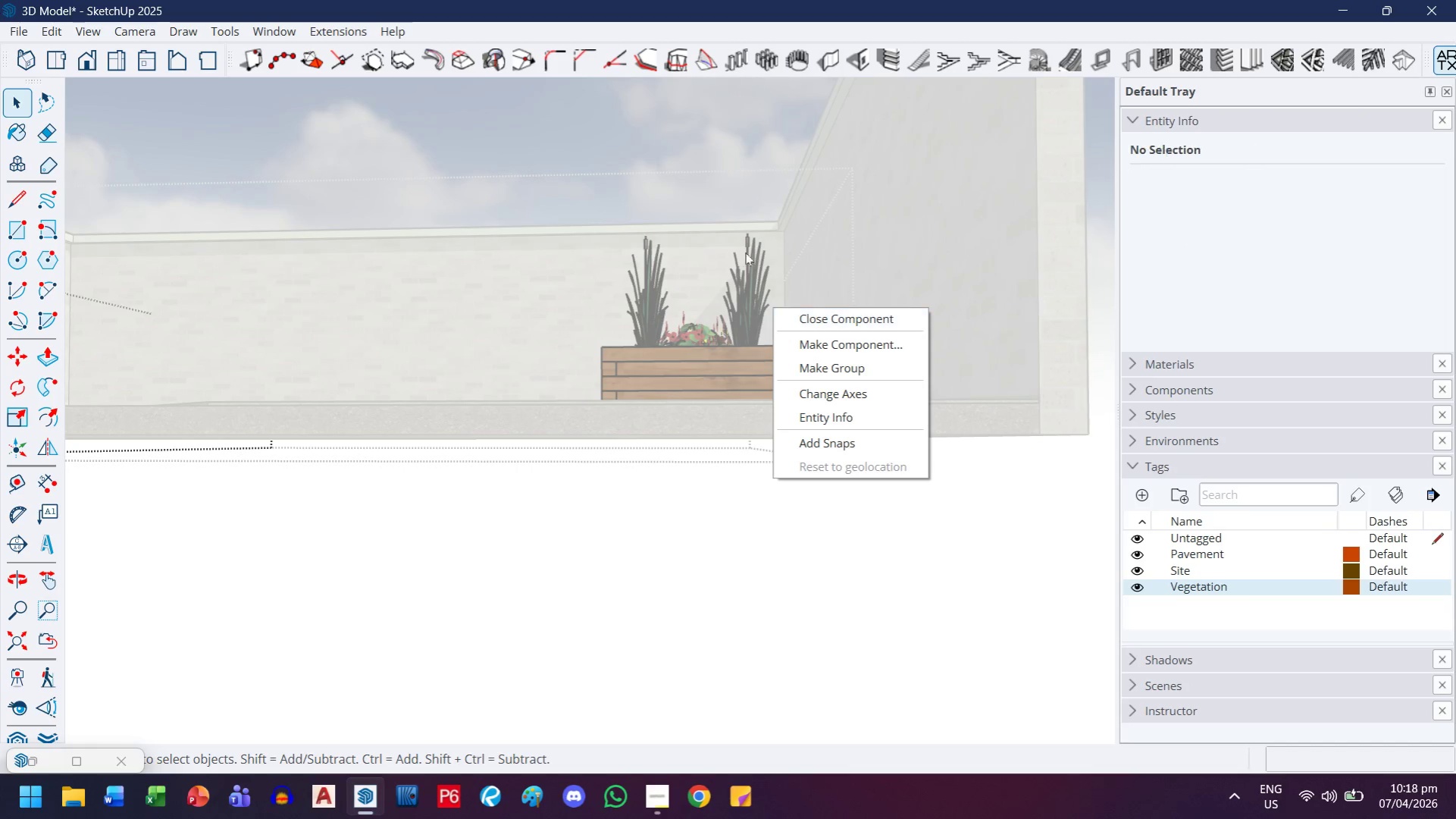 
left_click([730, 236])
 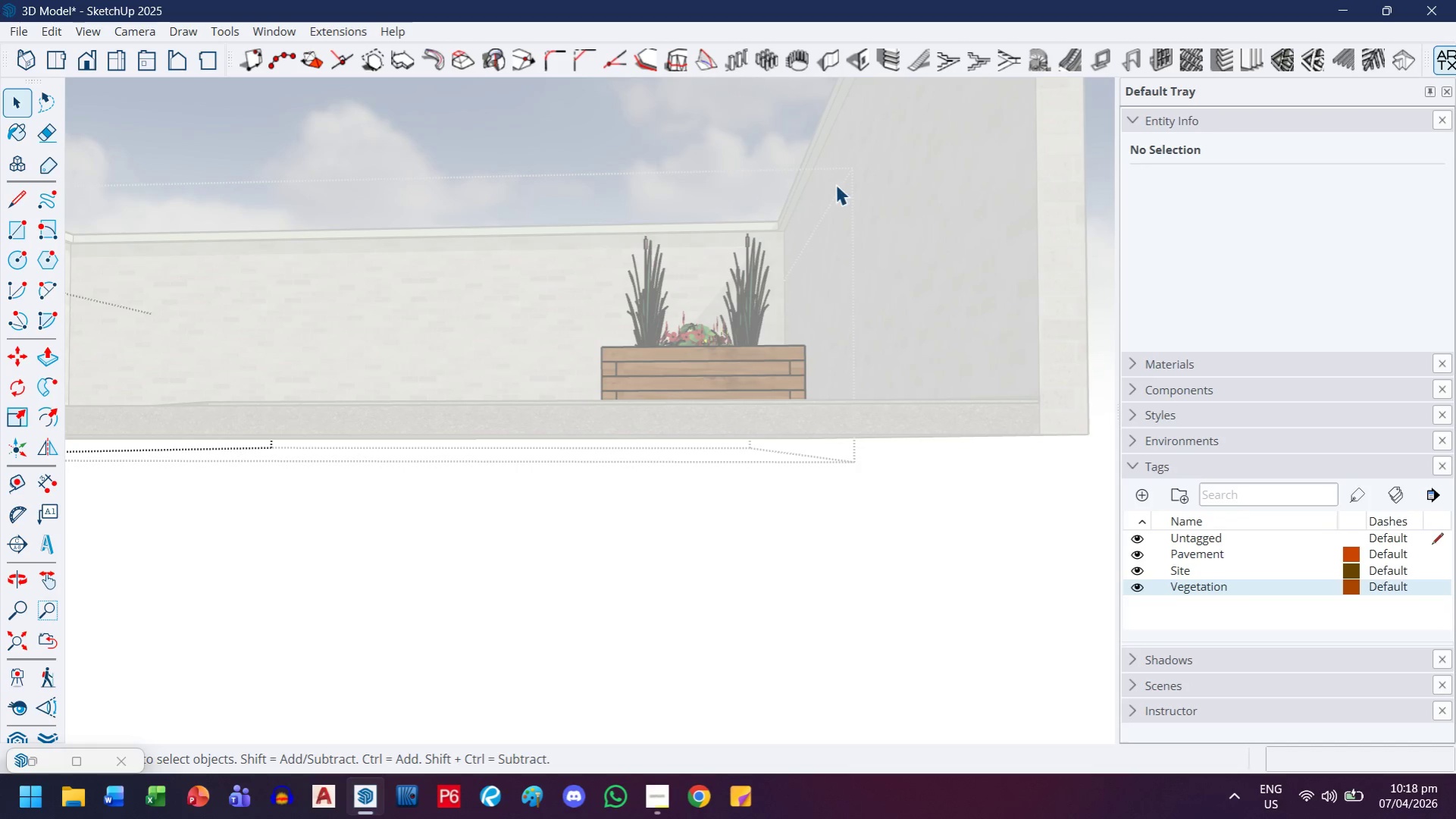 
left_click_drag(start_coordinate=[835, 190], to_coordinate=[594, 334])
 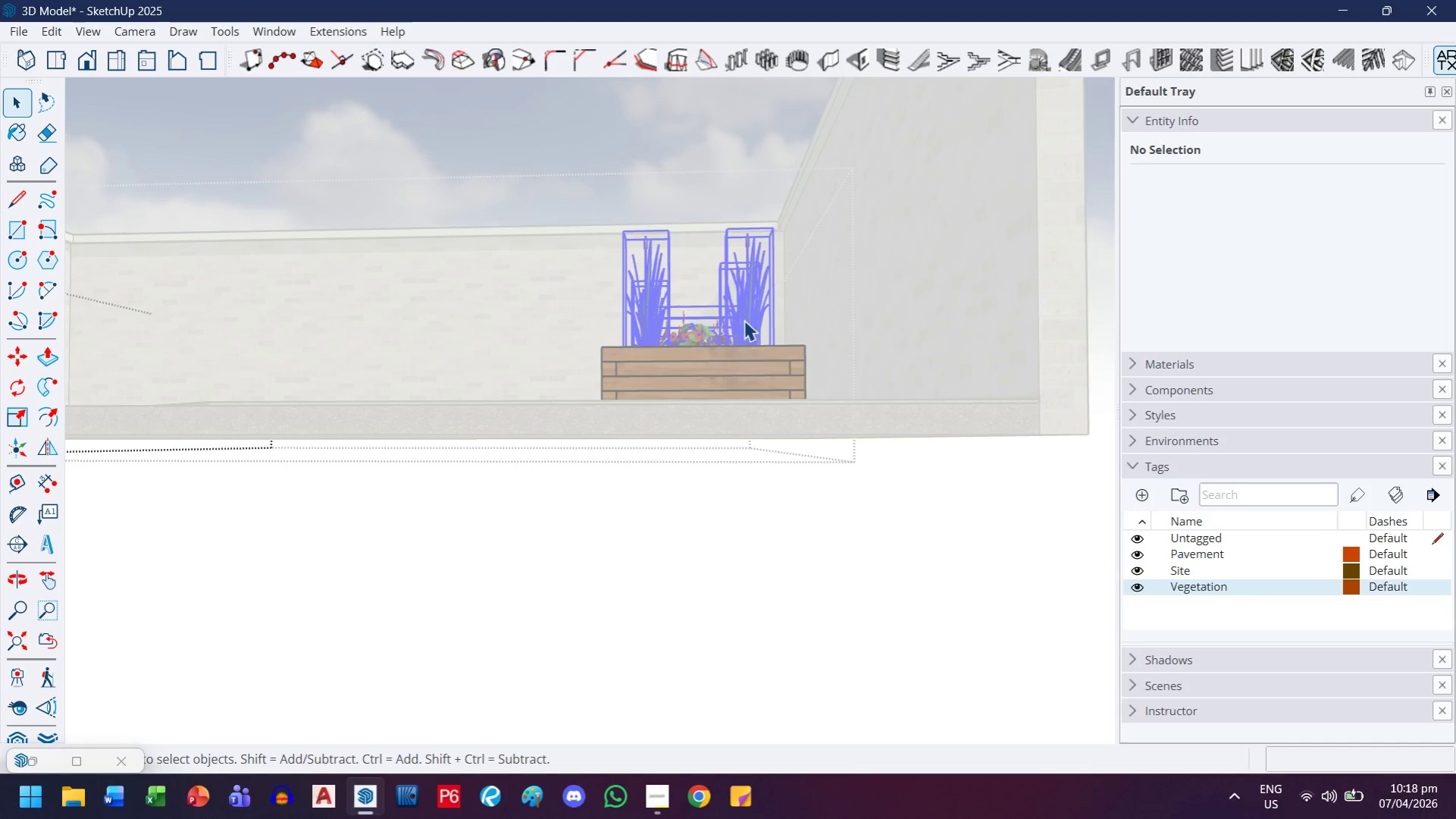 
right_click([752, 307])
 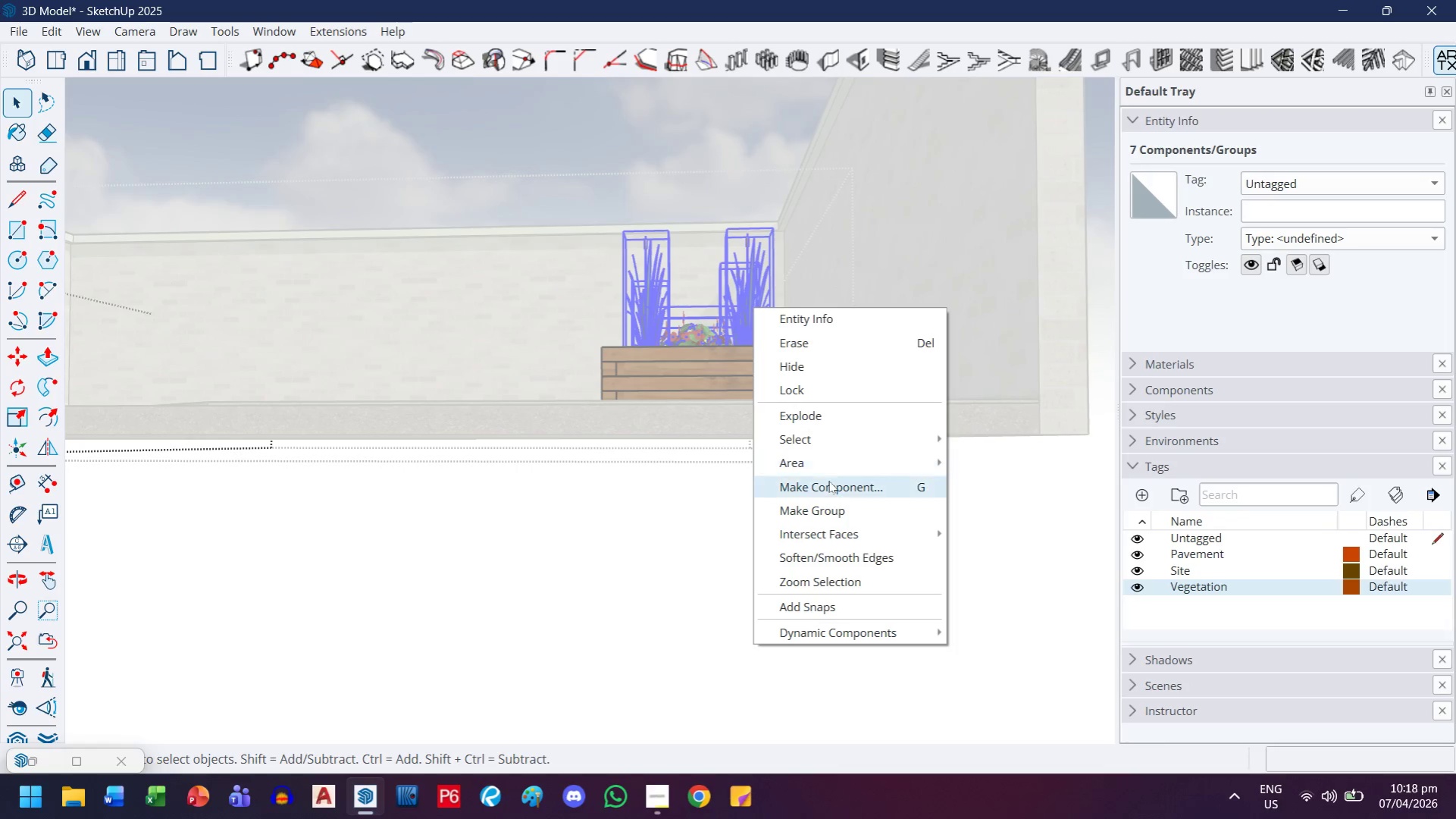 
left_click([815, 505])
 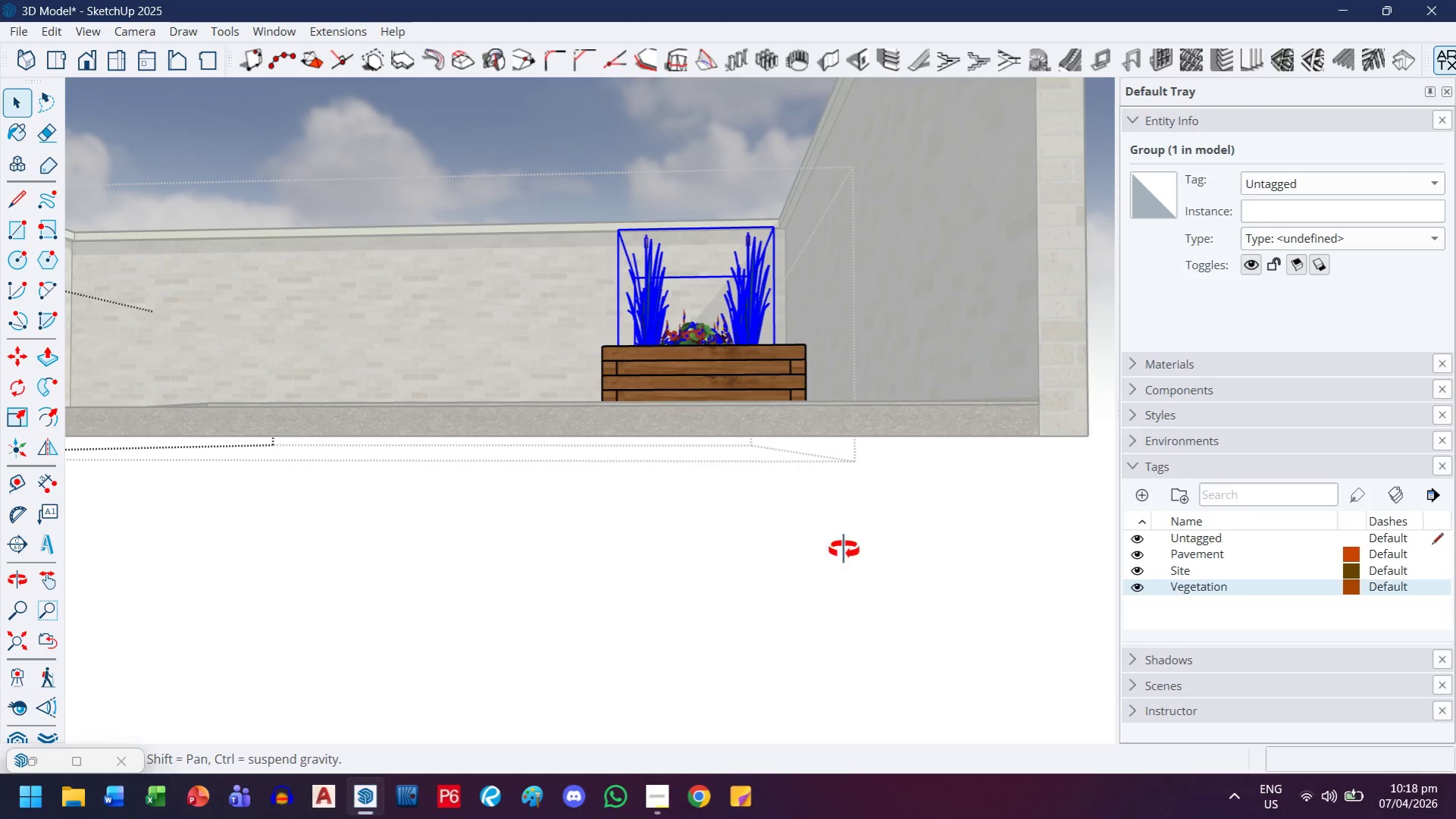 
scroll: coordinate [644, 375], scroll_direction: down, amount: 3.0
 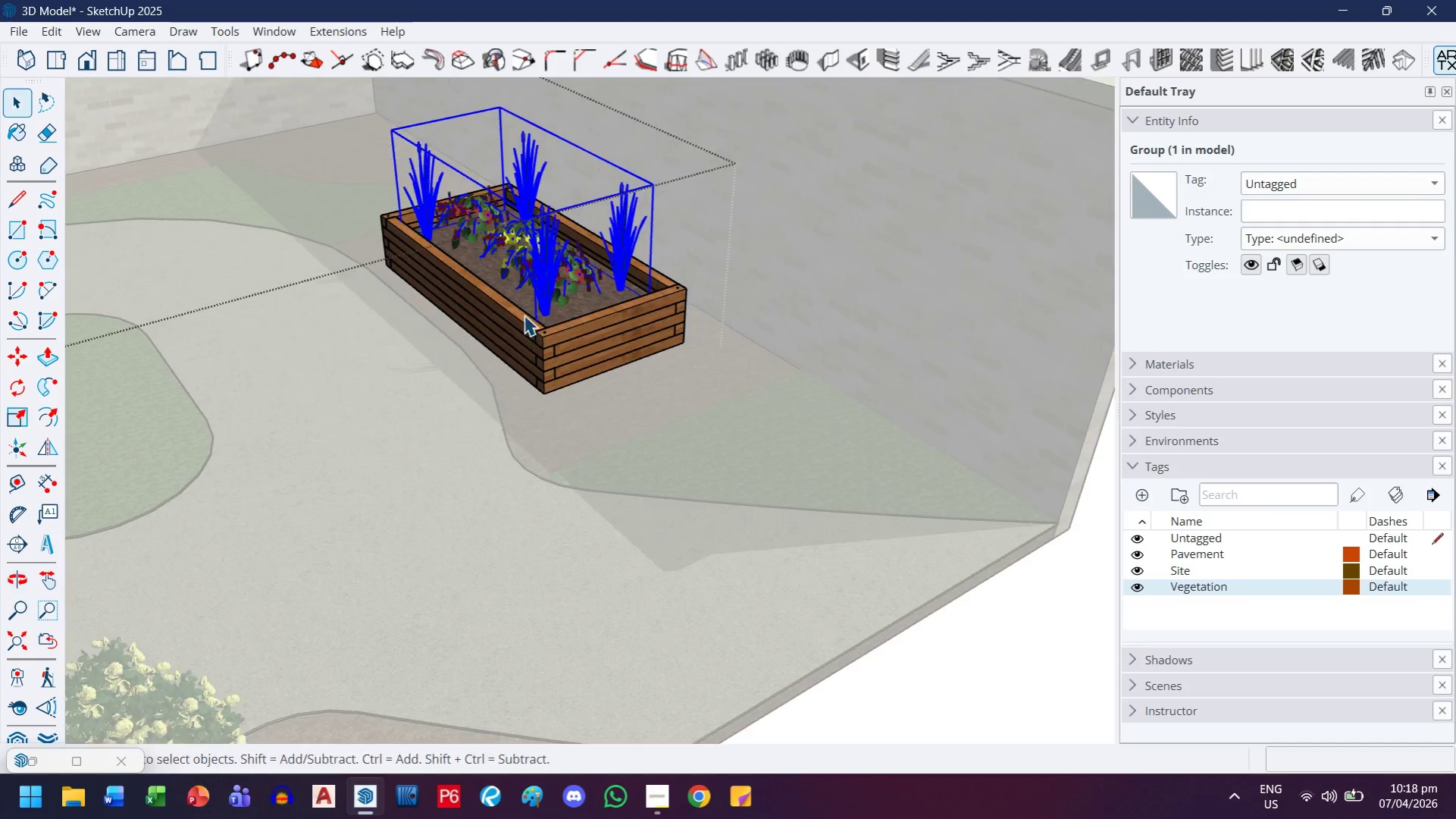 
left_click([587, 356])
 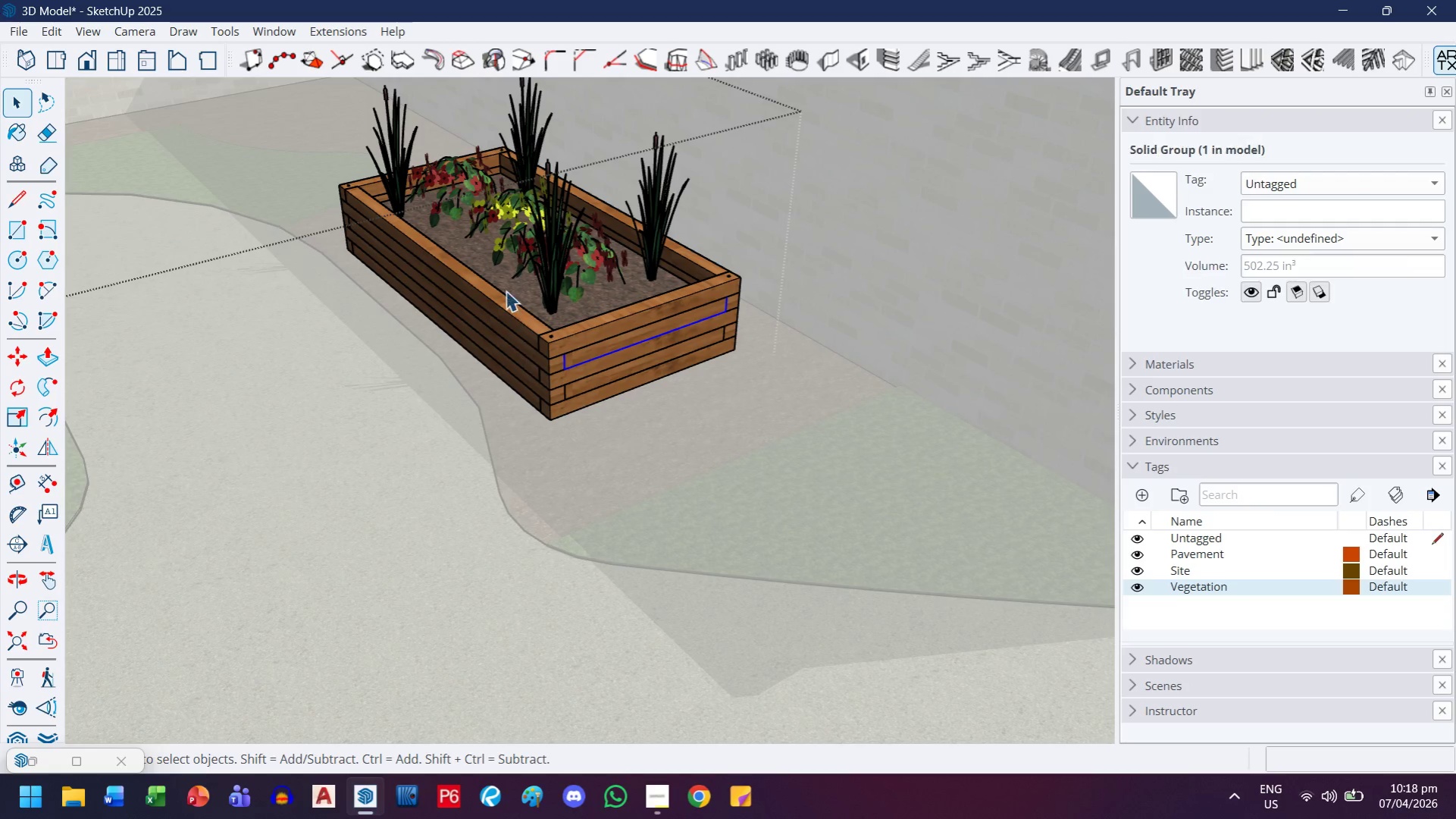 
scroll: coordinate [532, 329], scroll_direction: up, amount: 3.0
 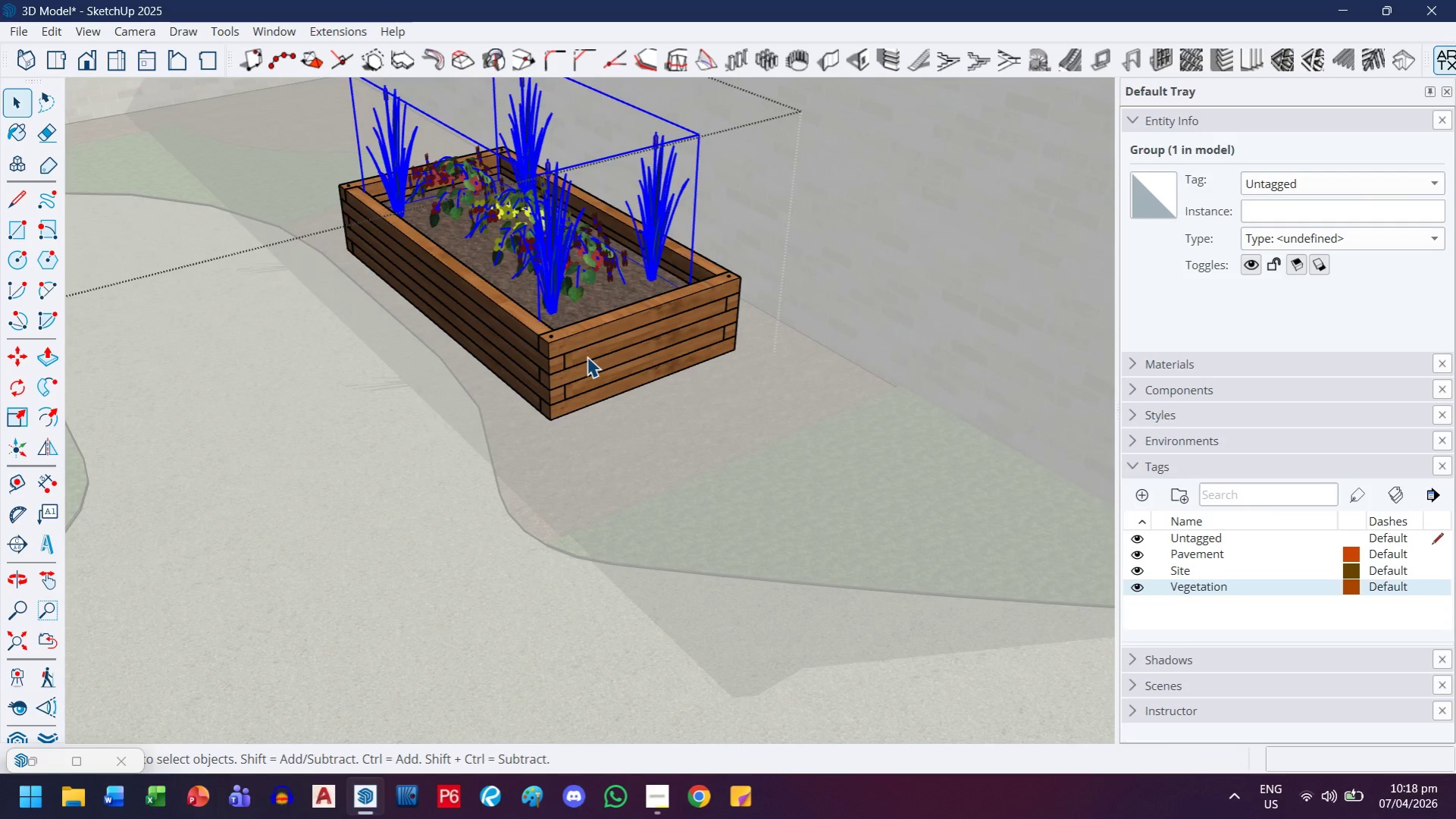 
scroll: coordinate [476, 244], scroll_direction: down, amount: 2.0
 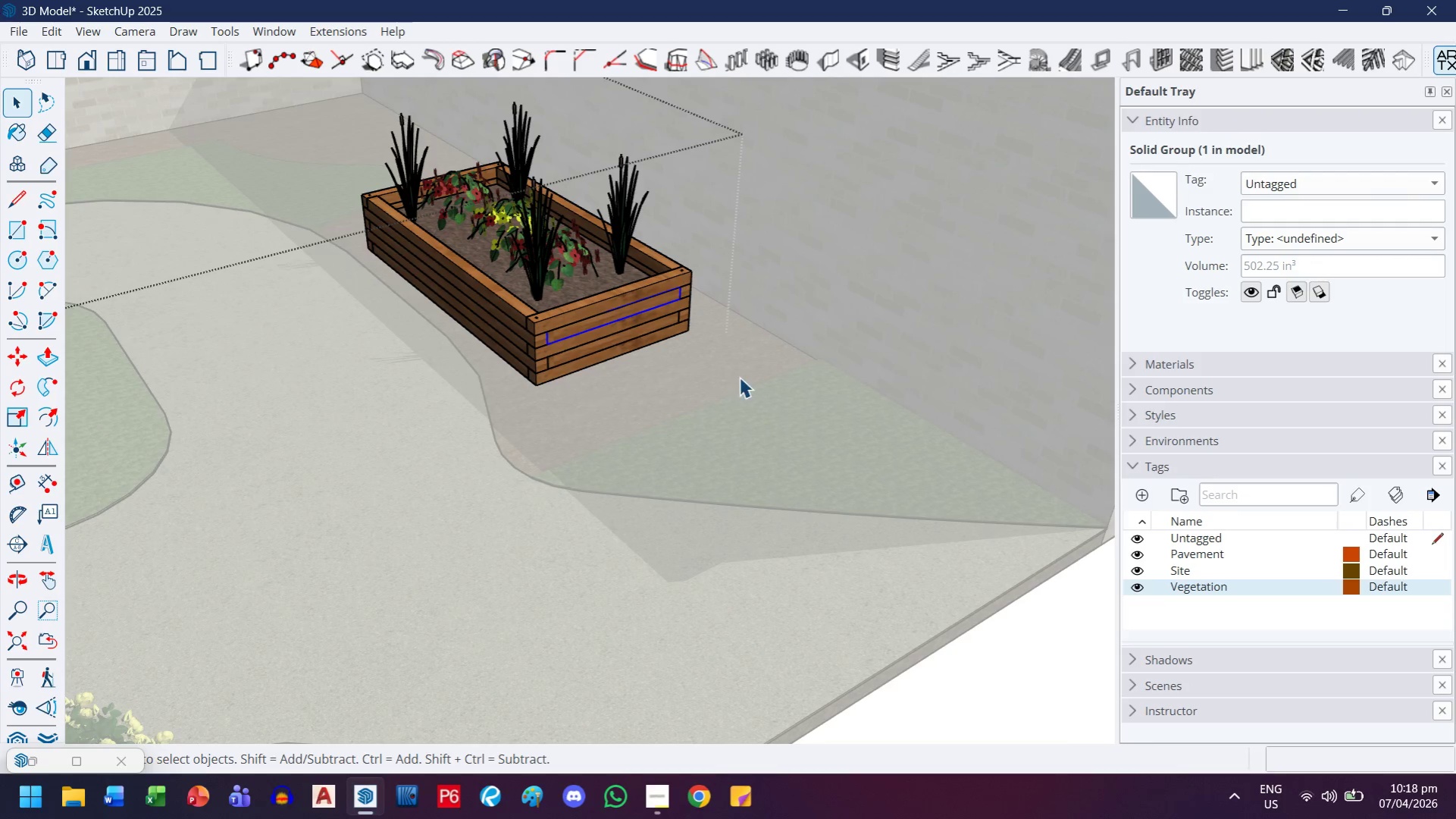 
left_click_drag(start_coordinate=[772, 413], to_coordinate=[258, 105])
 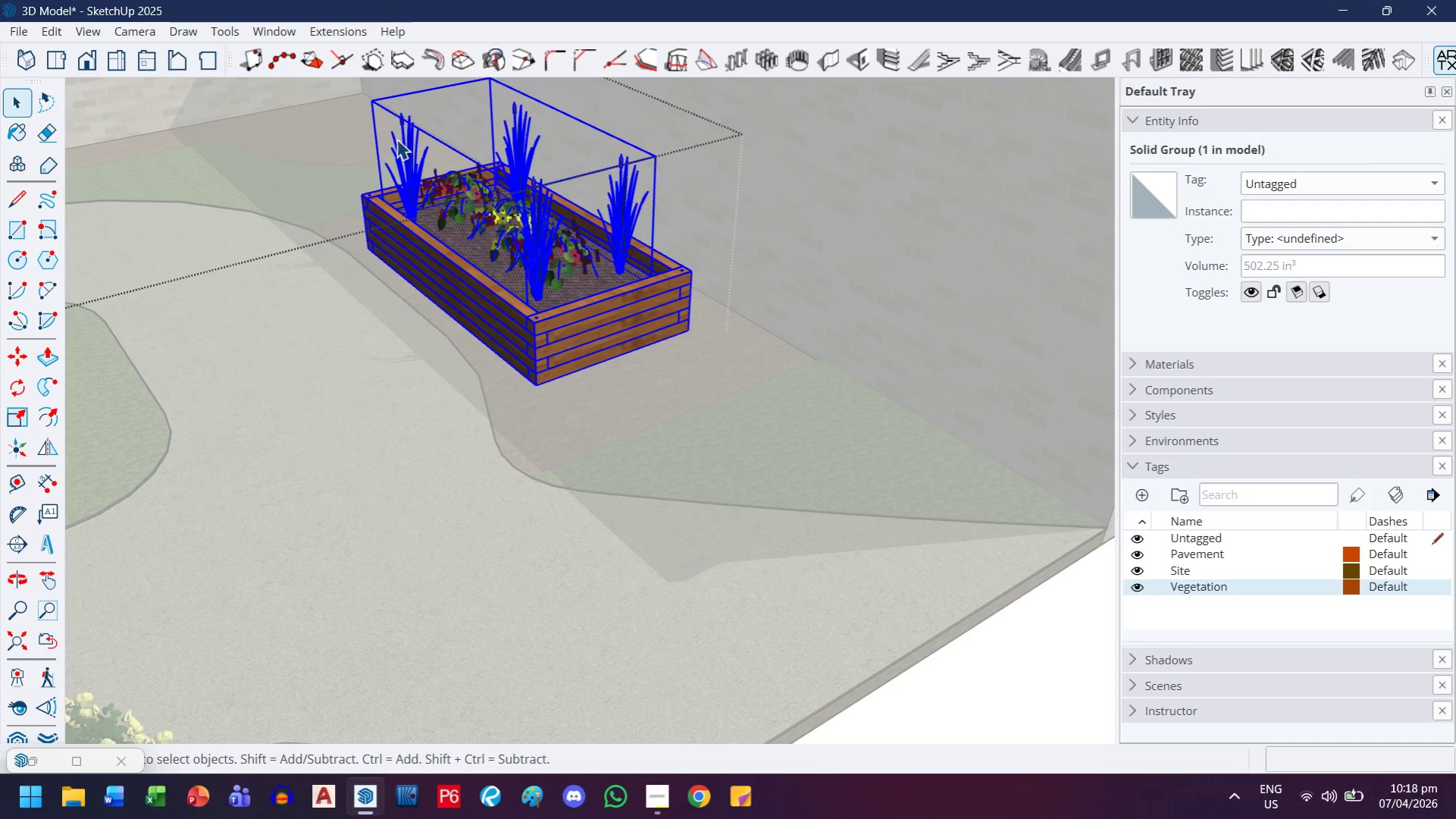 
hold_key(key=ShiftLeft, duration=0.62)
left_click([409, 140])
 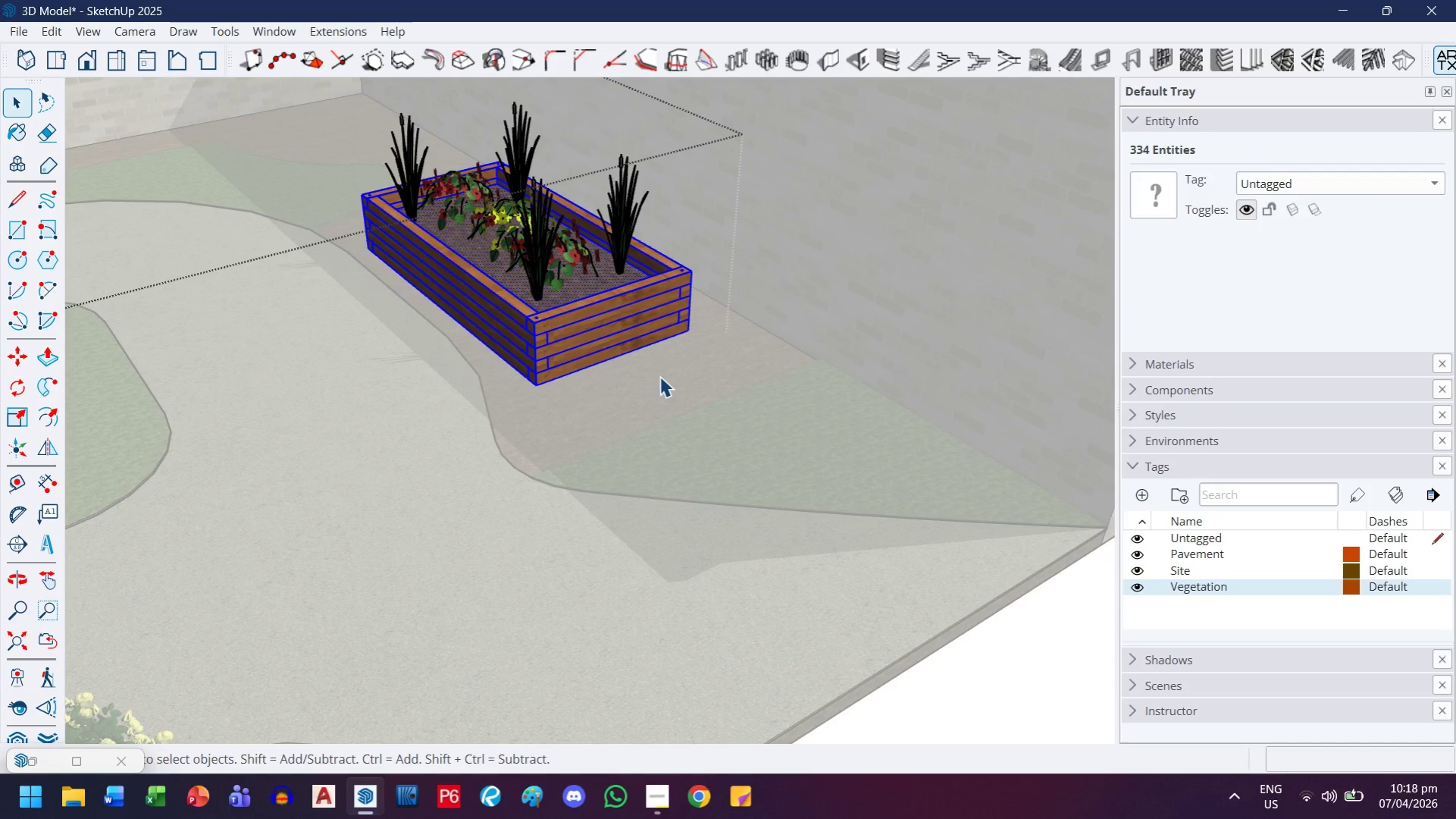 
key(S)
 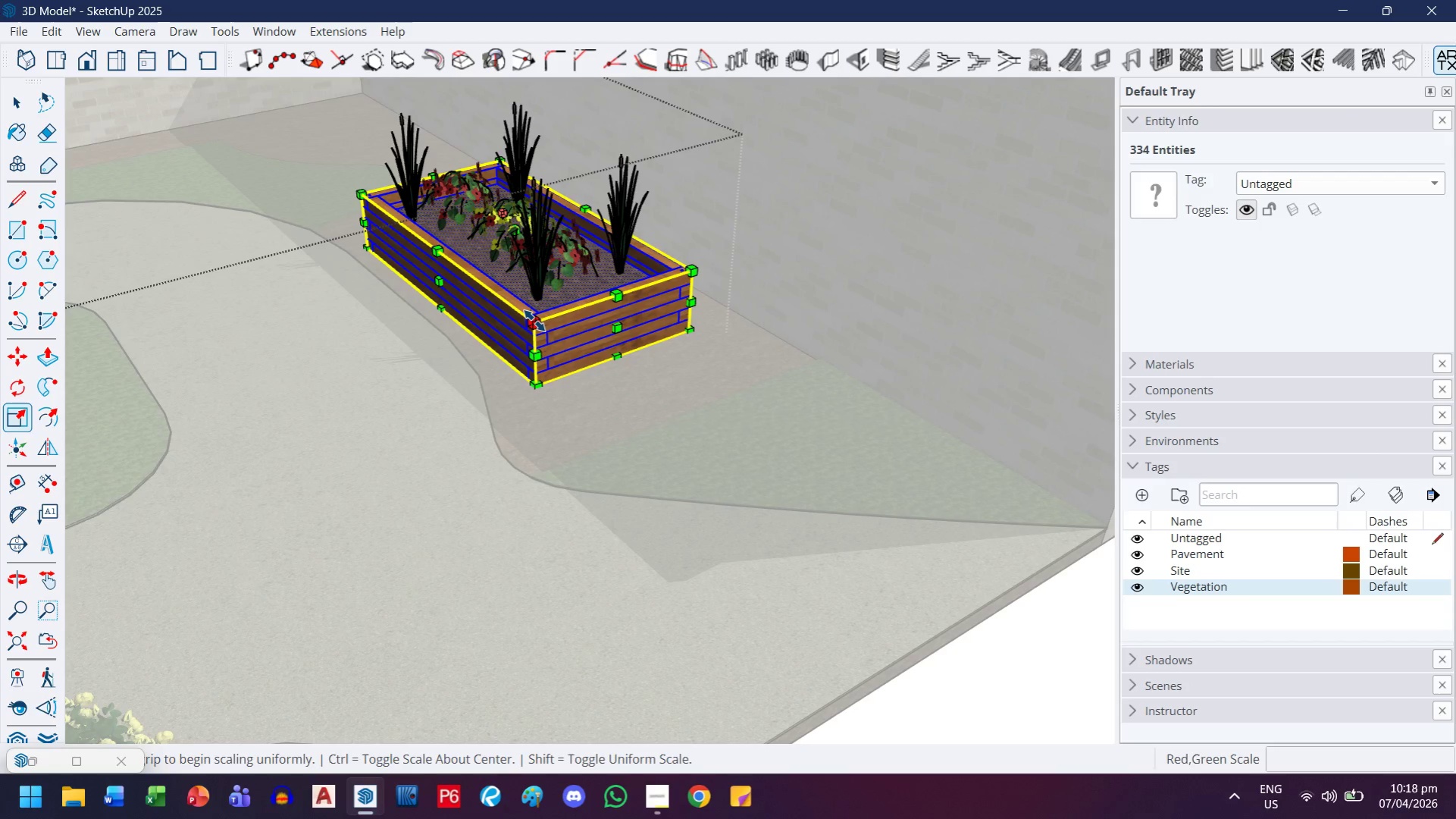 
left_click([534, 321])
 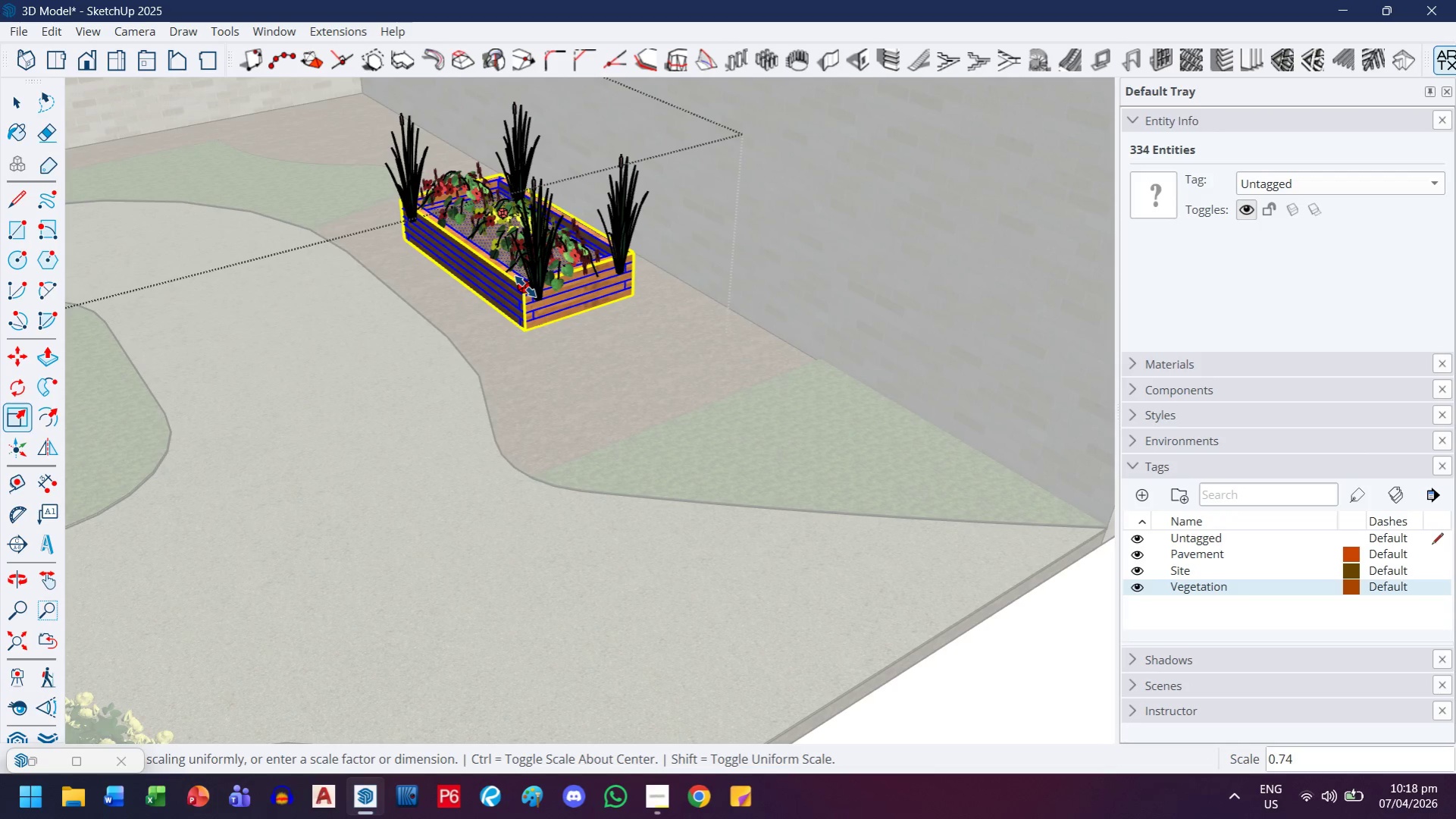 
wait(5.16)
 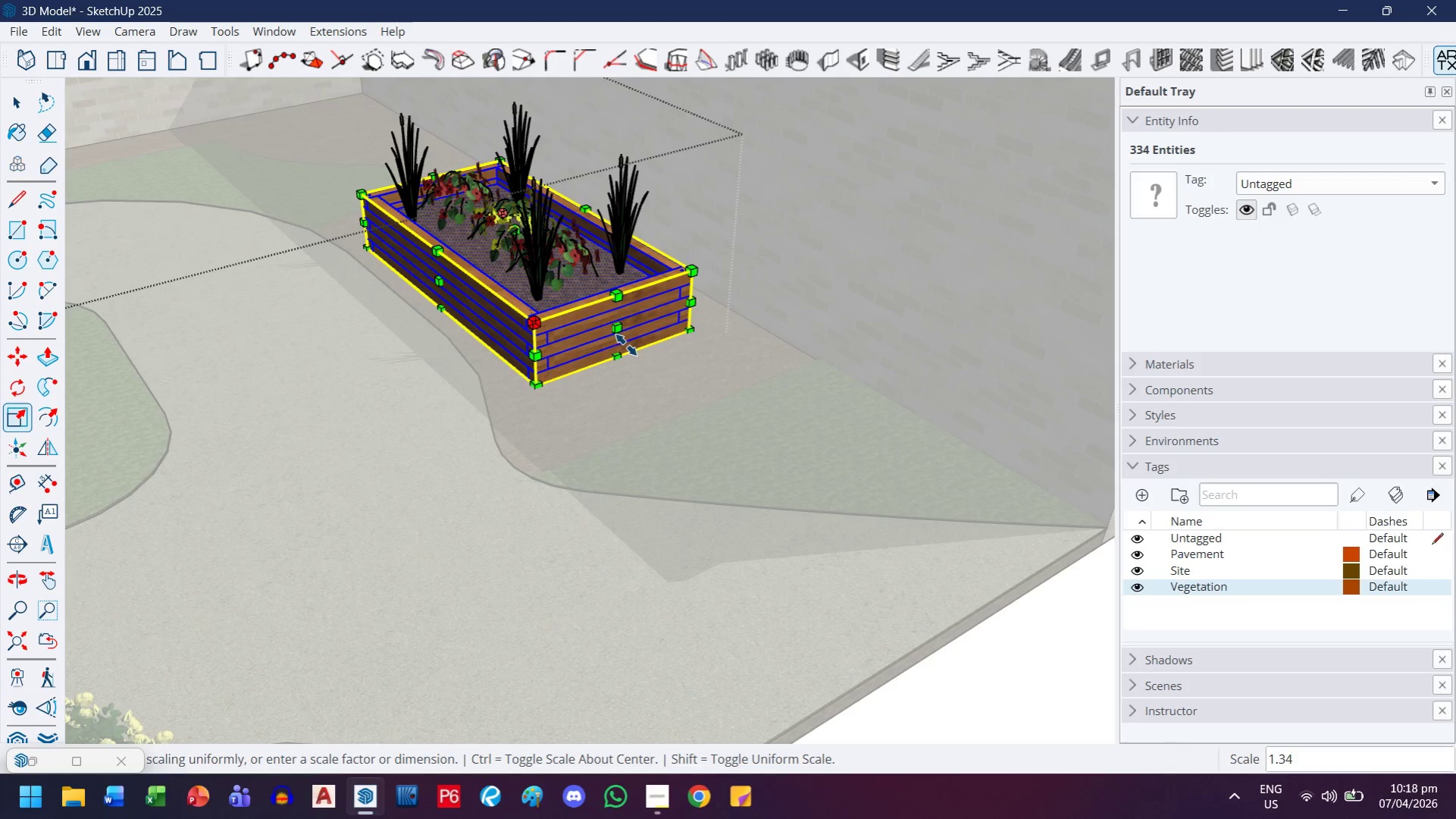 
type(.75)
 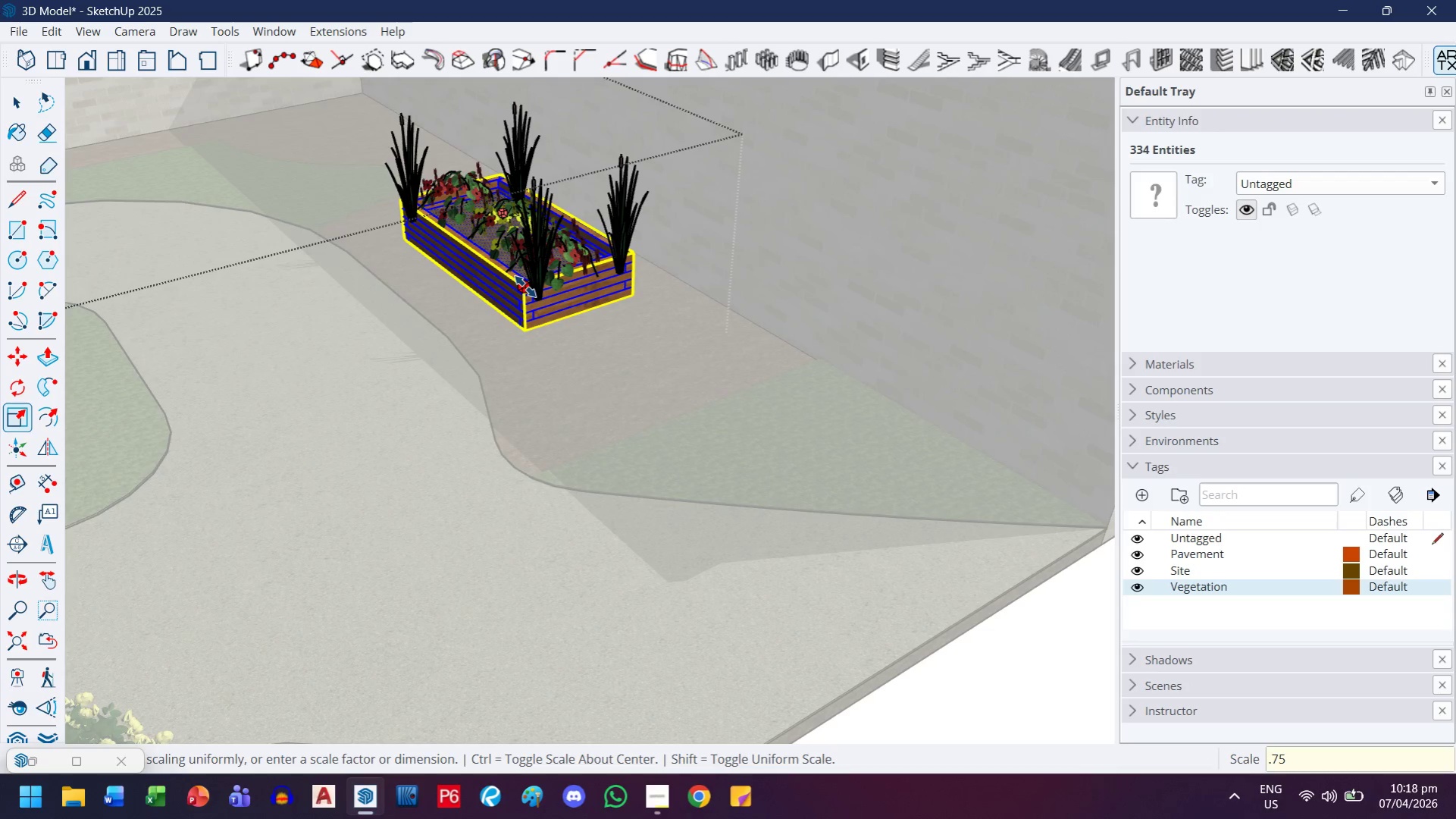 
key(Enter)
 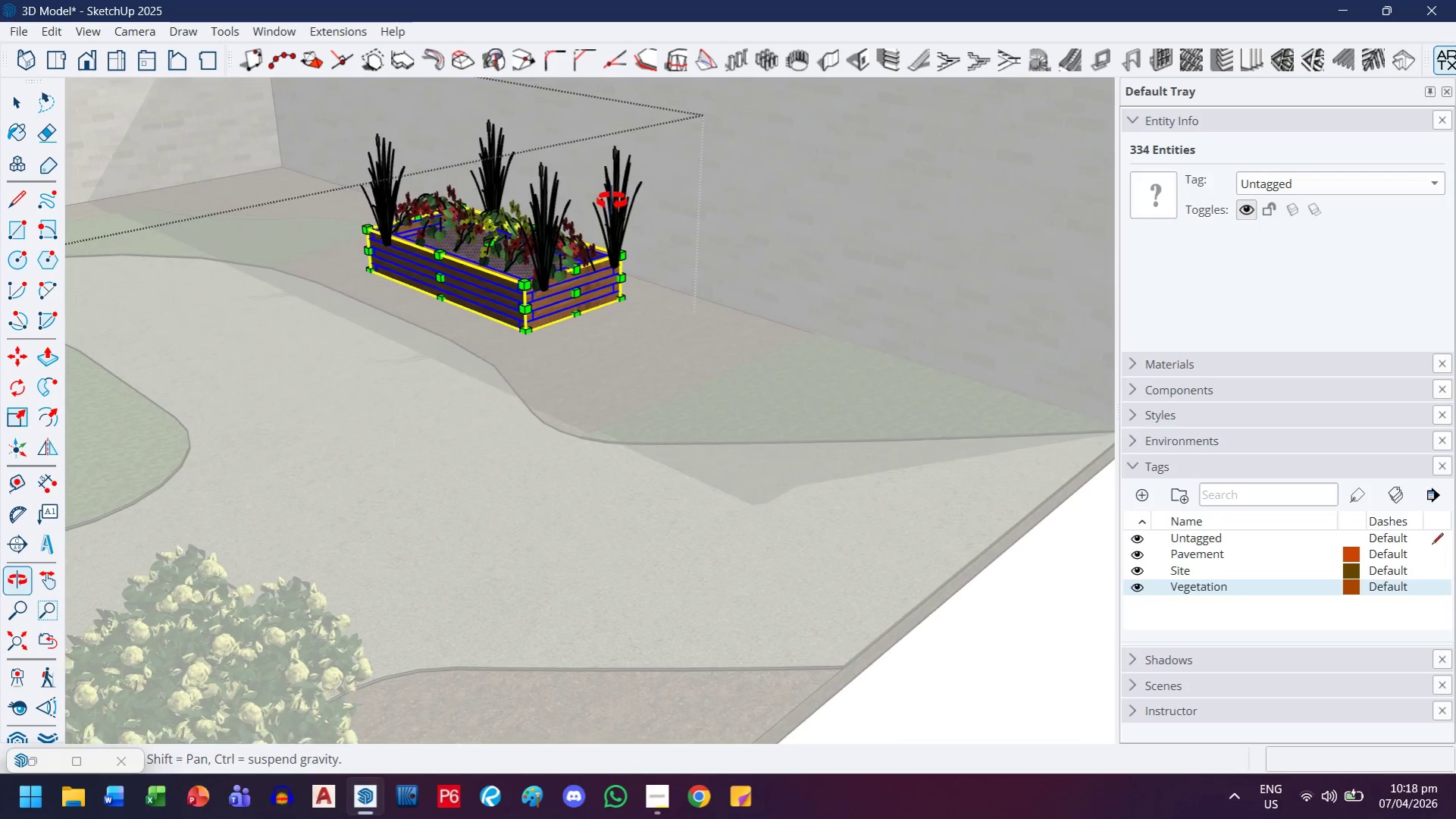 
left_click([493, 243])
 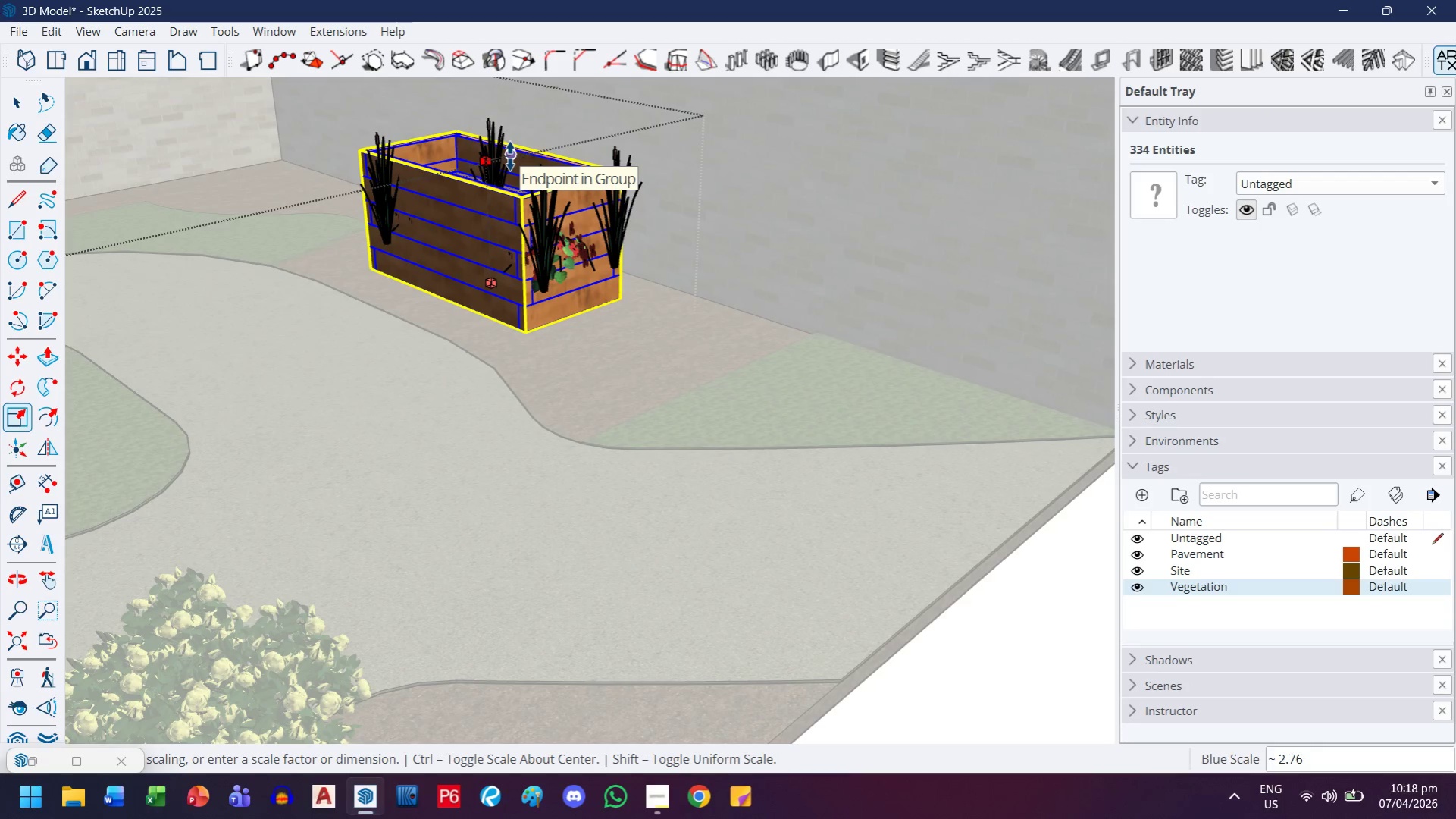 
key(1)
 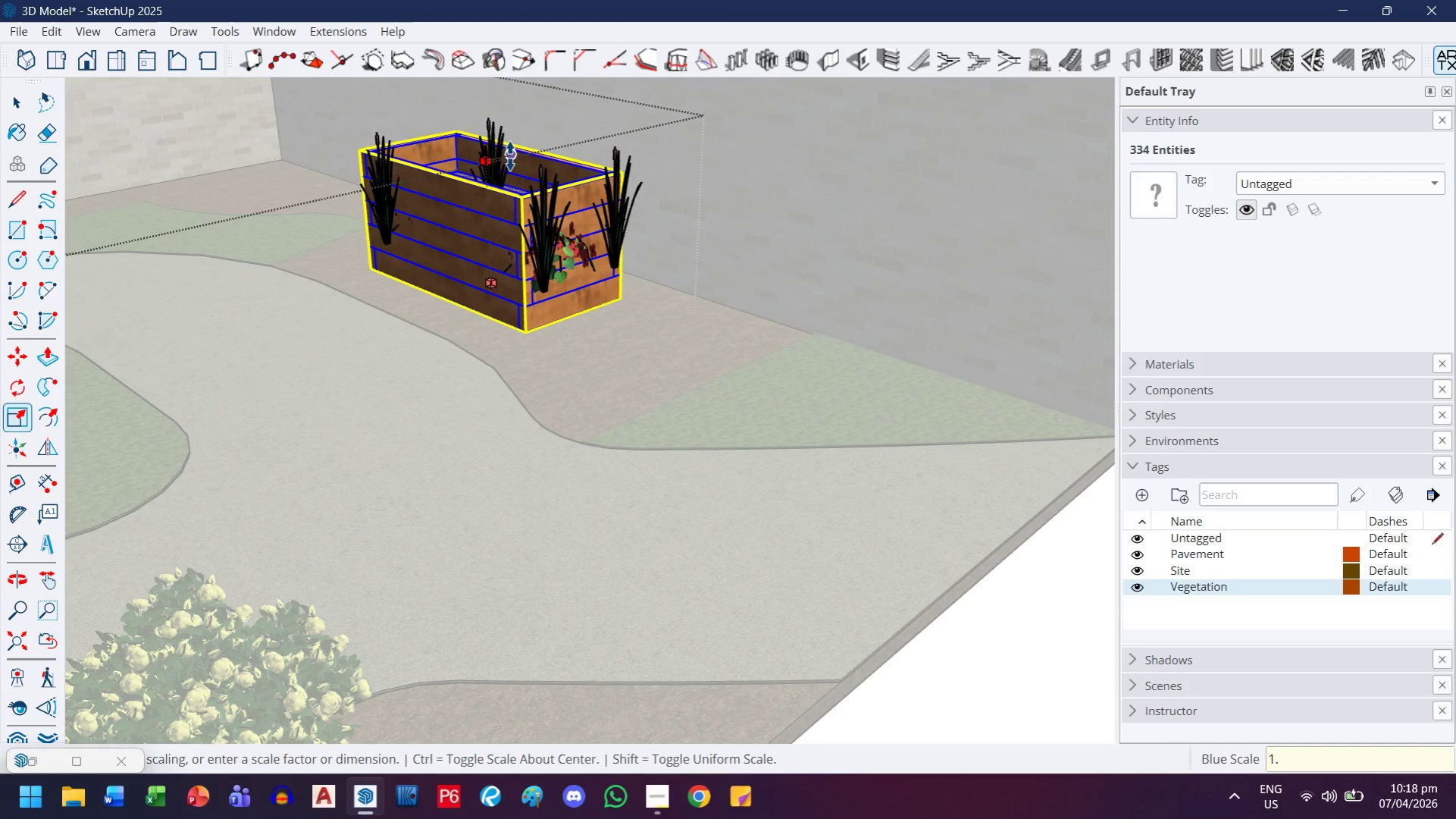 
key(Period)
 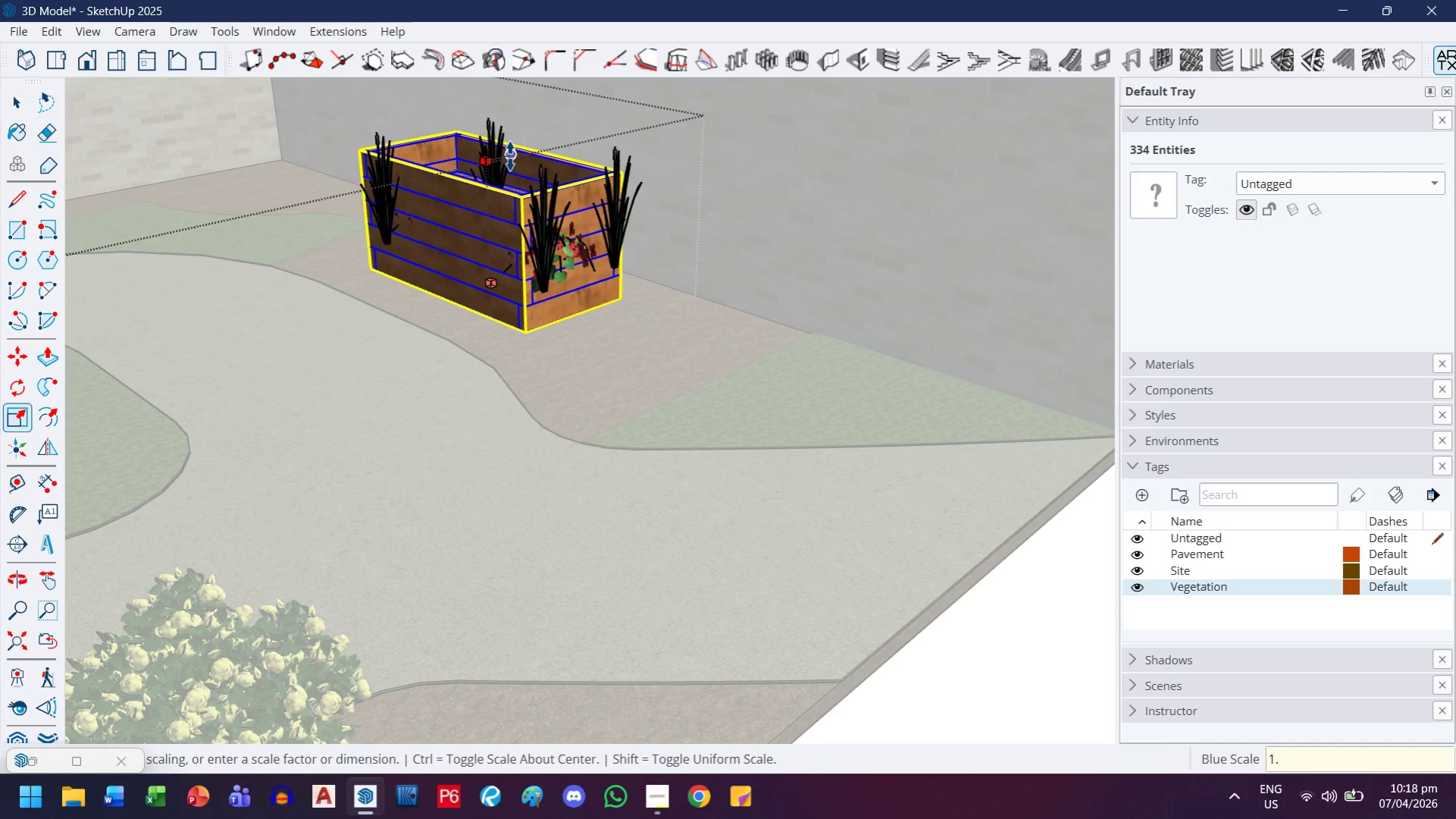 
key(3)
 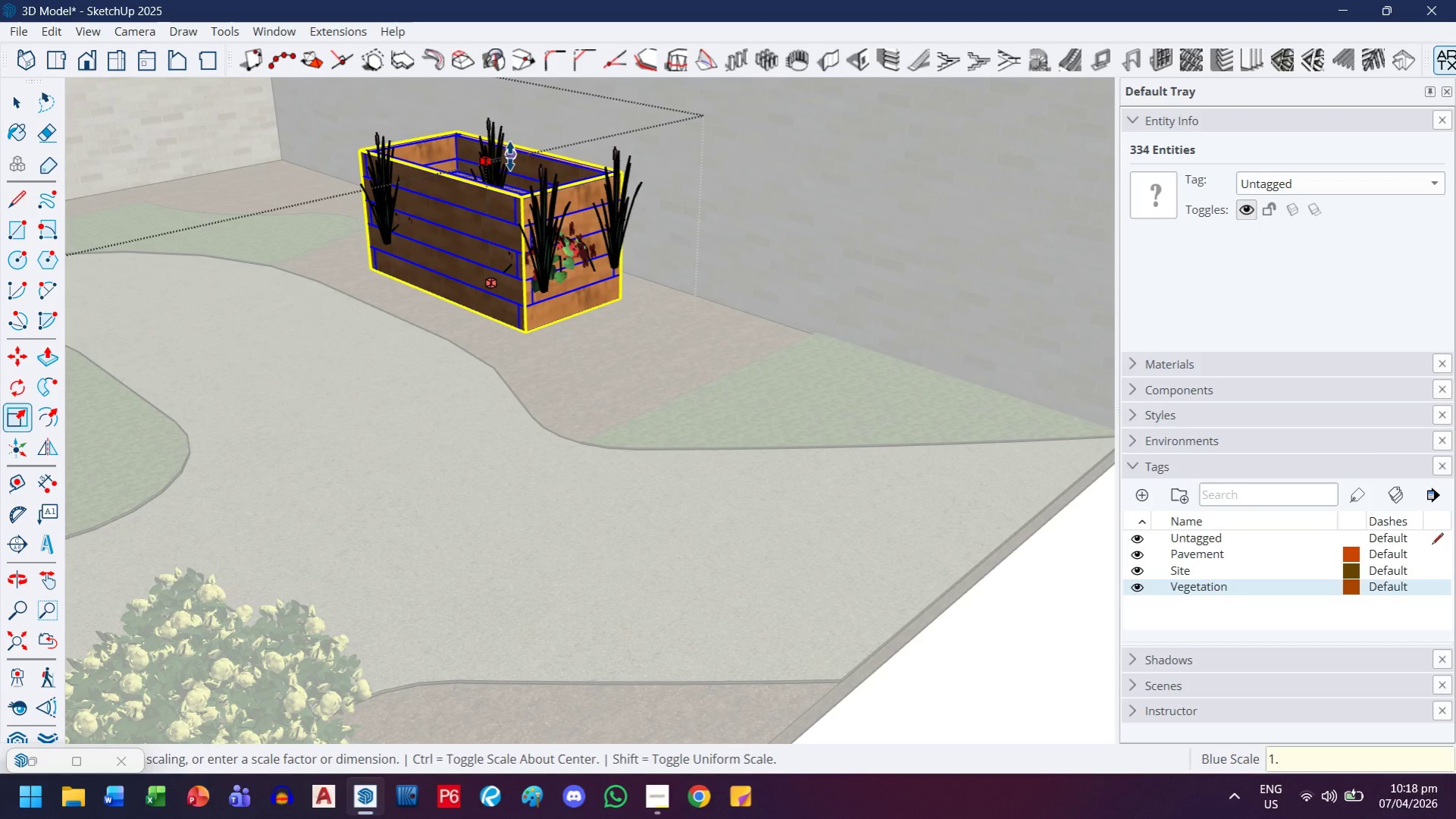 
key(Enter)
 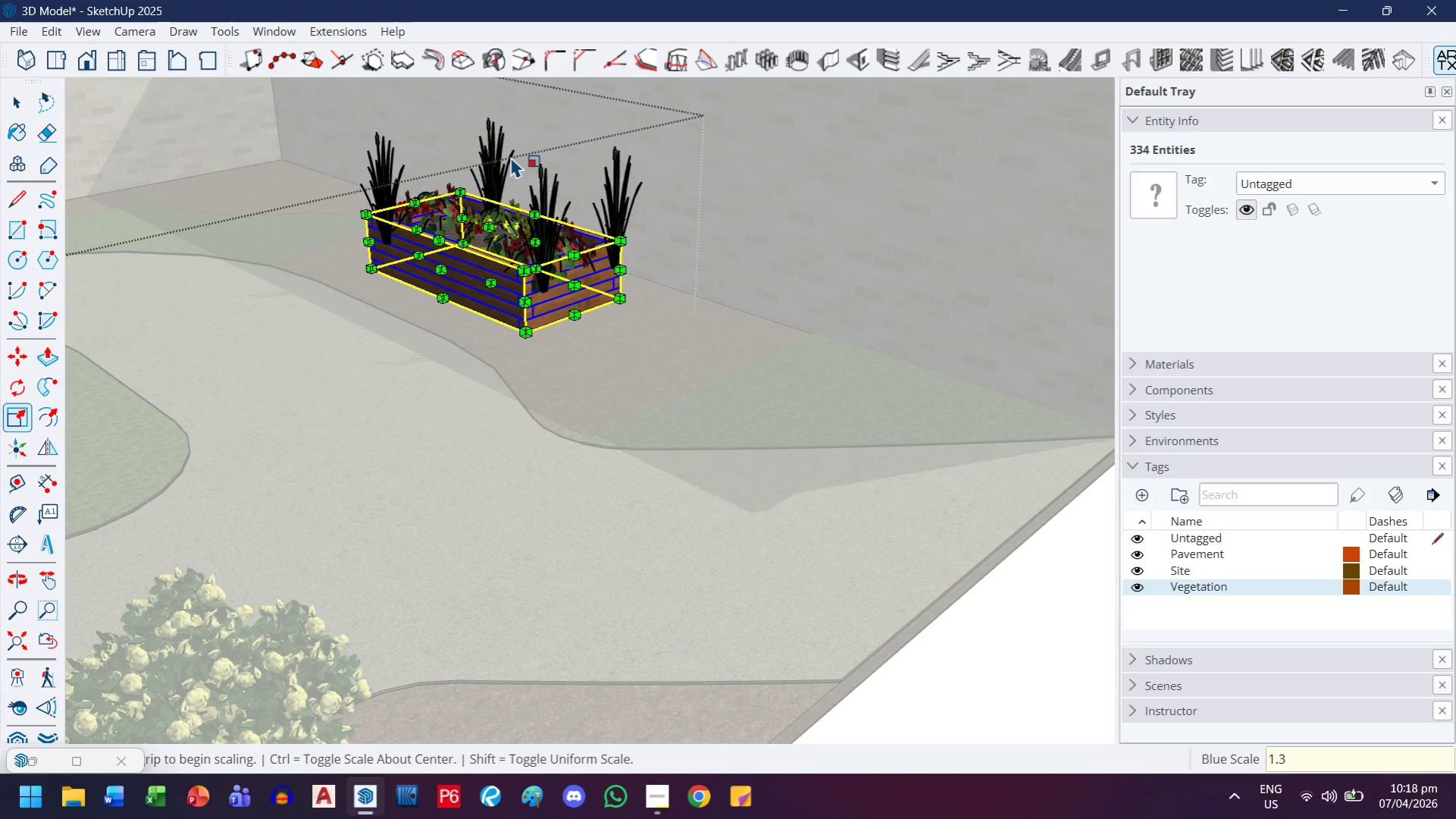 
wait(6.0)
 